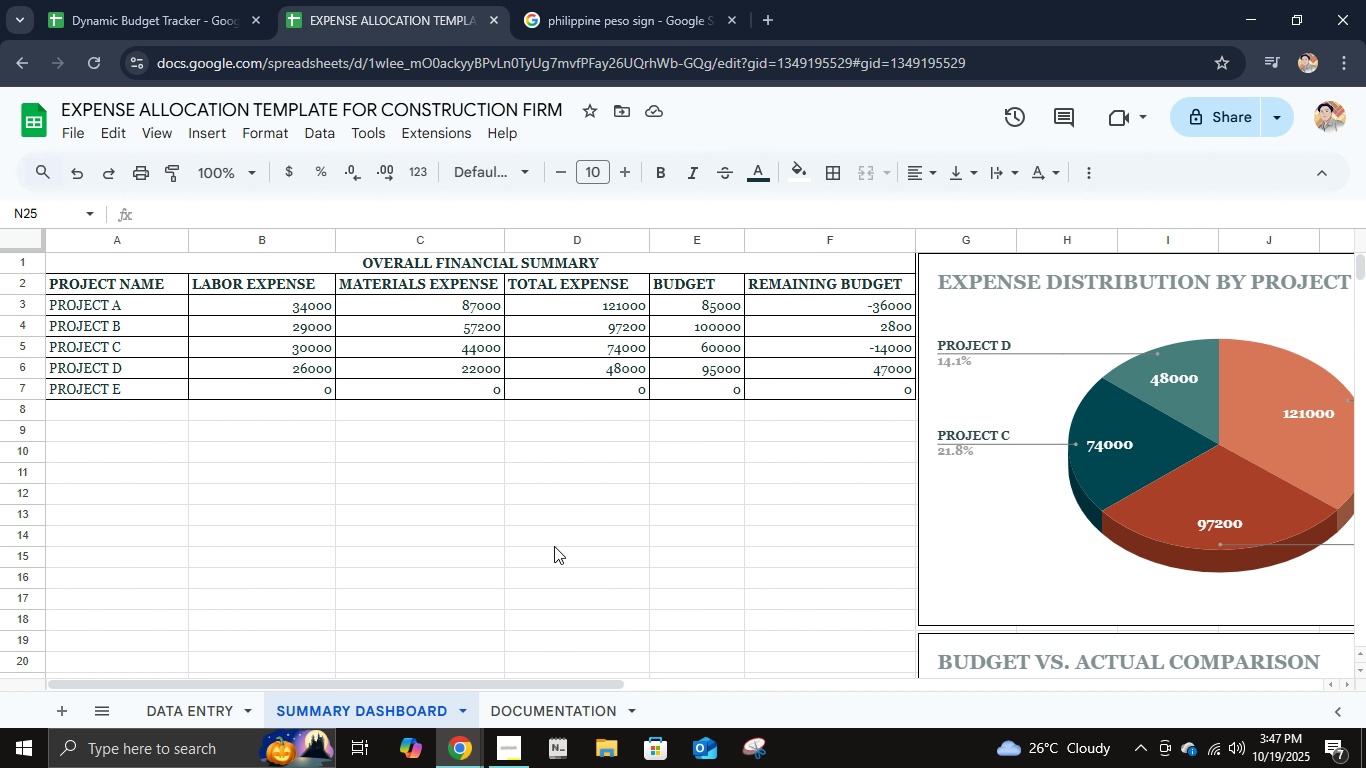 
scroll: coordinate [648, 622], scroll_direction: down, amount: 2.0
 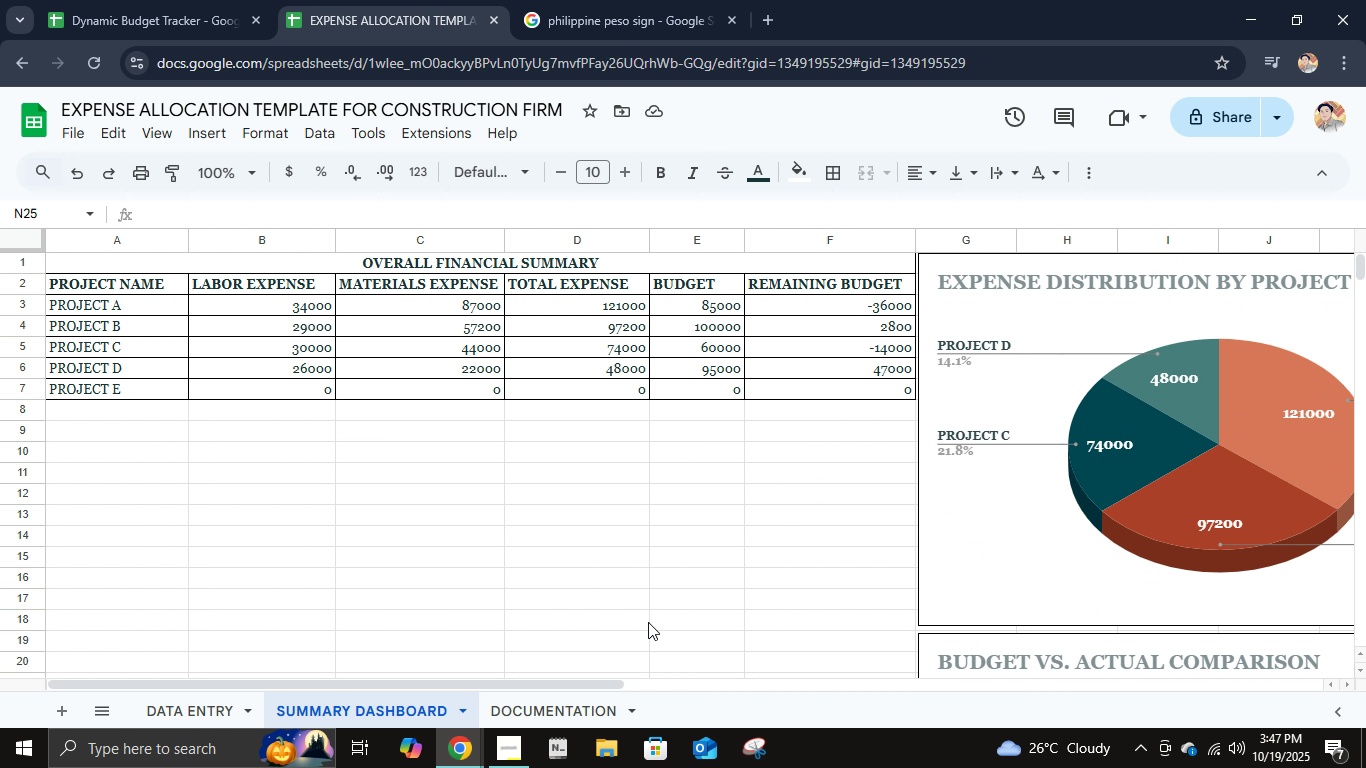 
scroll: coordinate [648, 622], scroll_direction: up, amount: 3.0
 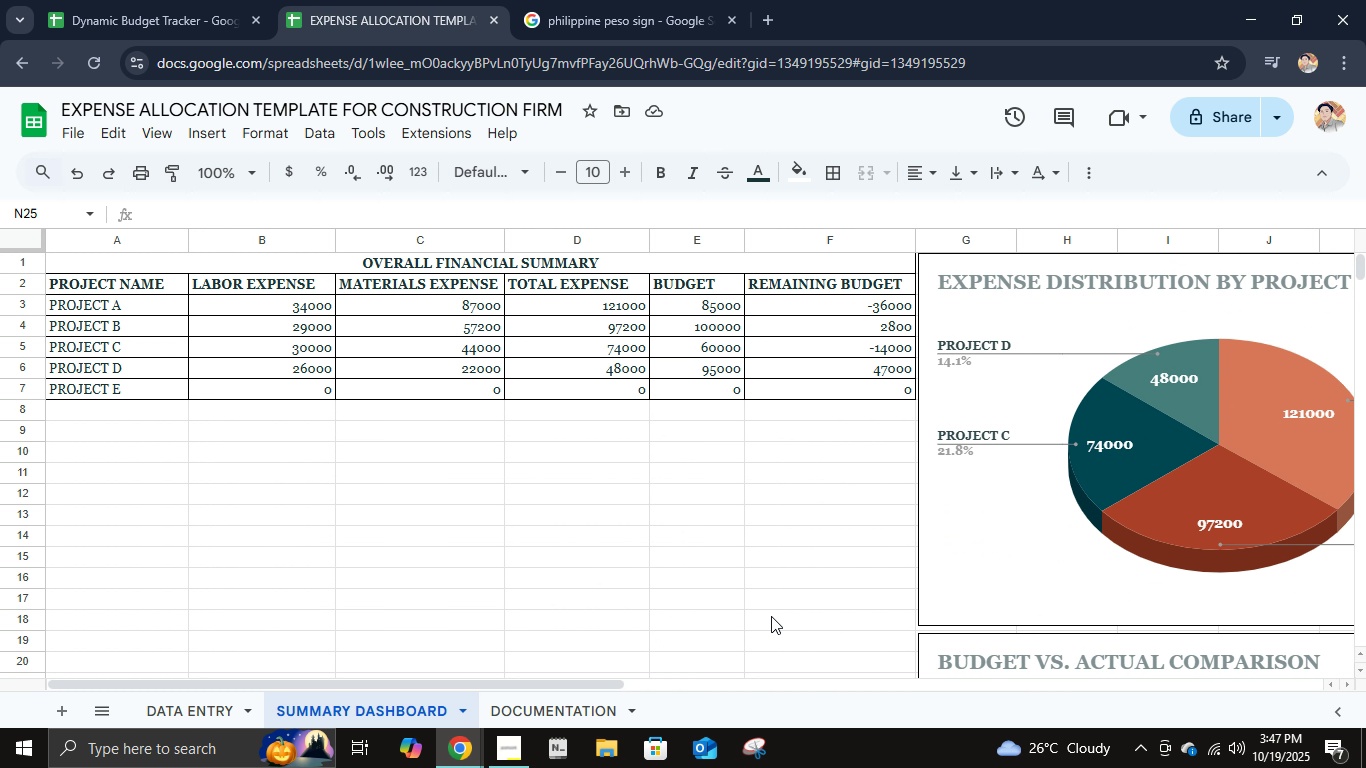 
scroll: coordinate [790, 617], scroll_direction: down, amount: 2.0
 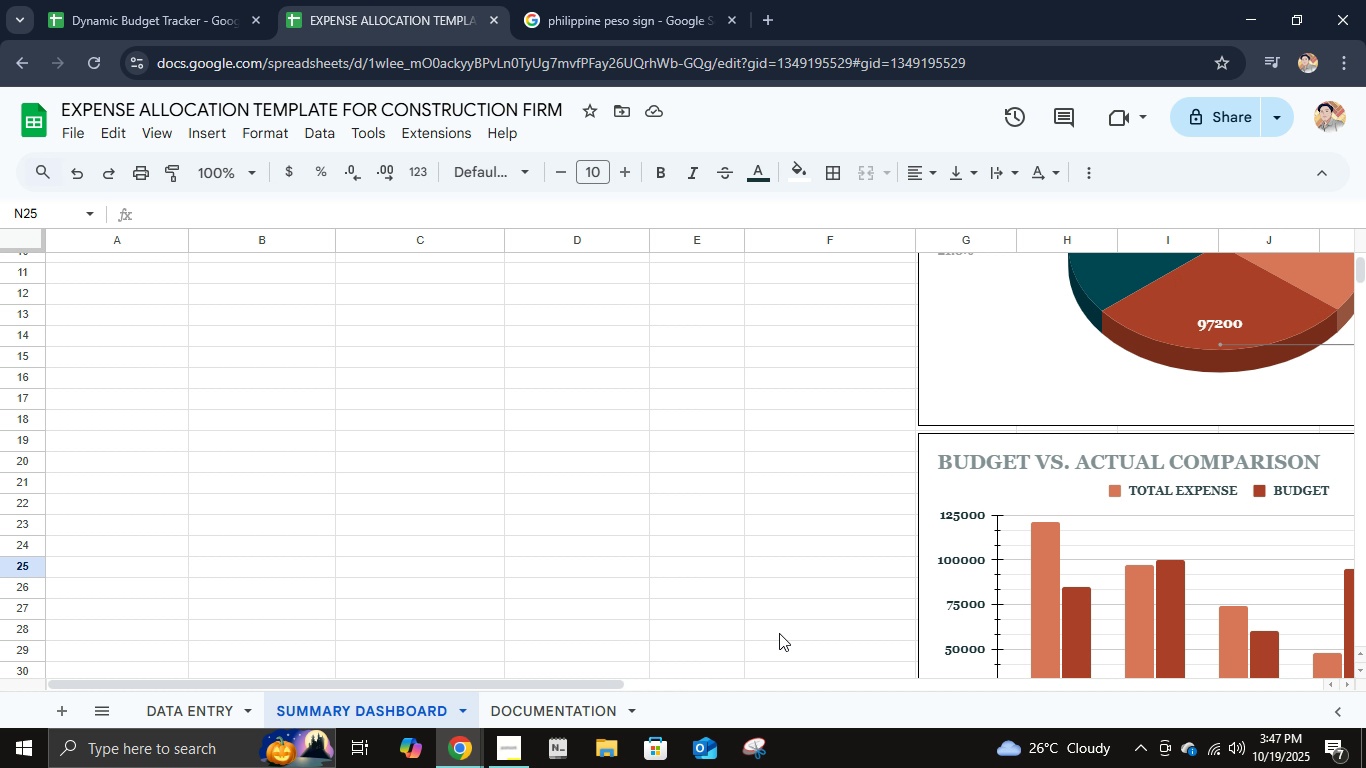 
wait(7.14)
 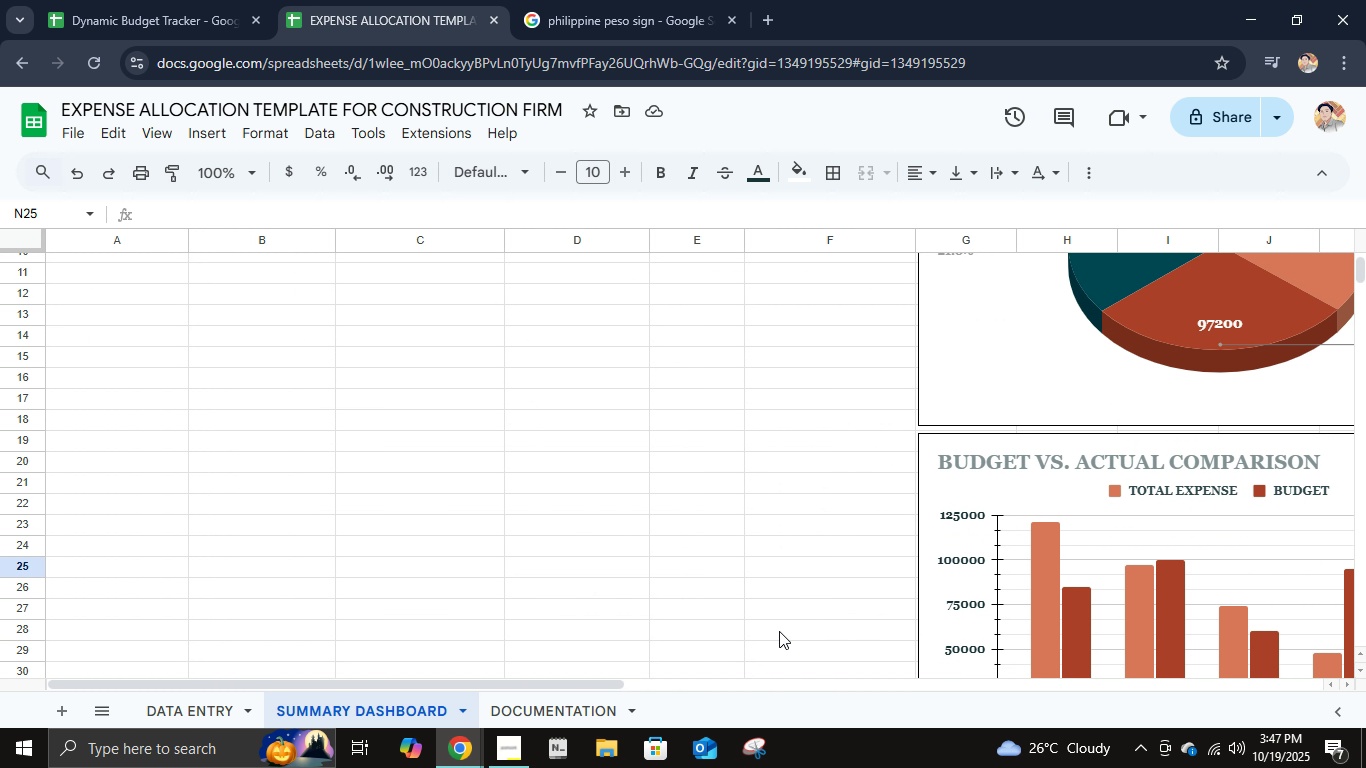 
scroll: coordinate [779, 633], scroll_direction: down, amount: 1.0
 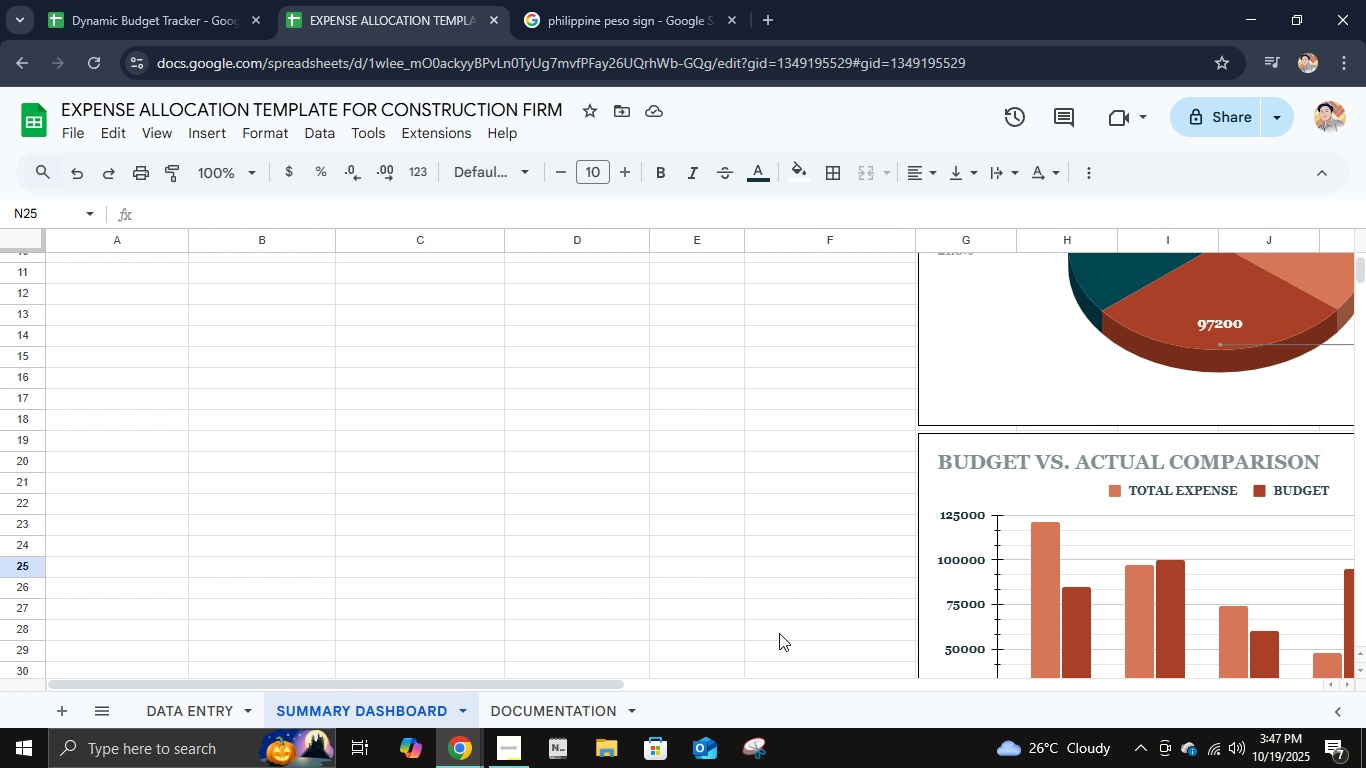 
scroll: coordinate [779, 633], scroll_direction: up, amount: 2.0
 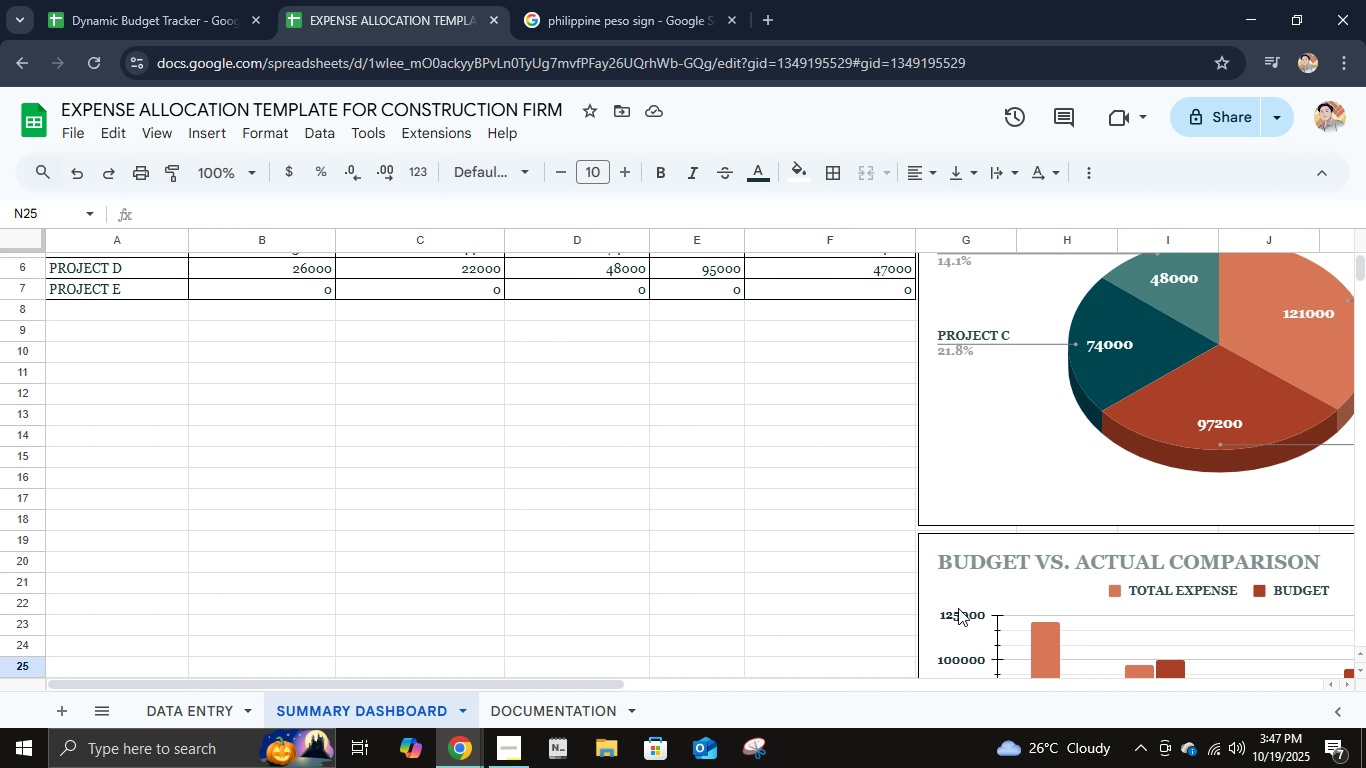 
left_click([957, 607])
 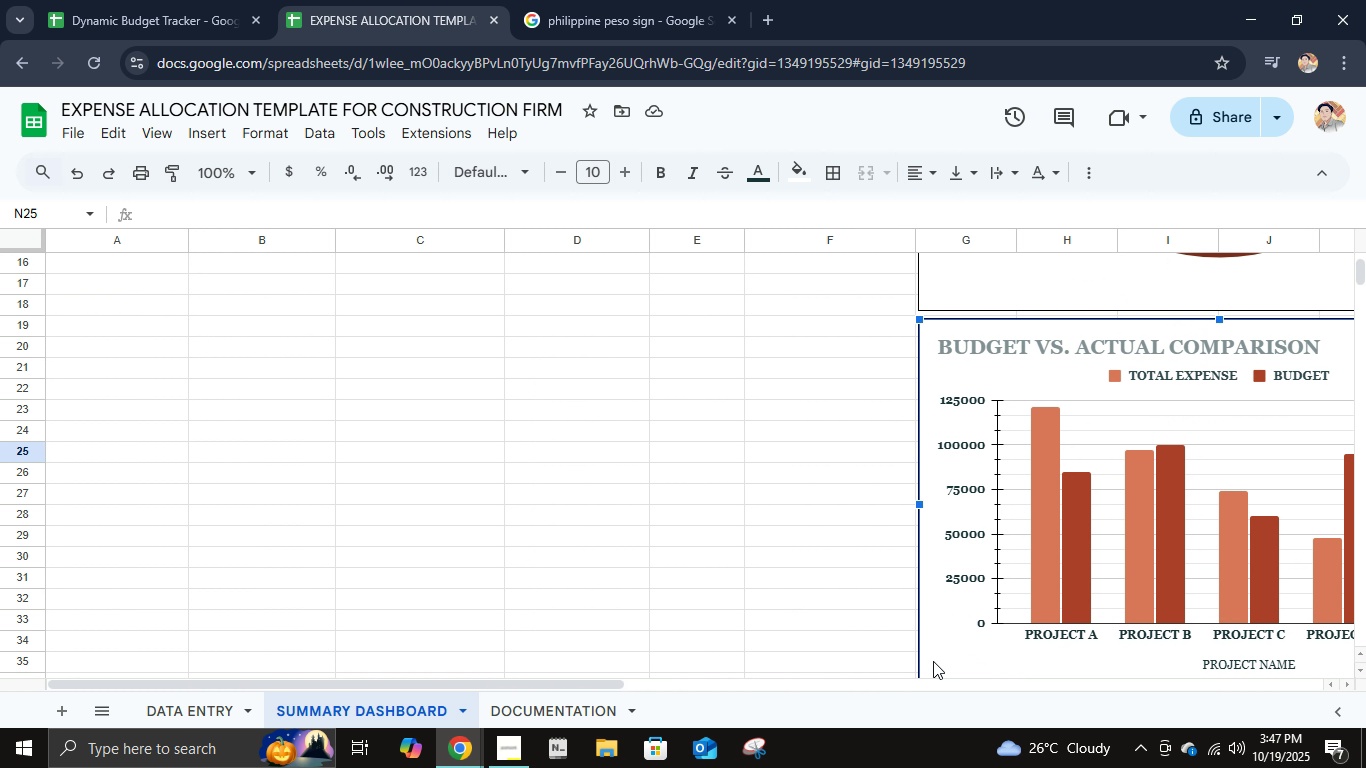 
left_click_drag(start_coordinate=[932, 661], to_coordinate=[1176, 498])
 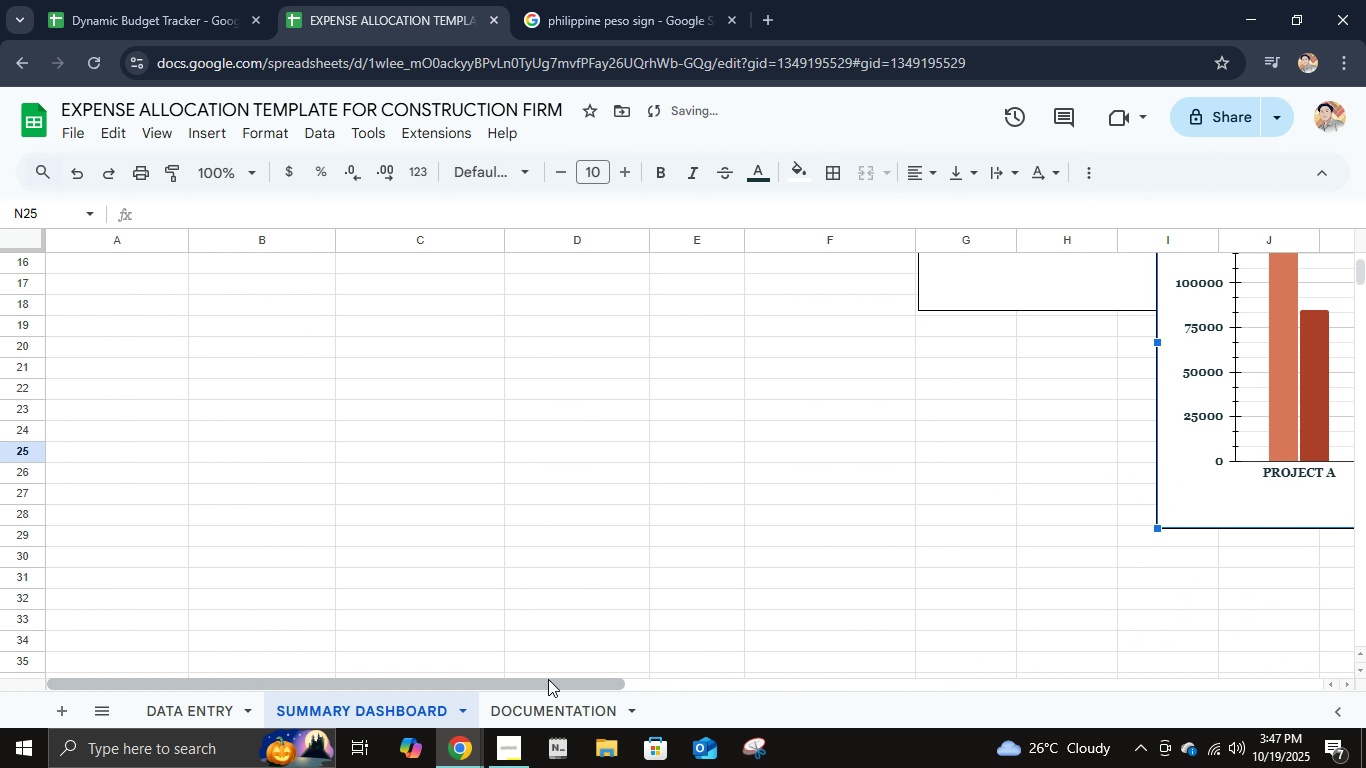 
left_click_drag(start_coordinate=[548, 678], to_coordinate=[1022, 647])
 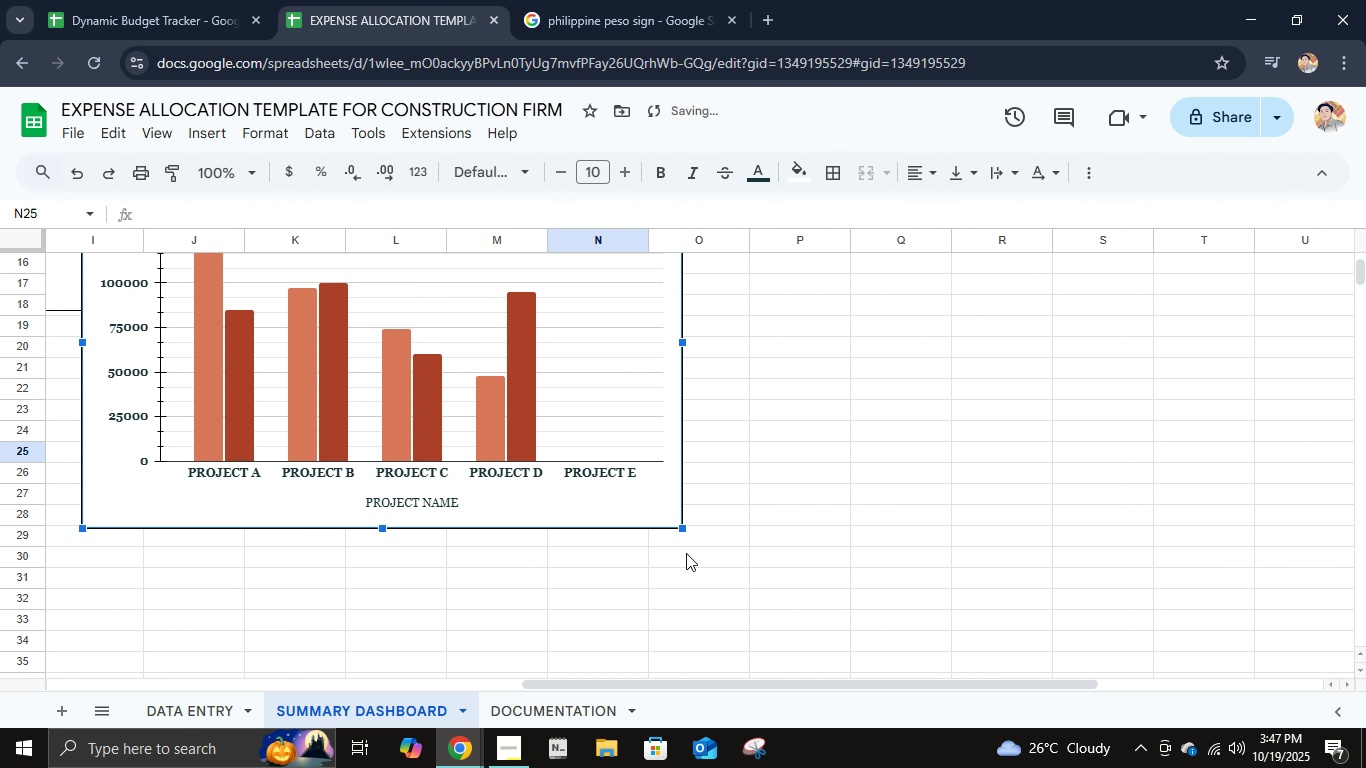 
scroll: coordinate [686, 553], scroll_direction: up, amount: 4.0
 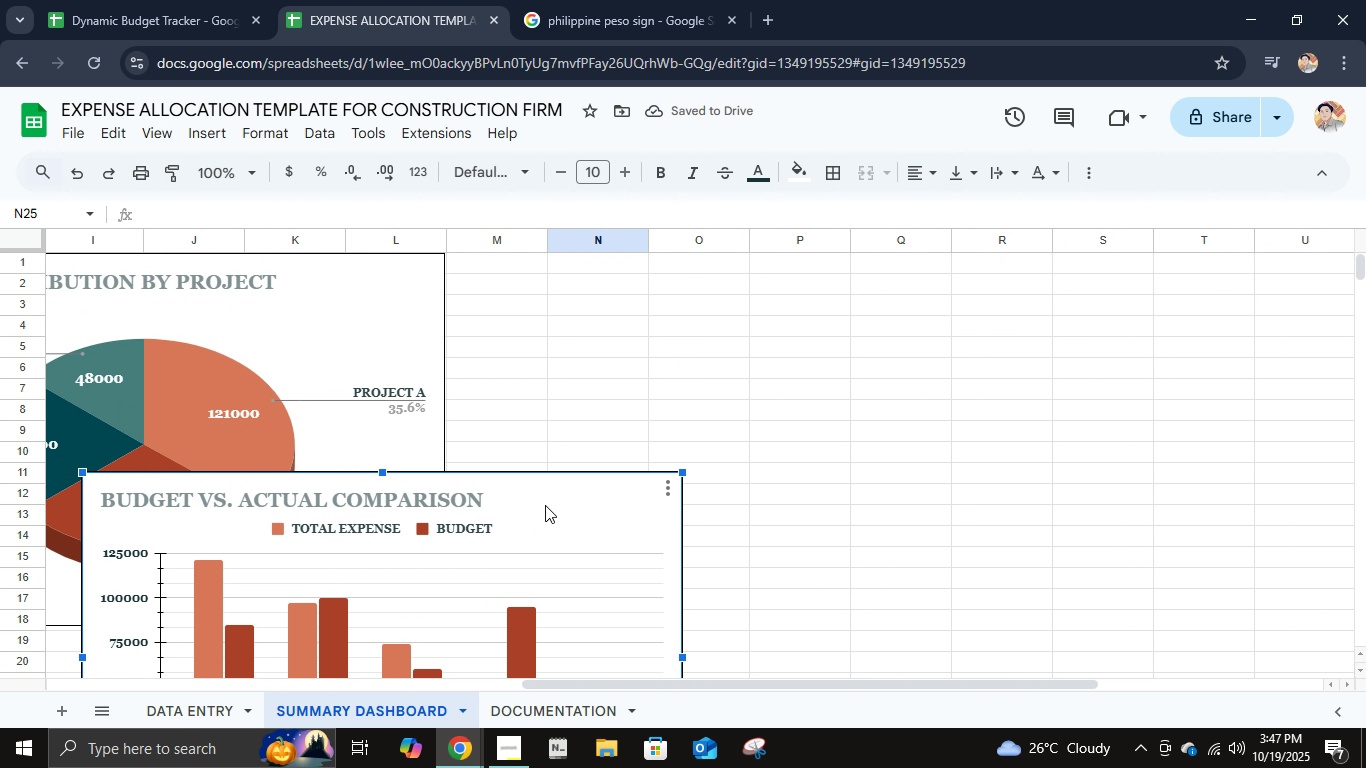 
left_click_drag(start_coordinate=[545, 504], to_coordinate=[919, 253])
 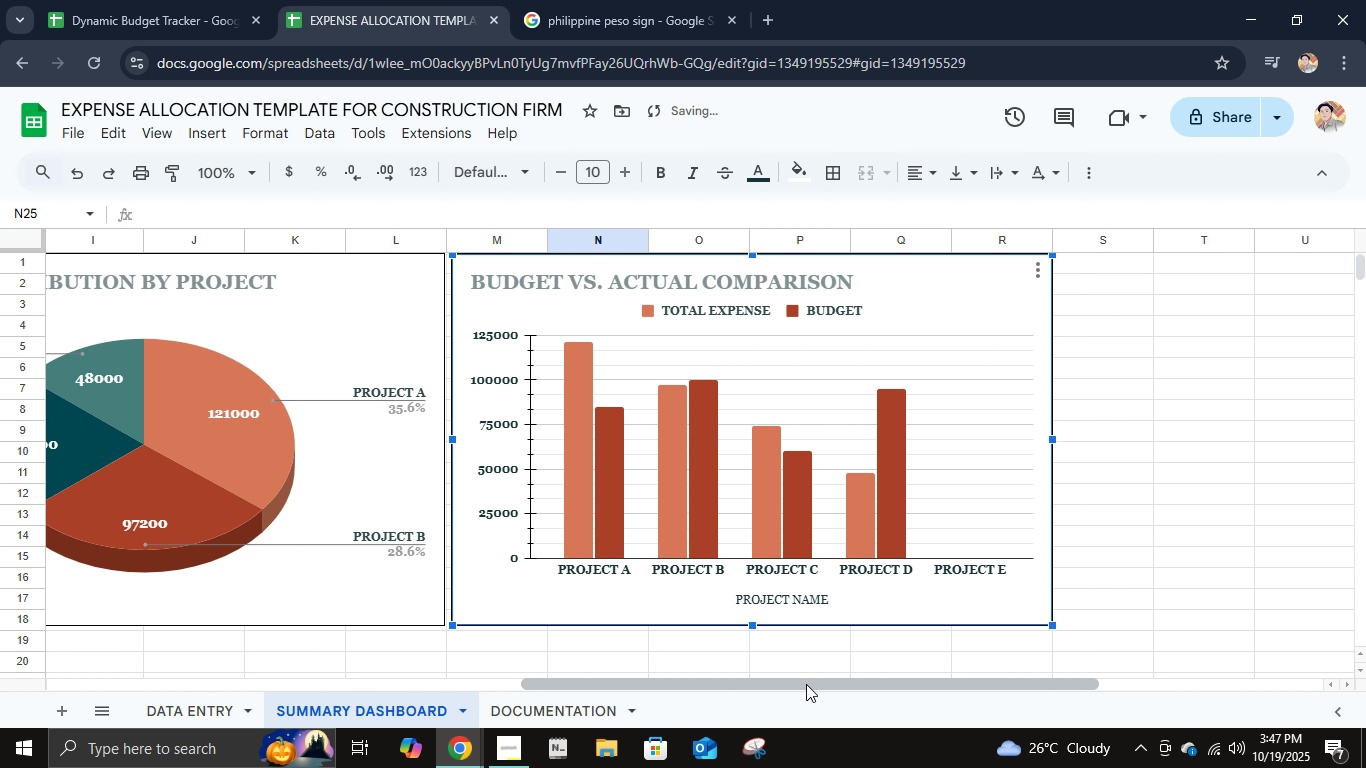 
left_click_drag(start_coordinate=[806, 684], to_coordinate=[293, 597])
 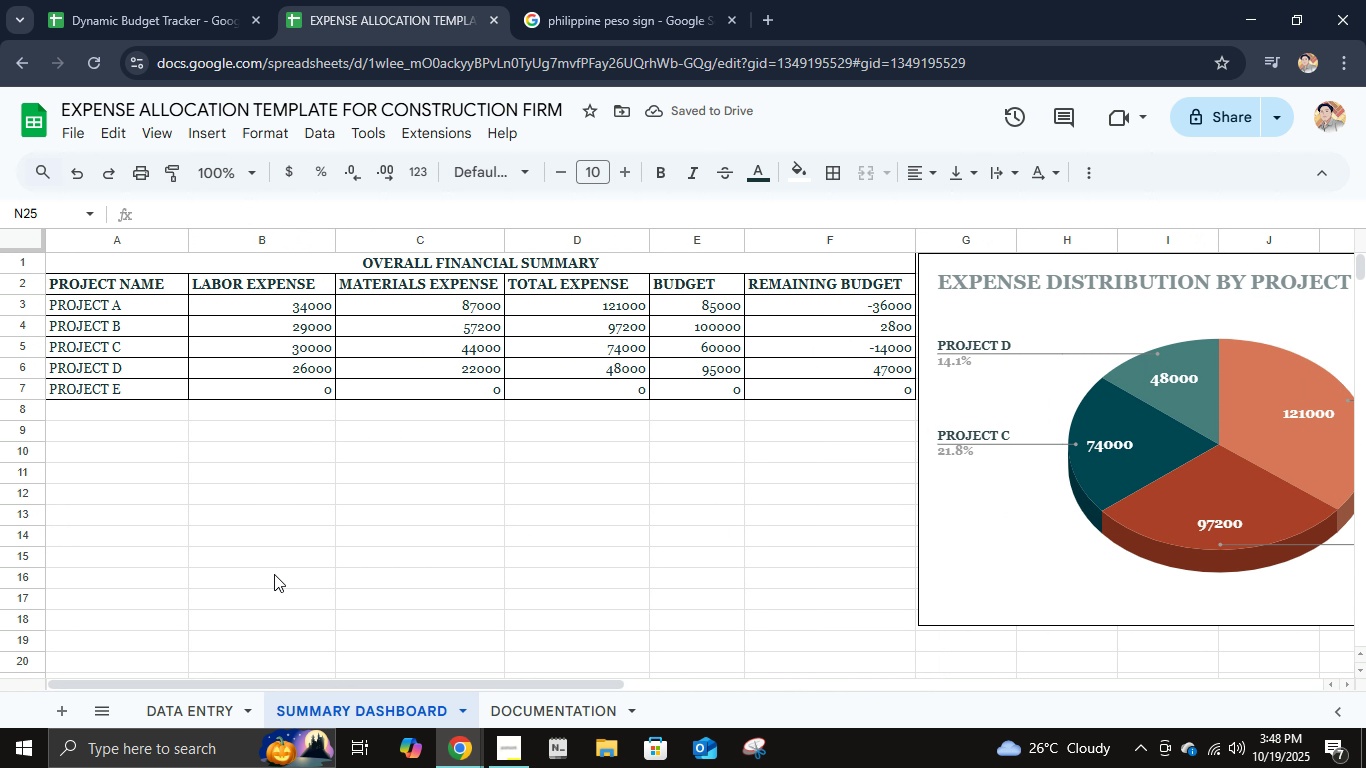 
mouse_move([186, 546])
 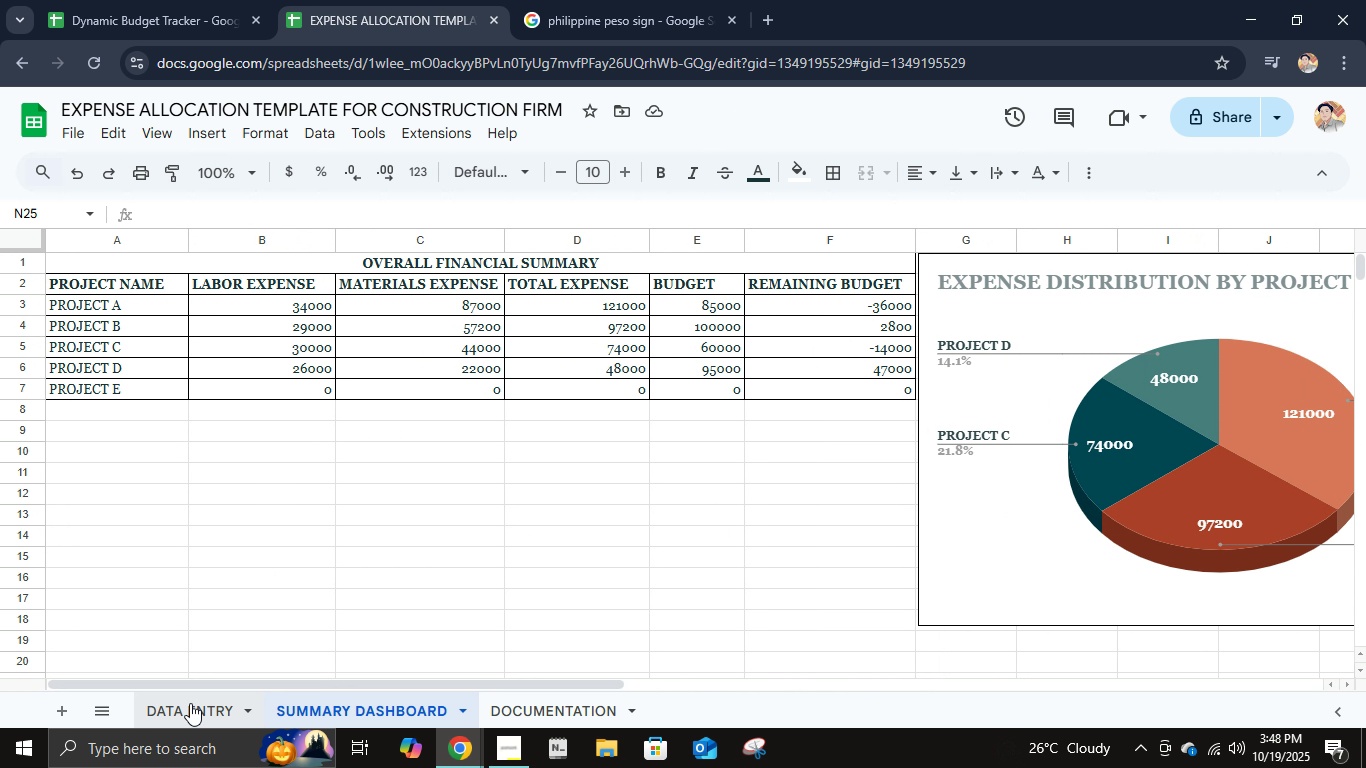 
left_click([189, 704])
 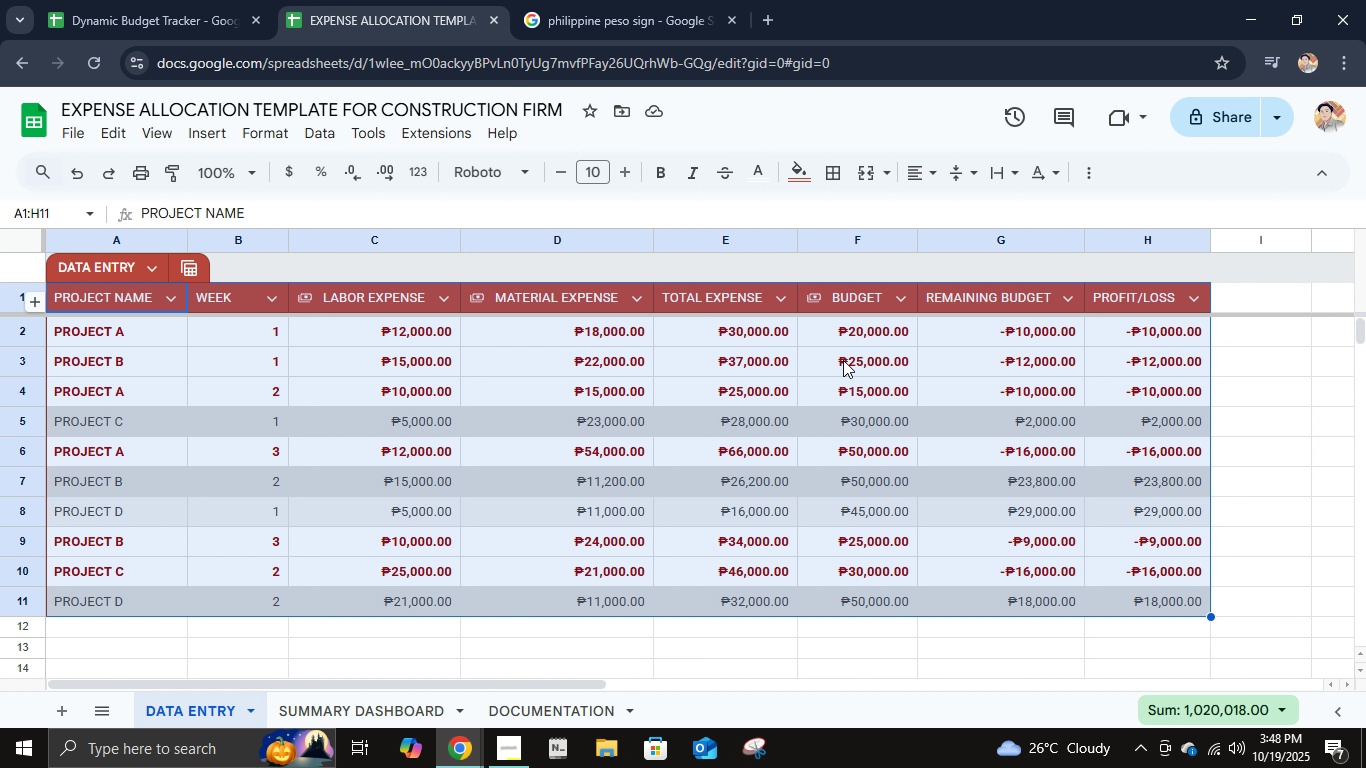 
left_click([675, 303])
 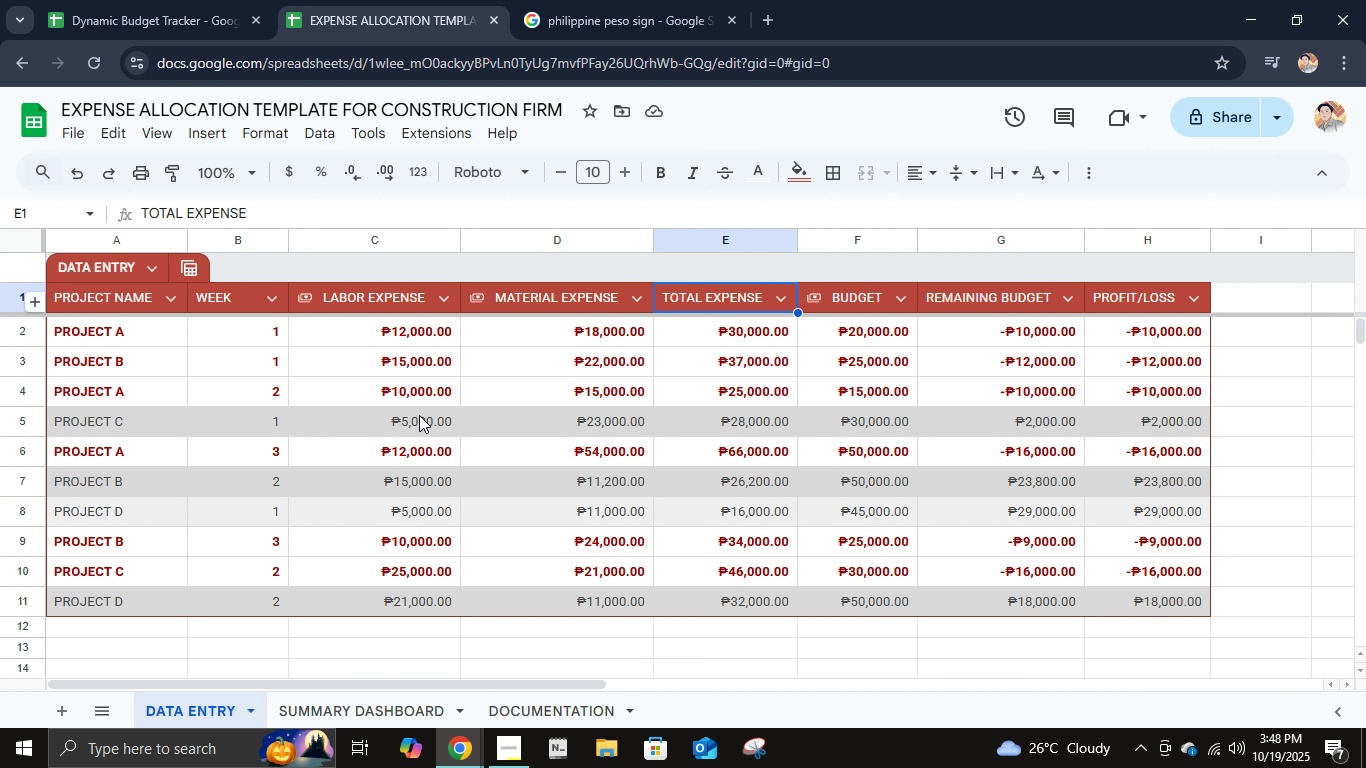 
left_click([196, 299])
 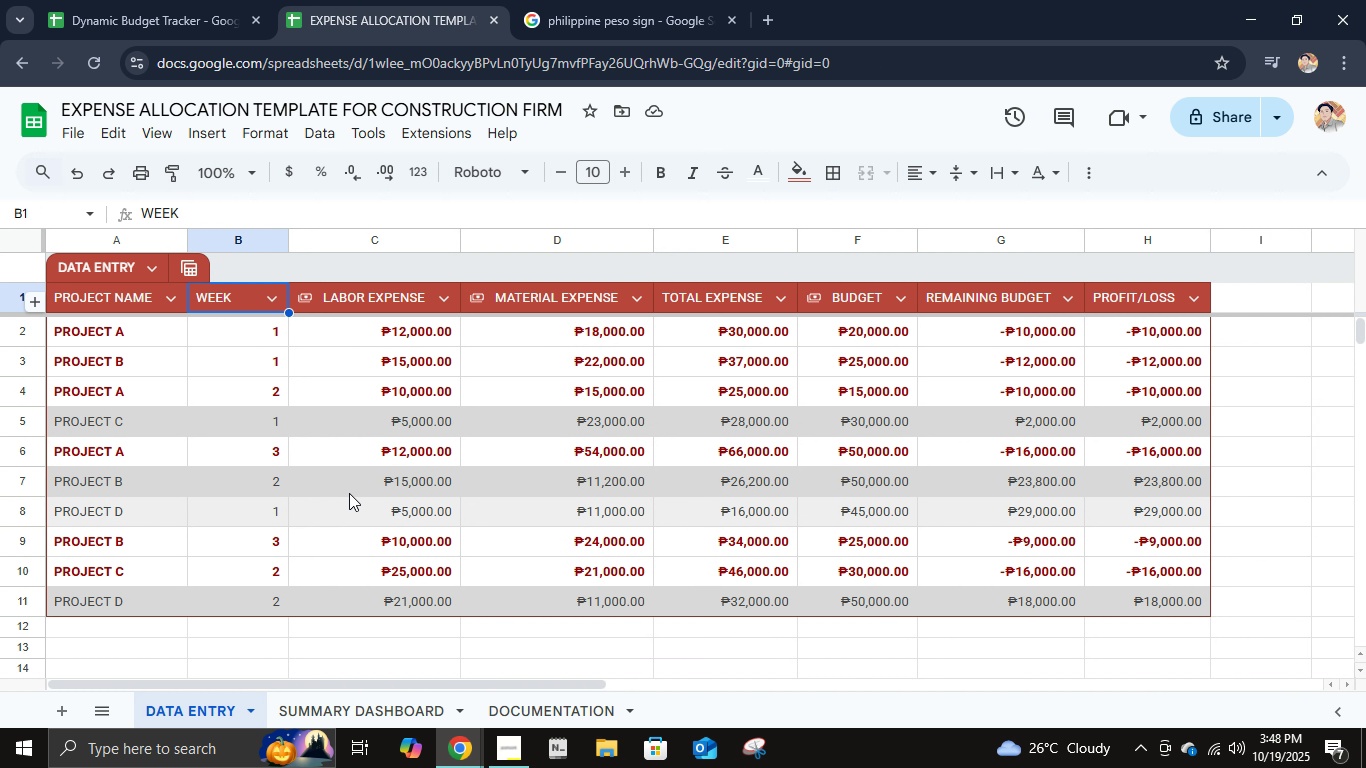 
hold_key(key=ControlLeft, duration=1.52)
left_click([1127, 308])
 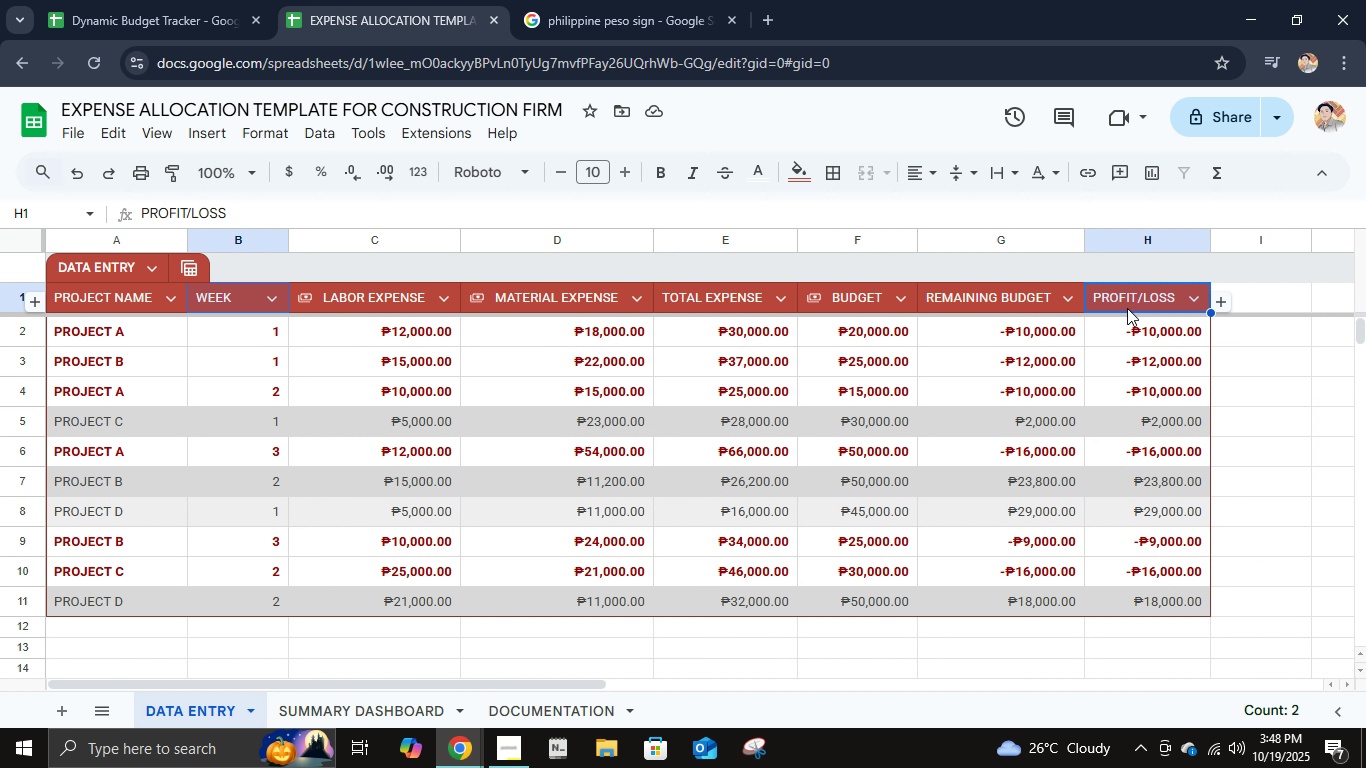 
key(Control+ControlLeft)
 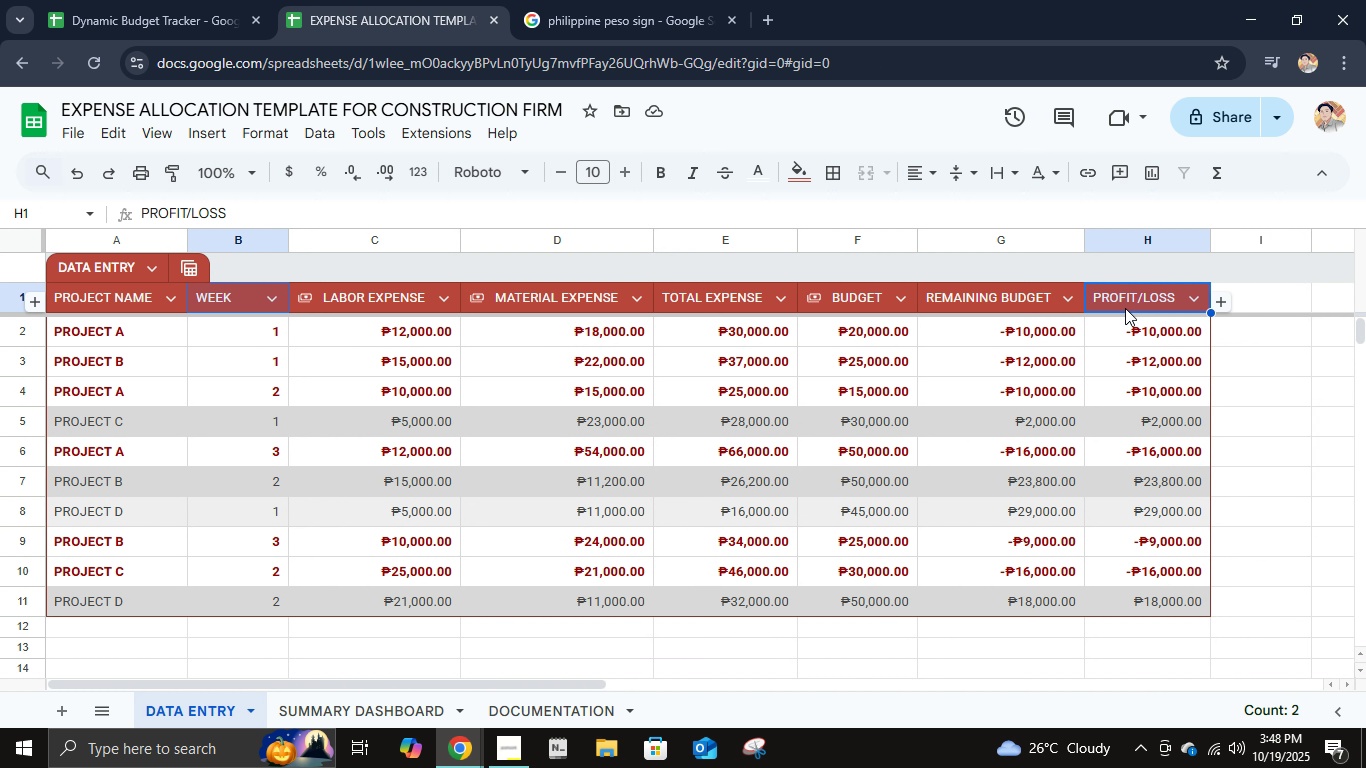 
key(Control+ControlLeft)
 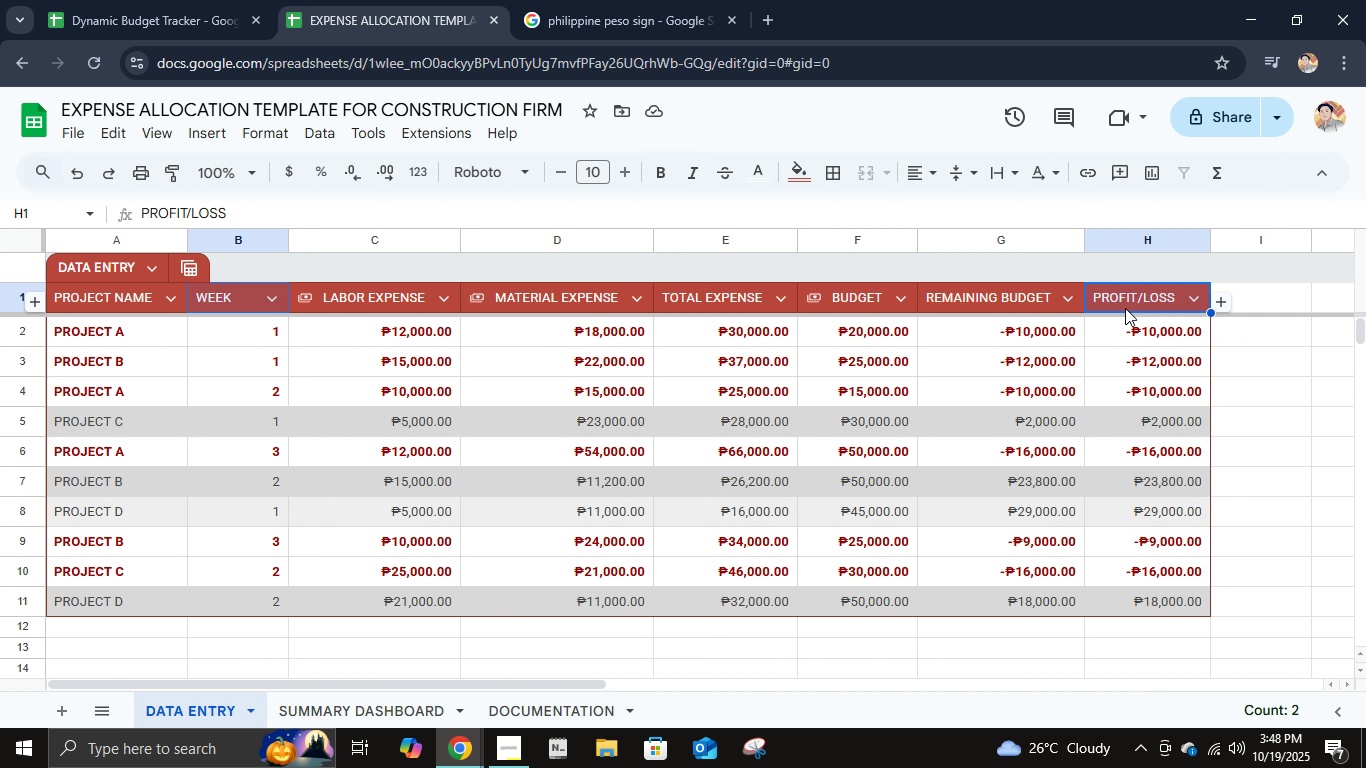 
key(Control+ControlLeft)
 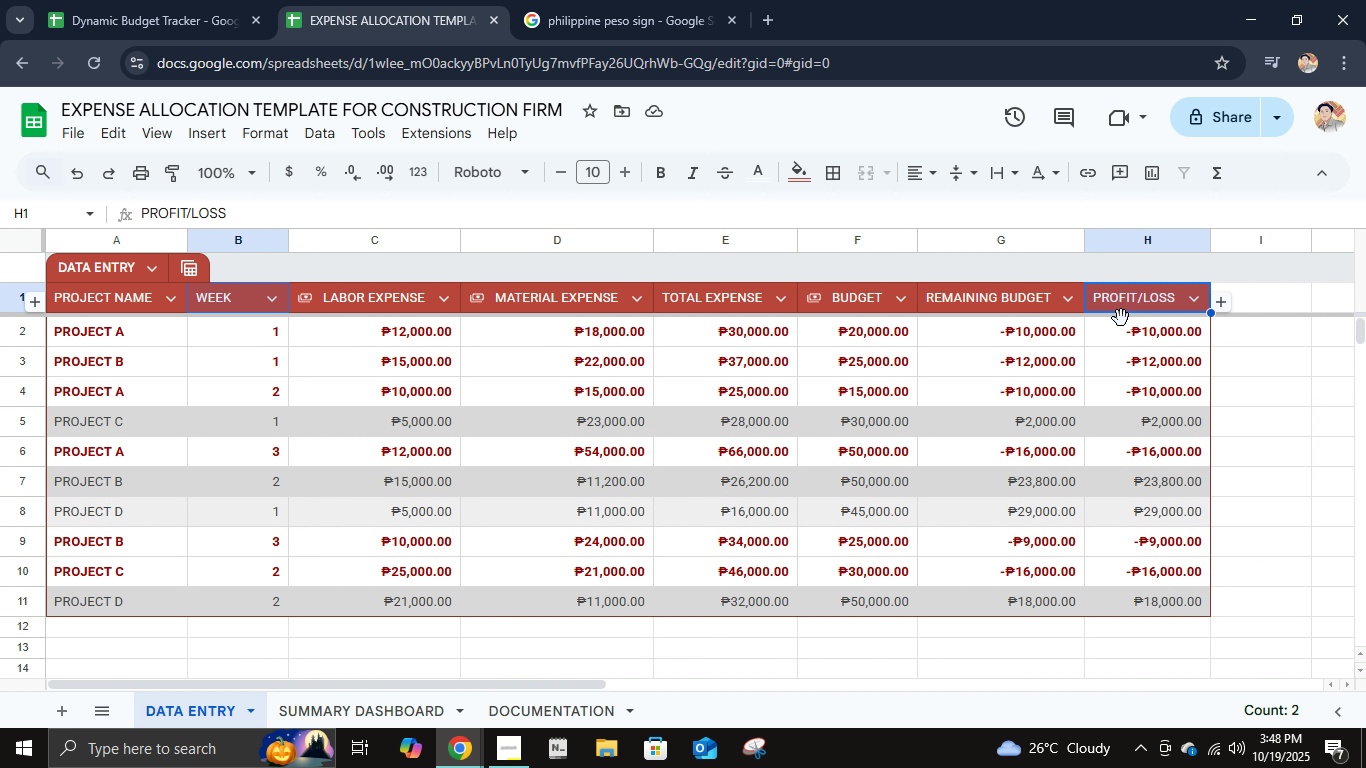 
key(Control+ControlLeft)
 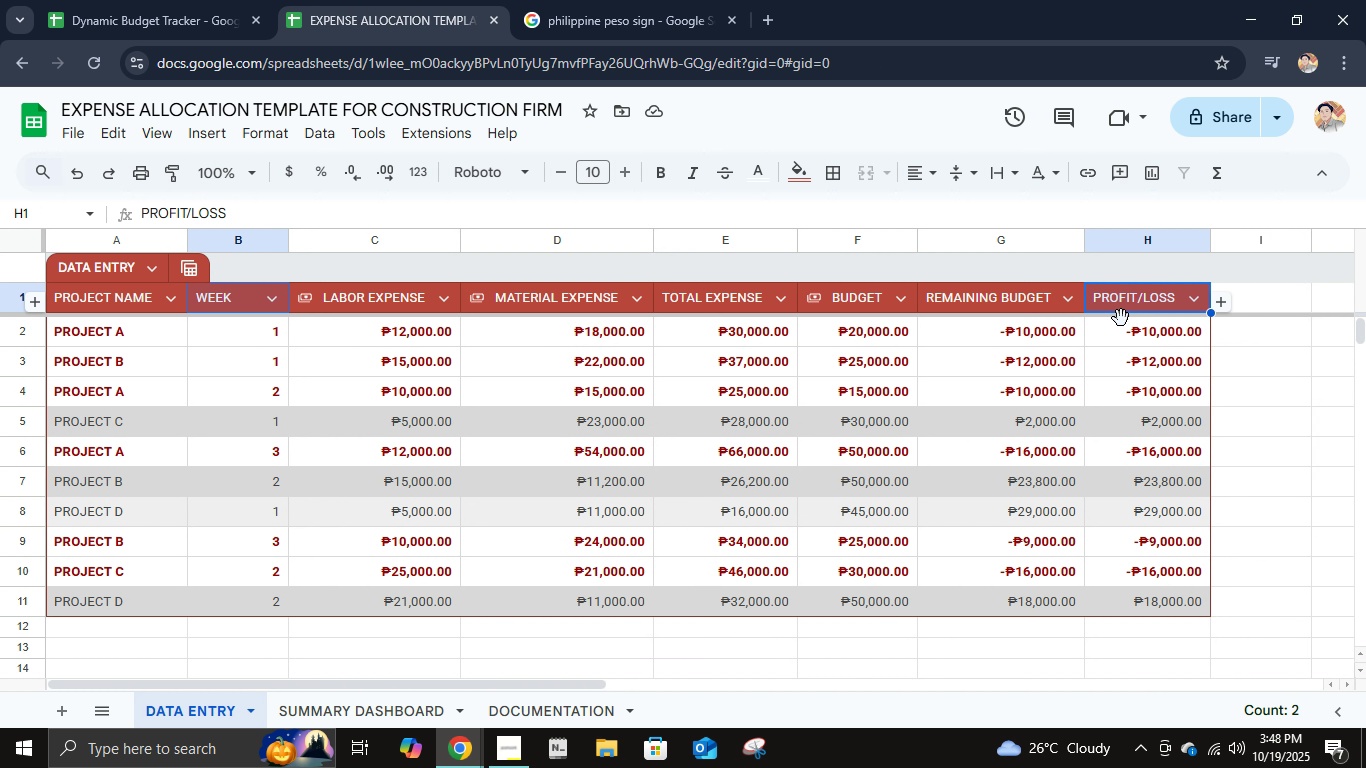 
key(Control+ControlLeft)
 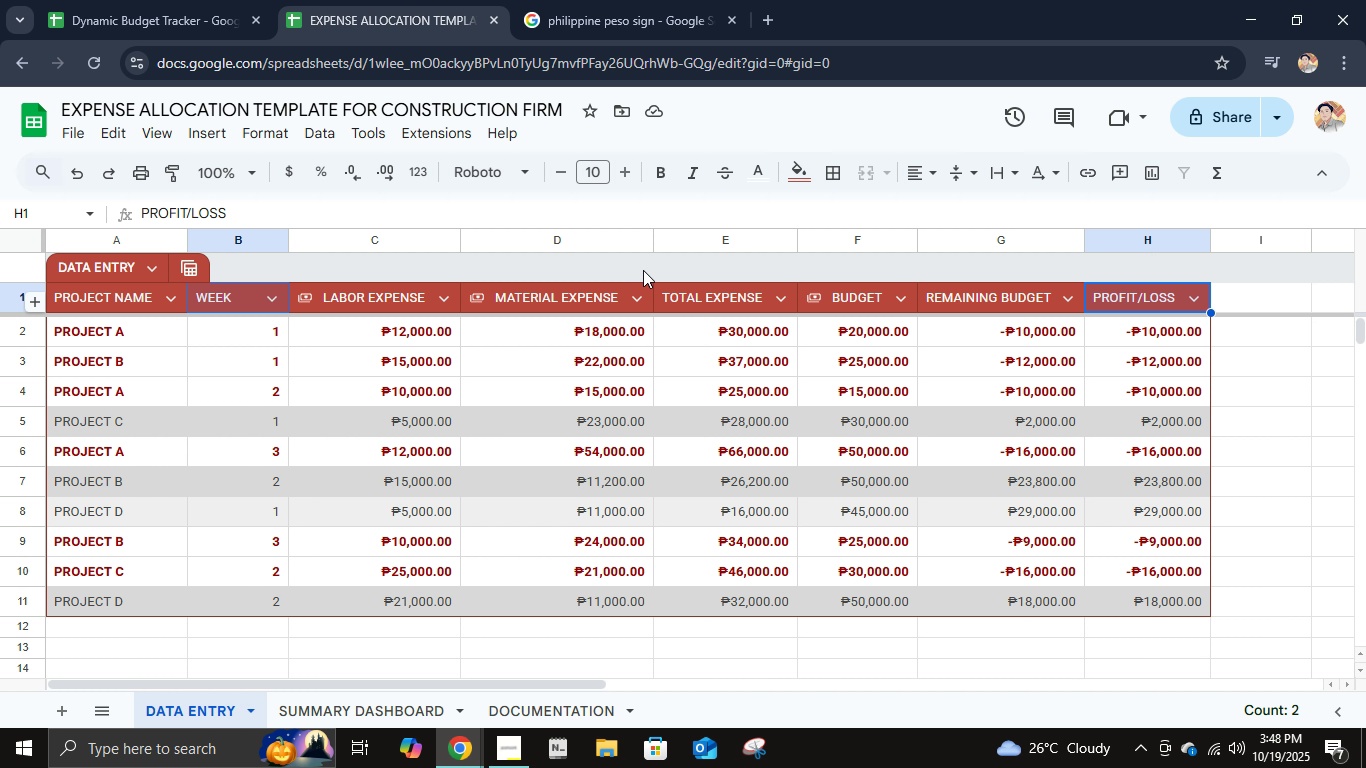 
left_click([206, 135])
 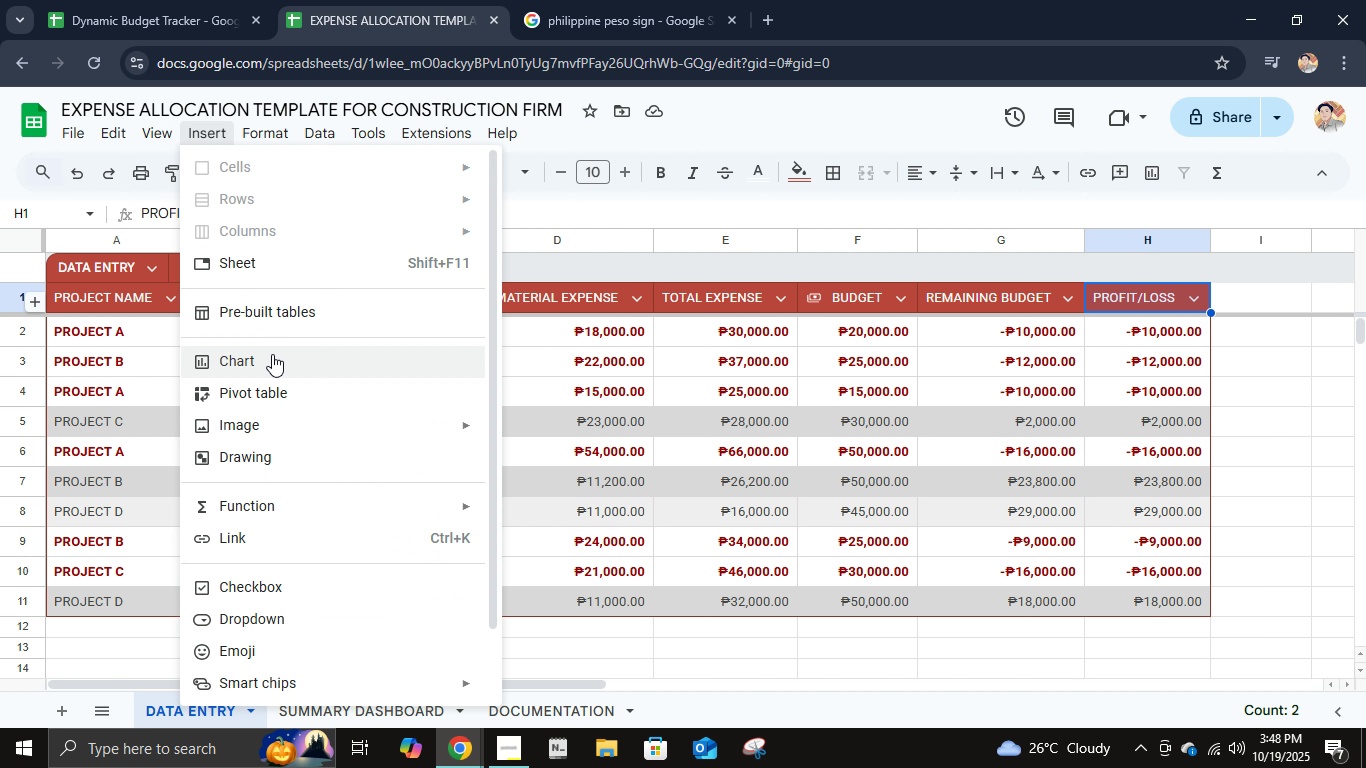 
left_click([272, 356])
 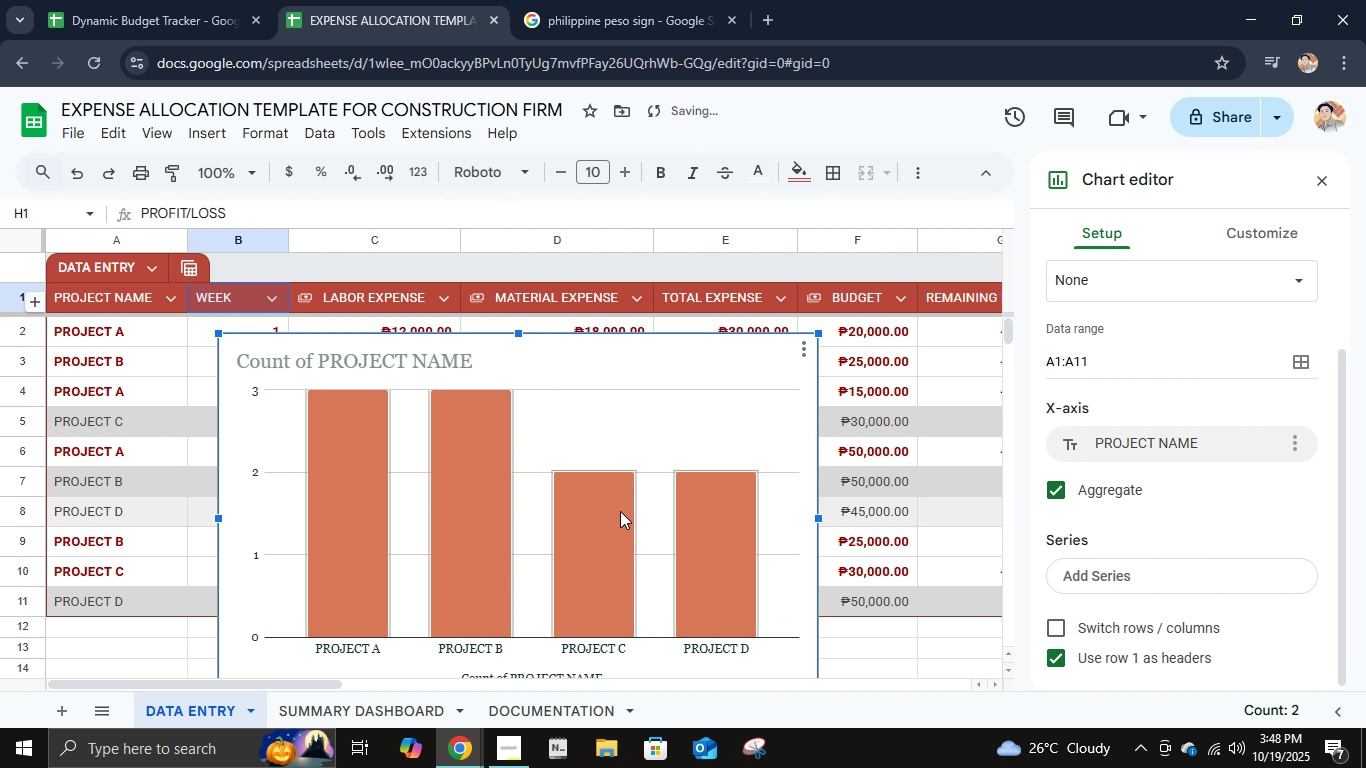 
left_click_drag(start_coordinate=[635, 377], to_coordinate=[642, 315])
 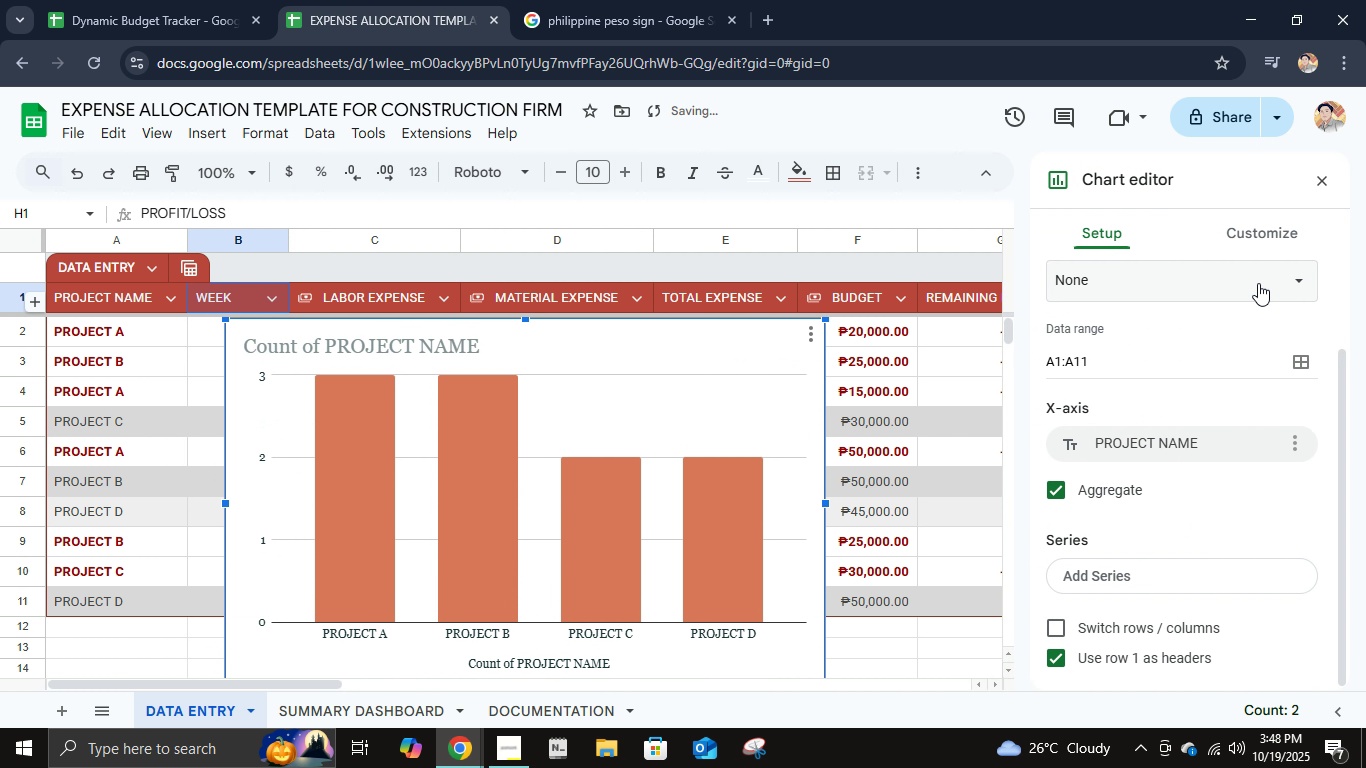 
left_click([1310, 280])
 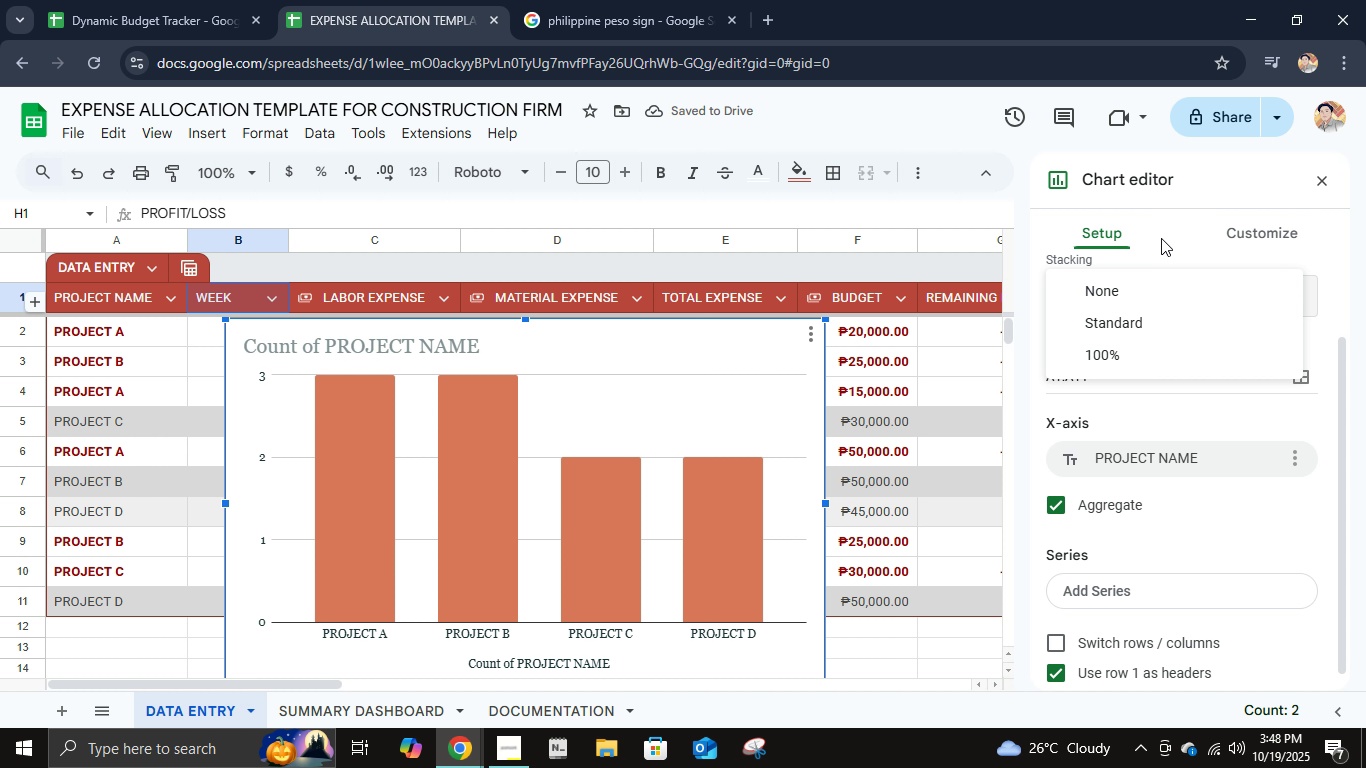 
left_click([1233, 257])
 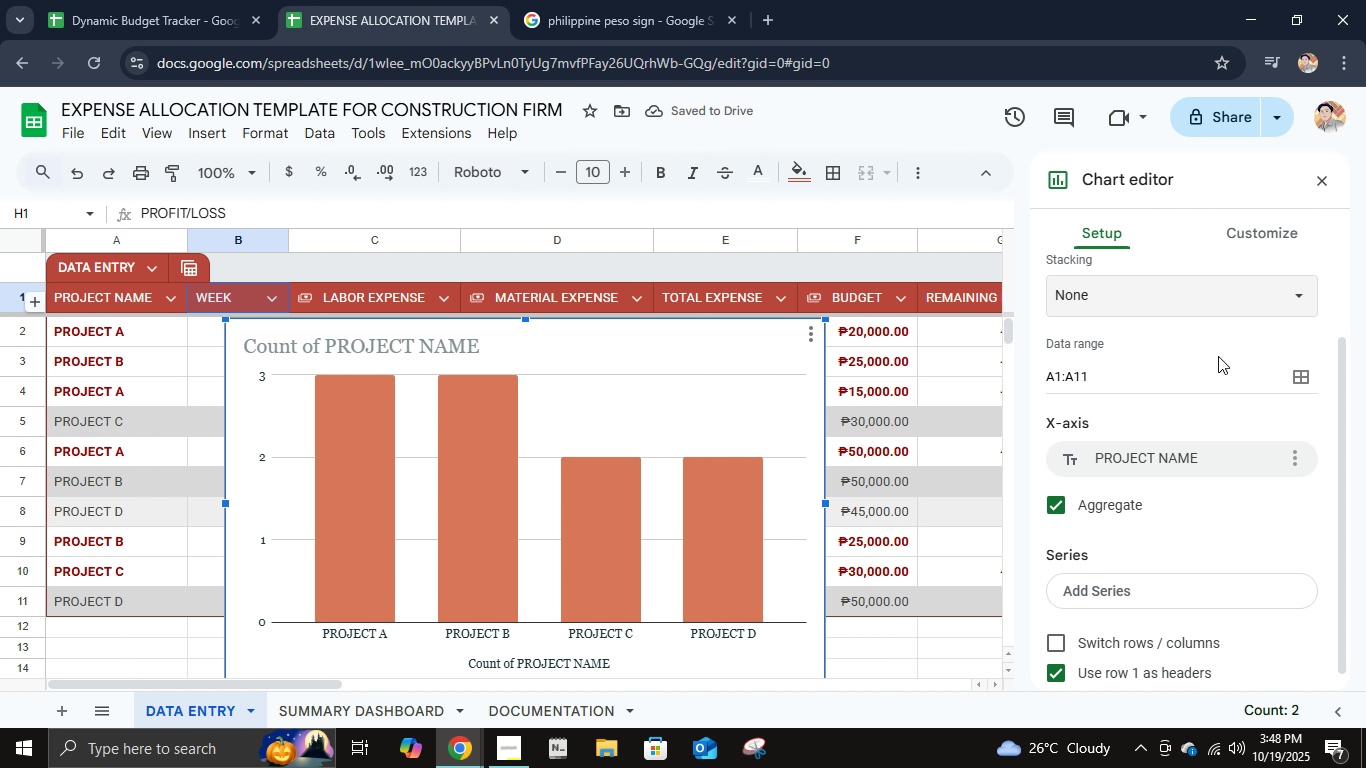 
scroll: coordinate [1212, 381], scroll_direction: up, amount: 8.0
 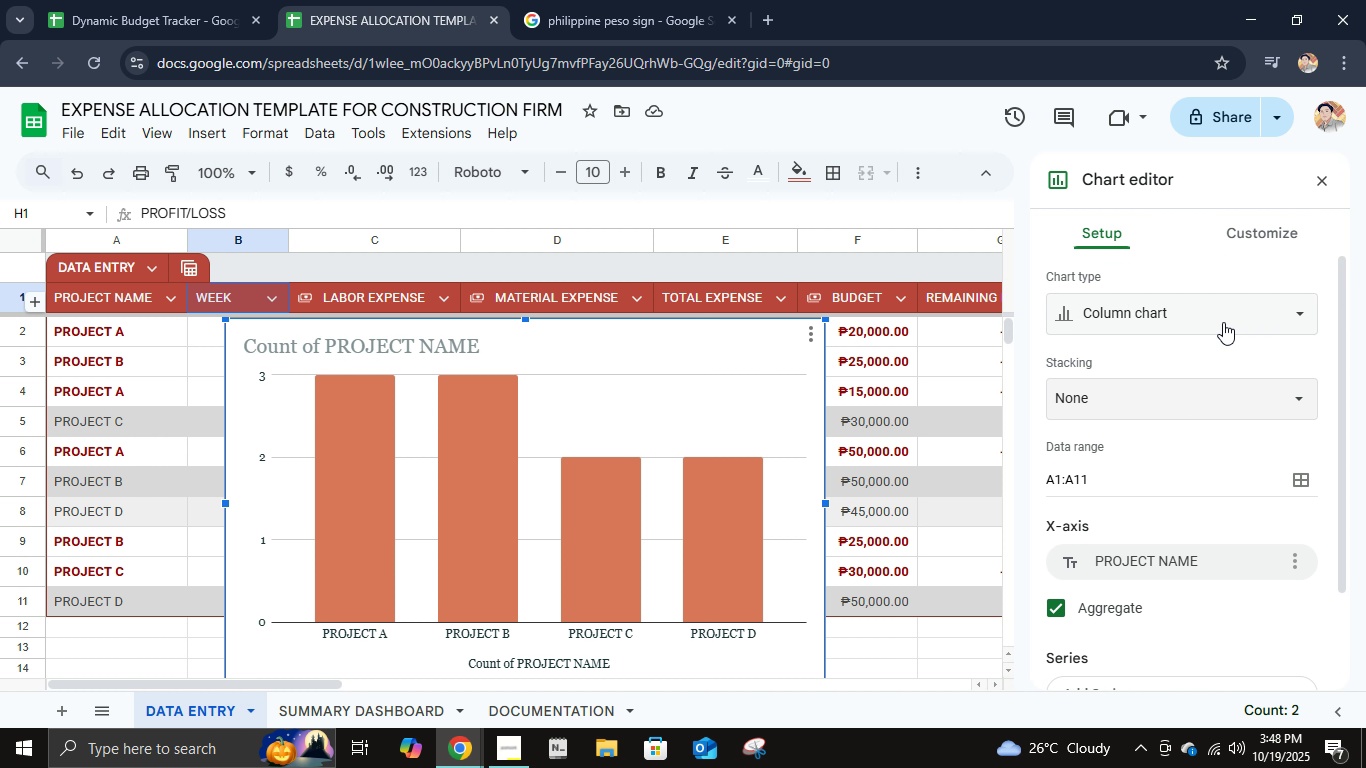 
left_click([1223, 322])
 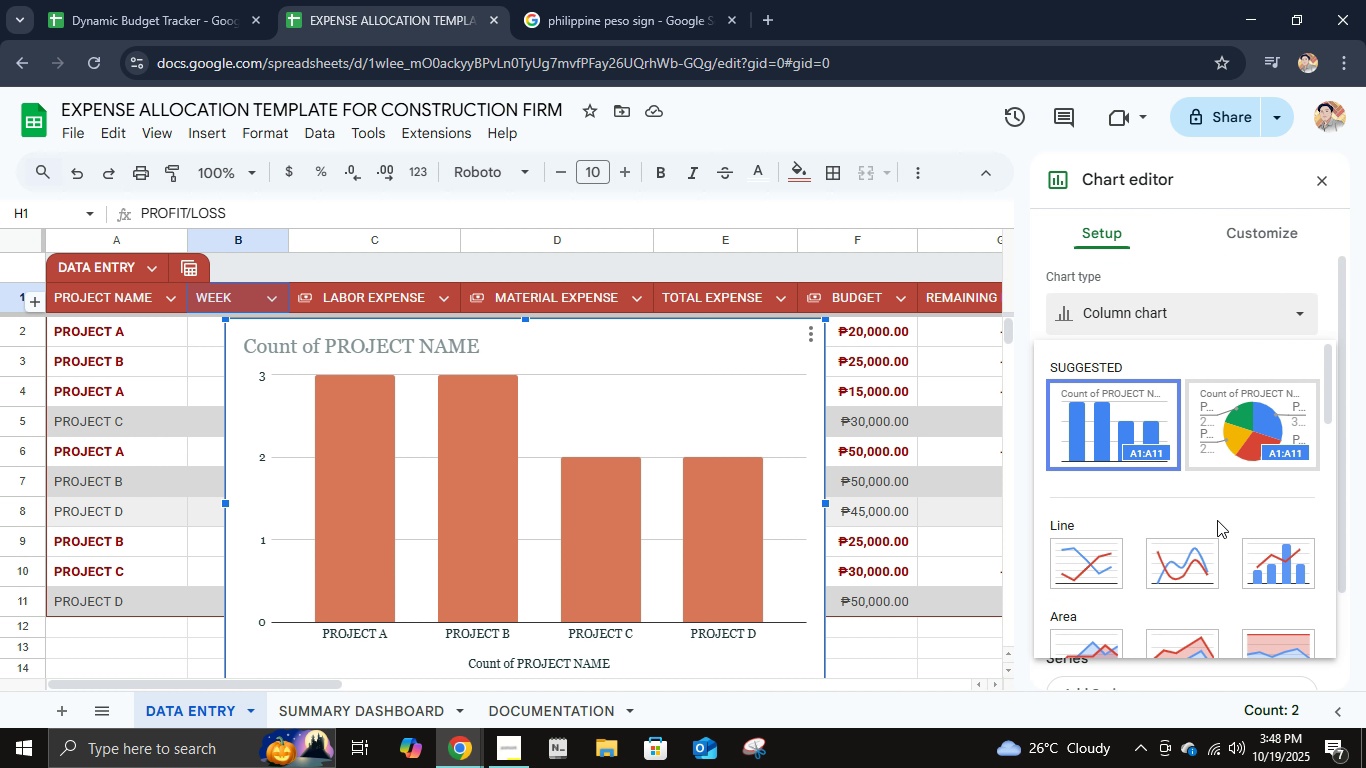 
scroll: coordinate [1202, 587], scroll_direction: down, amount: 2.0
 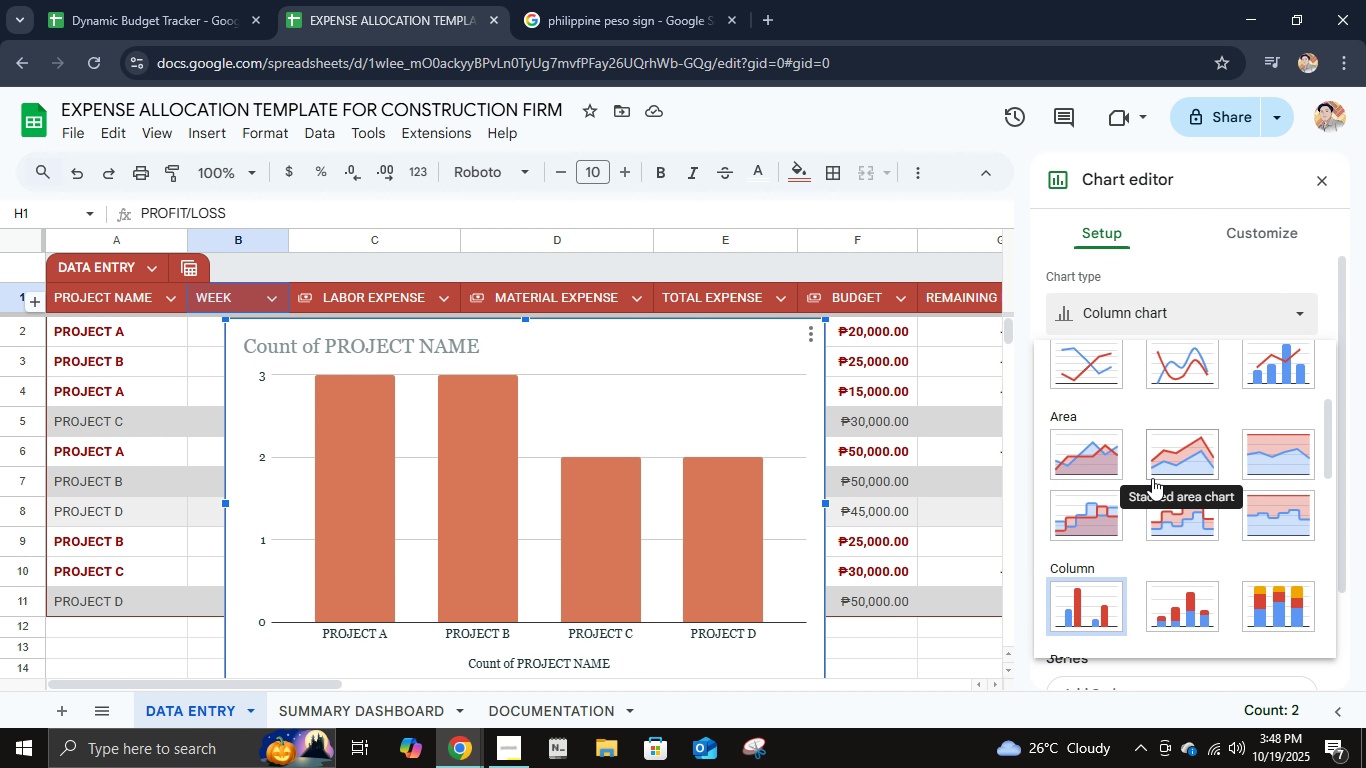 
left_click([1107, 463])
 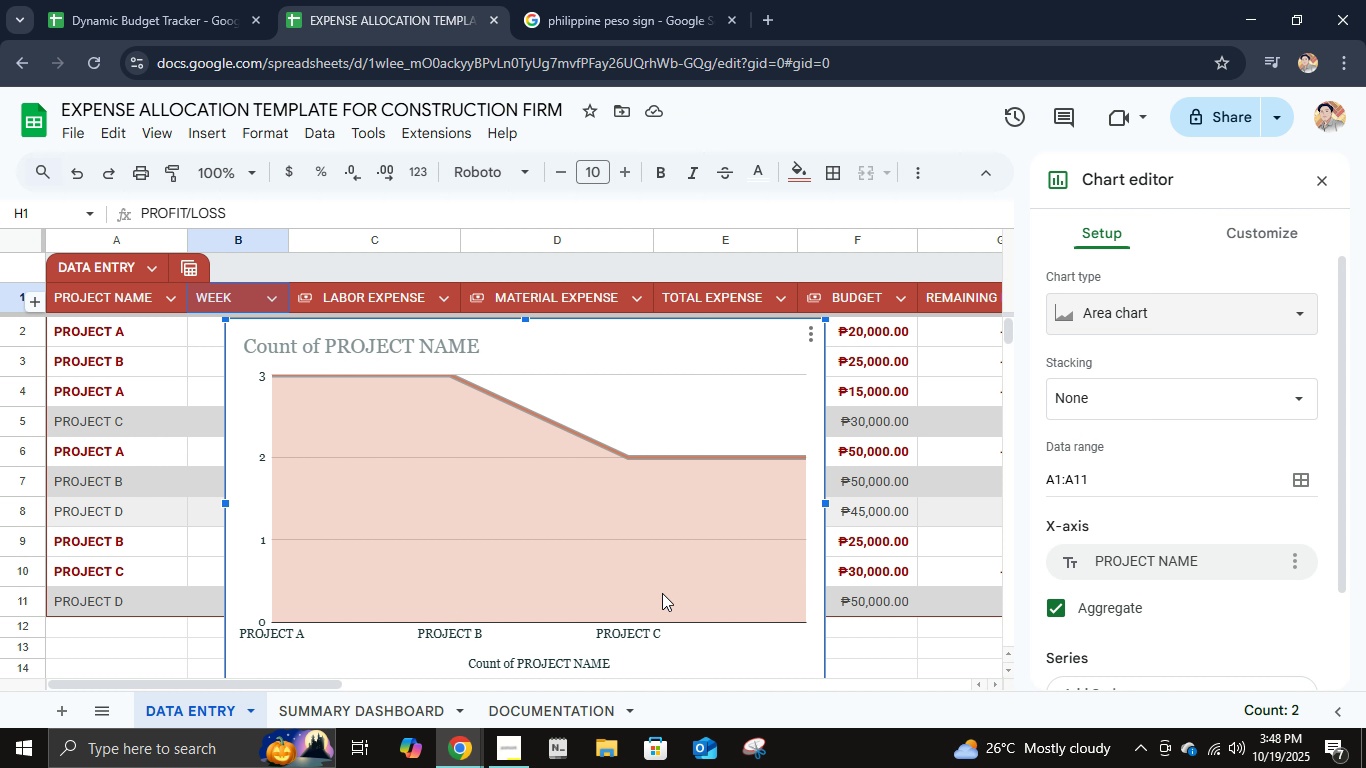 
wait(8.97)
 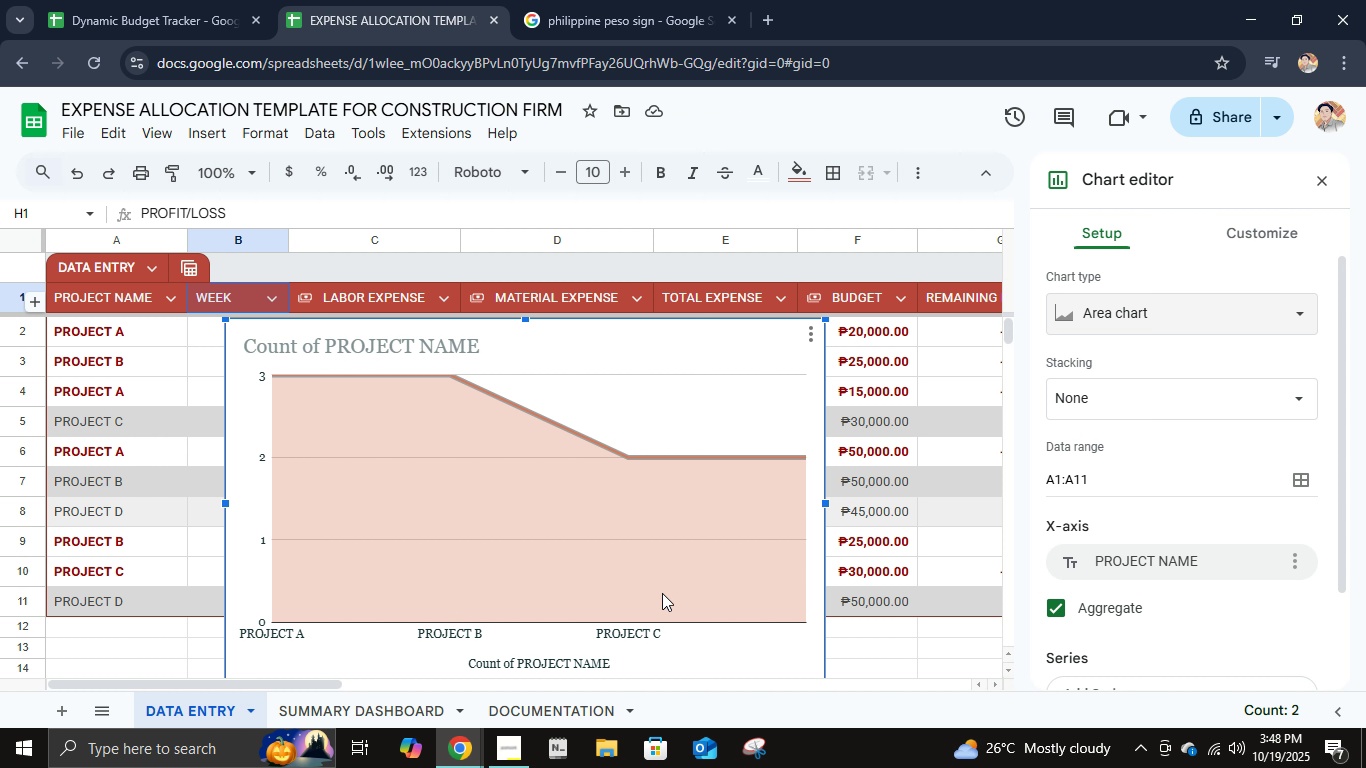 
scroll: coordinate [1097, 565], scroll_direction: down, amount: 2.0
 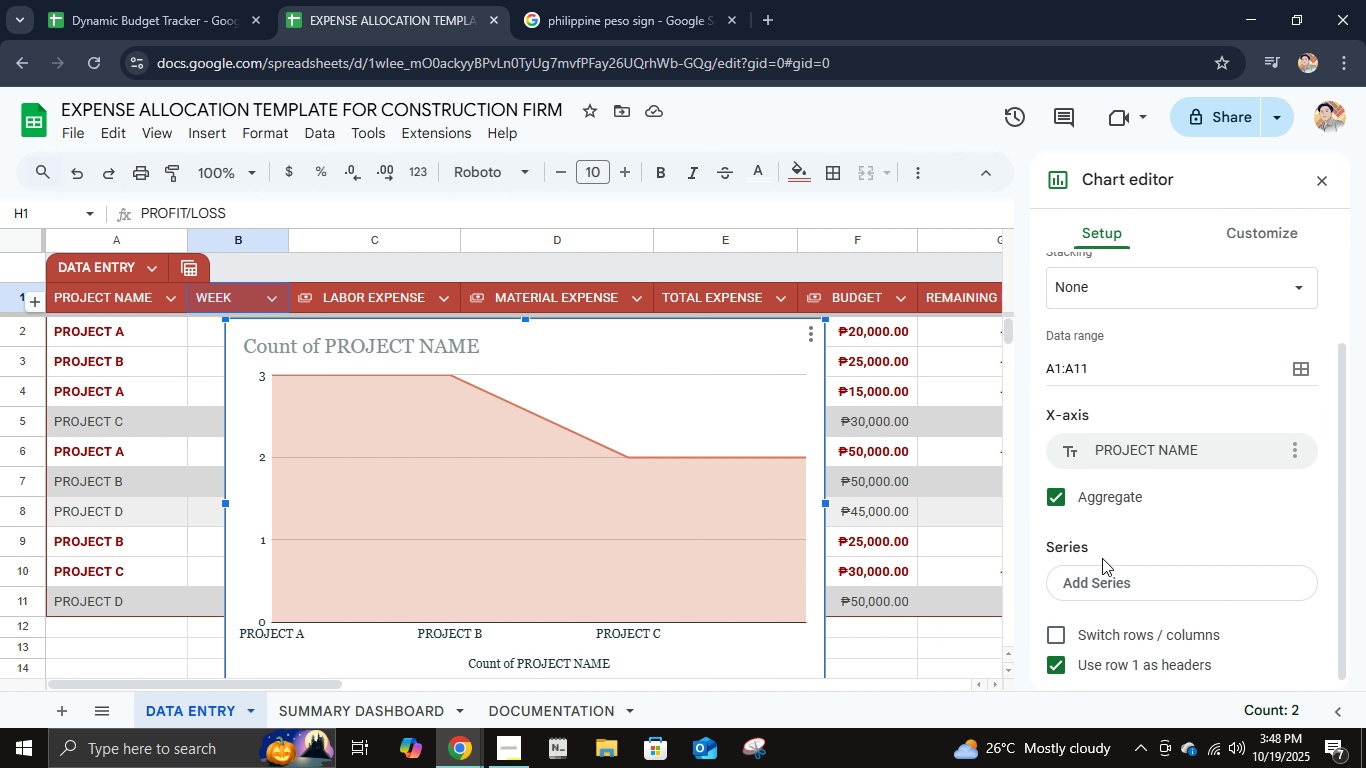 
scroll: coordinate [1102, 558], scroll_direction: up, amount: 6.0
 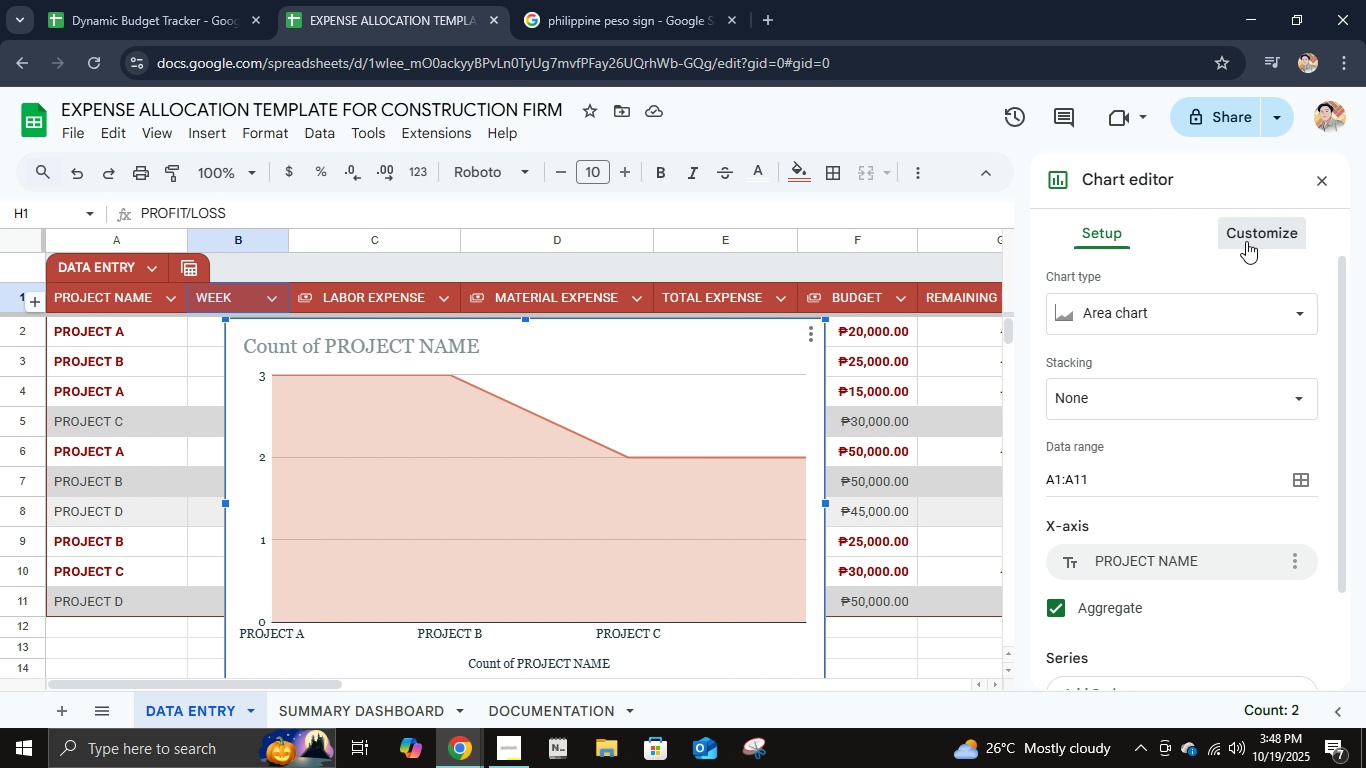 
left_click([1246, 241])
 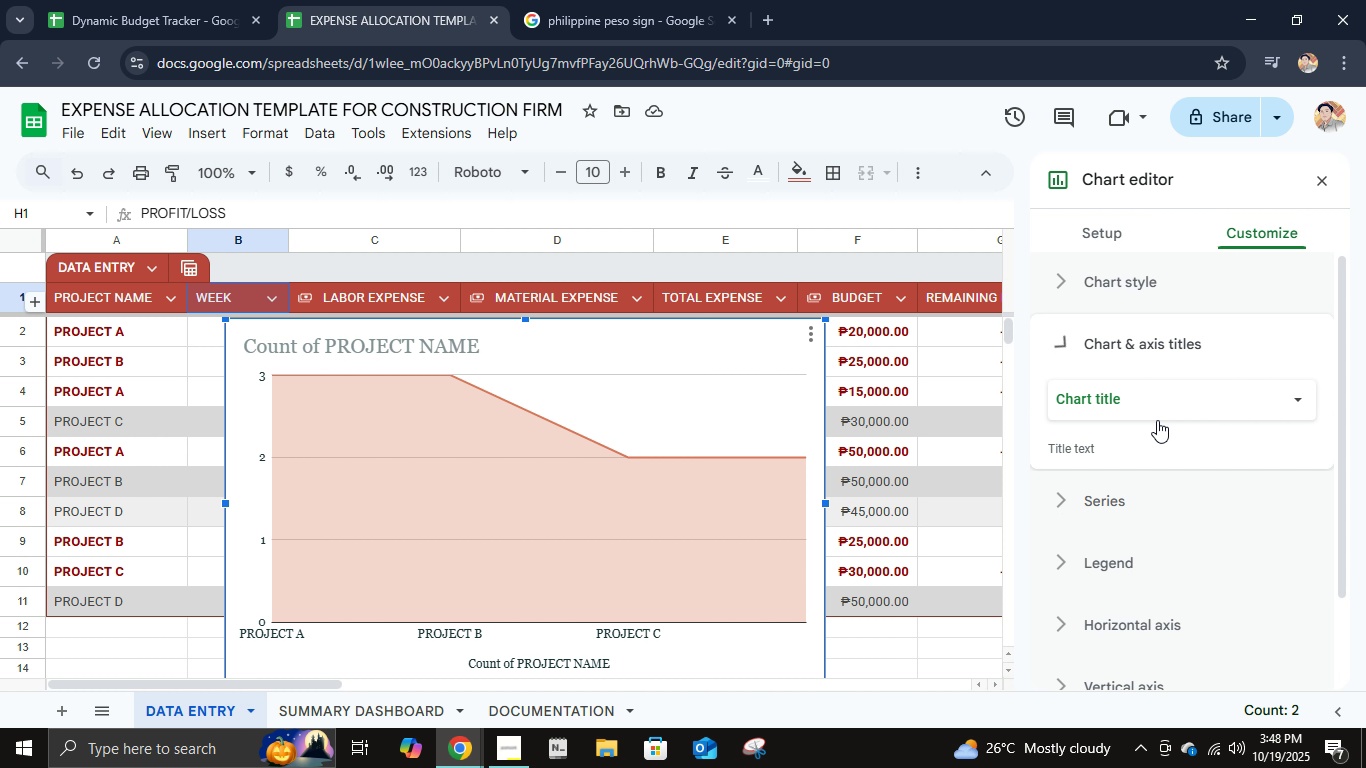 
left_click([1141, 496])
 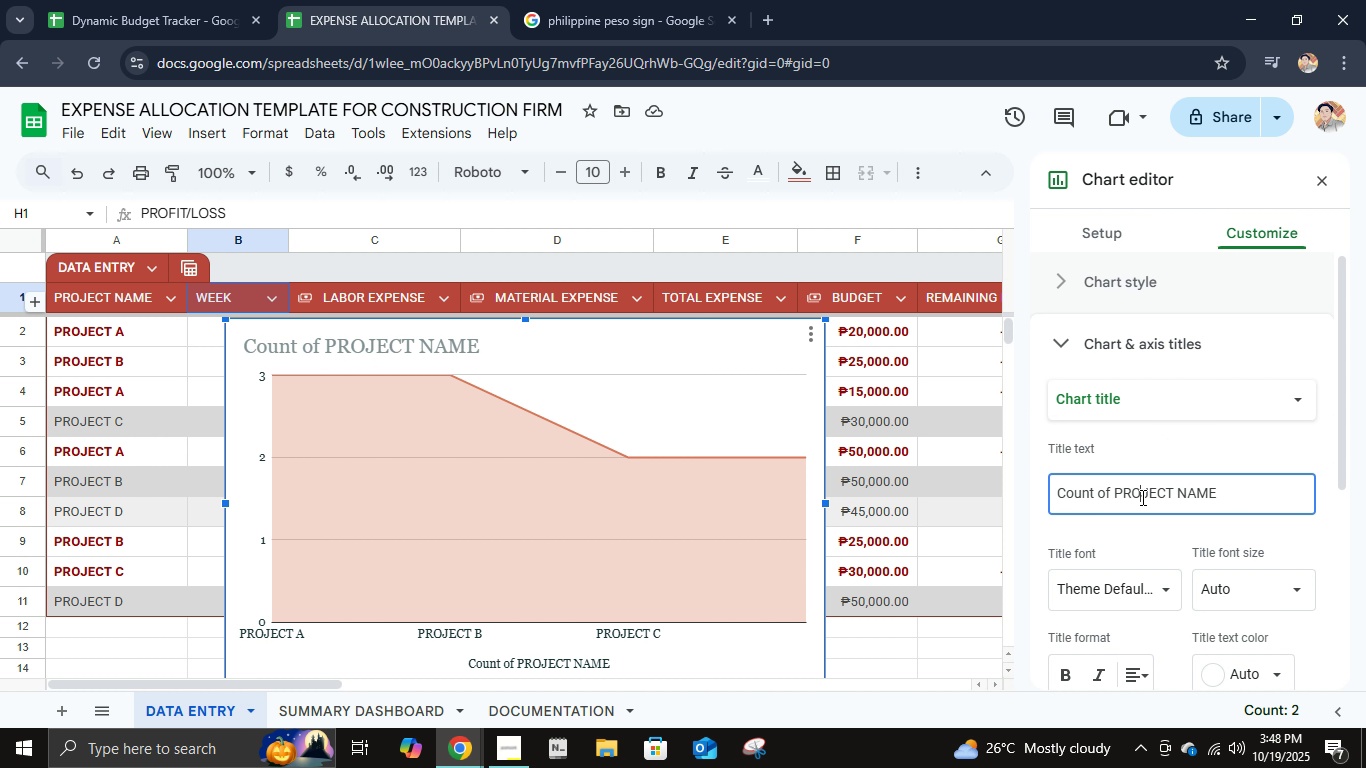 
key(Control+A)
 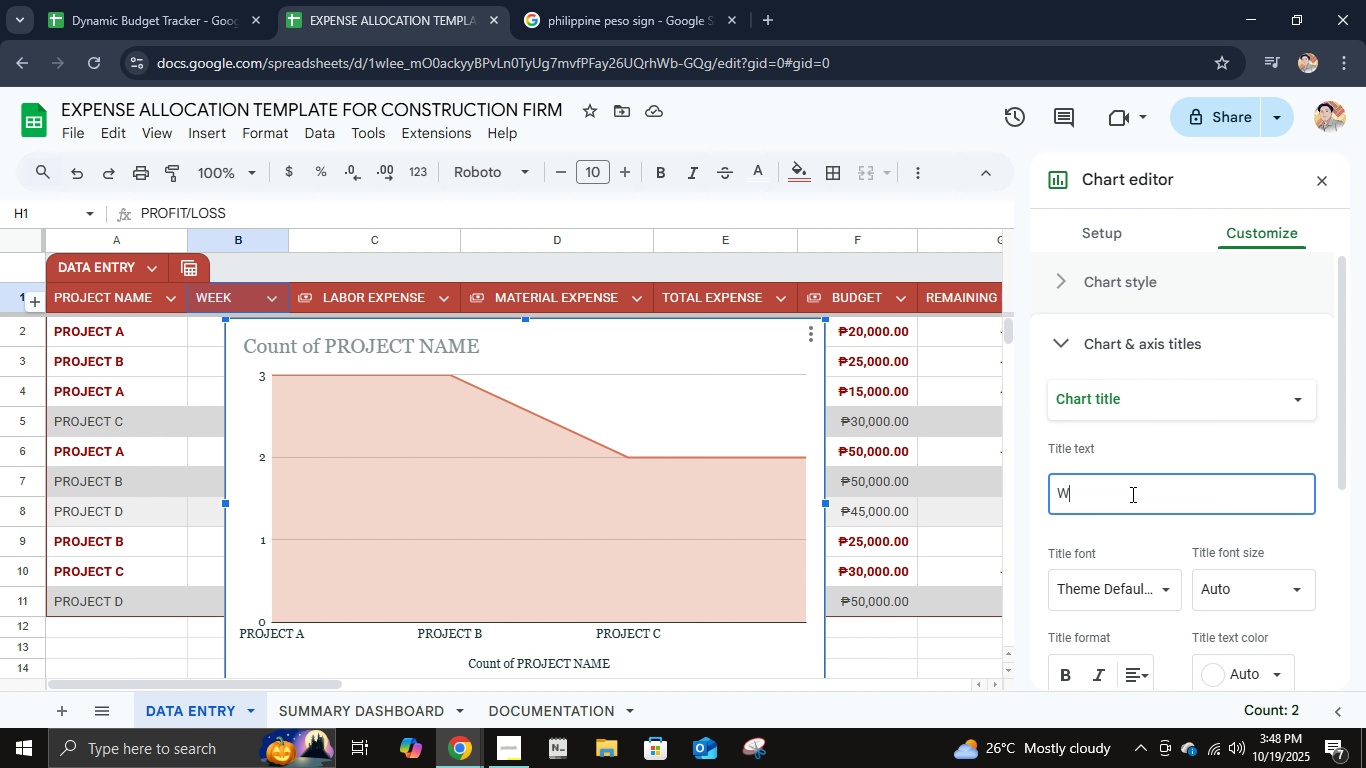 
type(weekly profit / loss trend)
 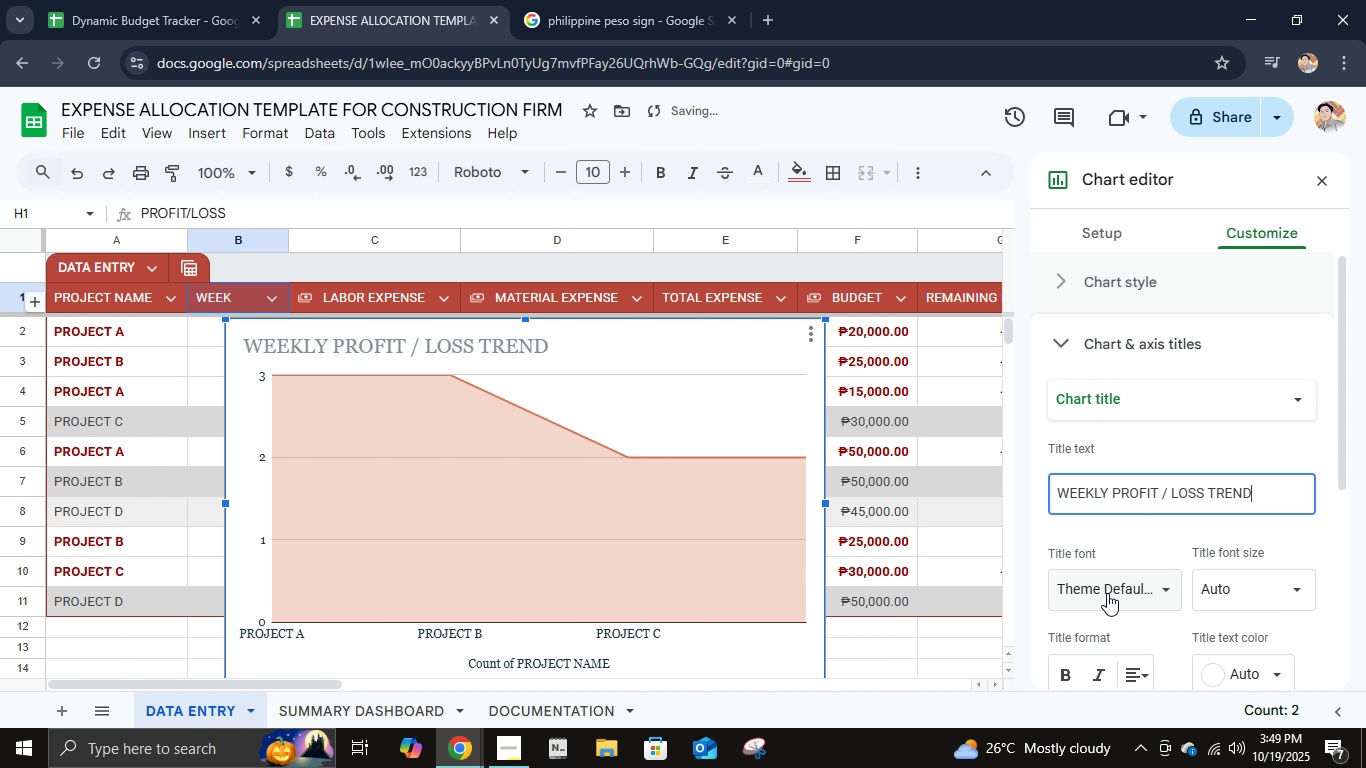 
left_click([1068, 665])
 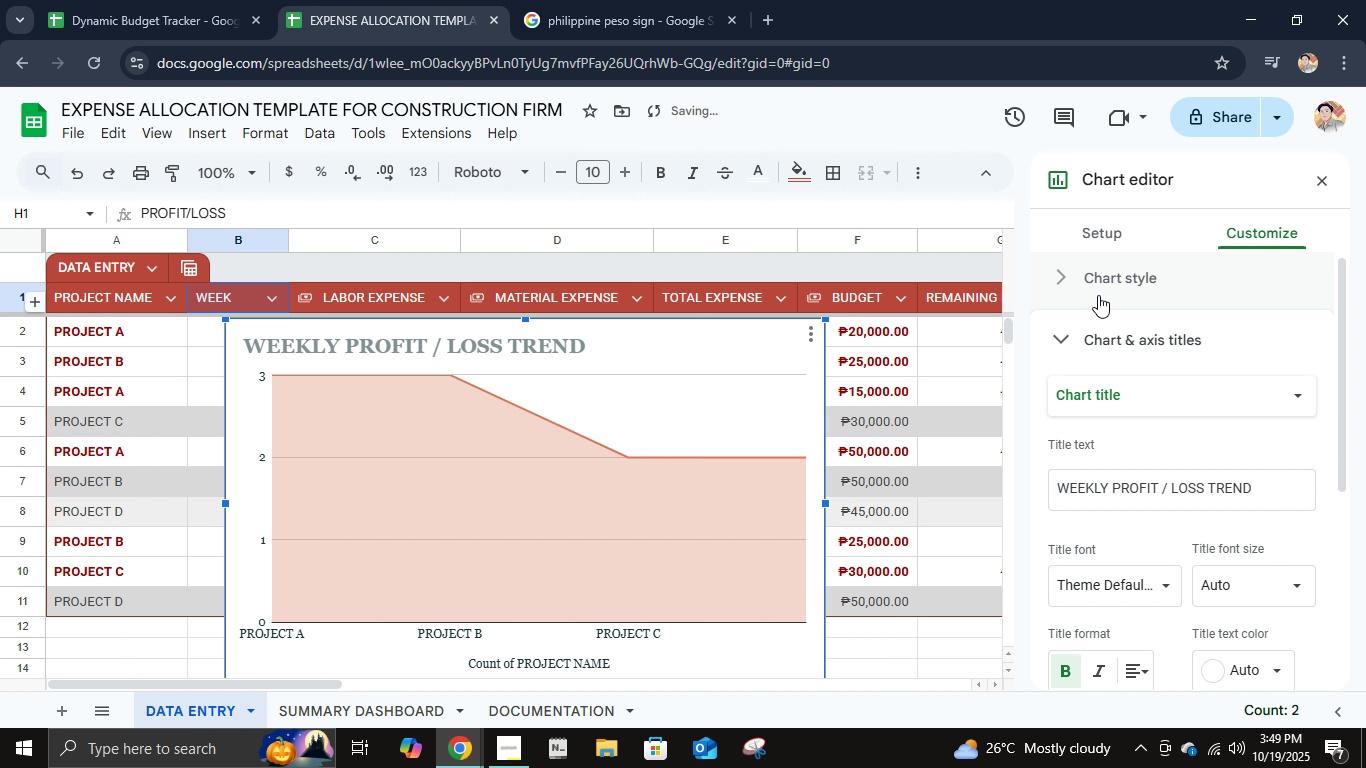 
left_click([1093, 295])
 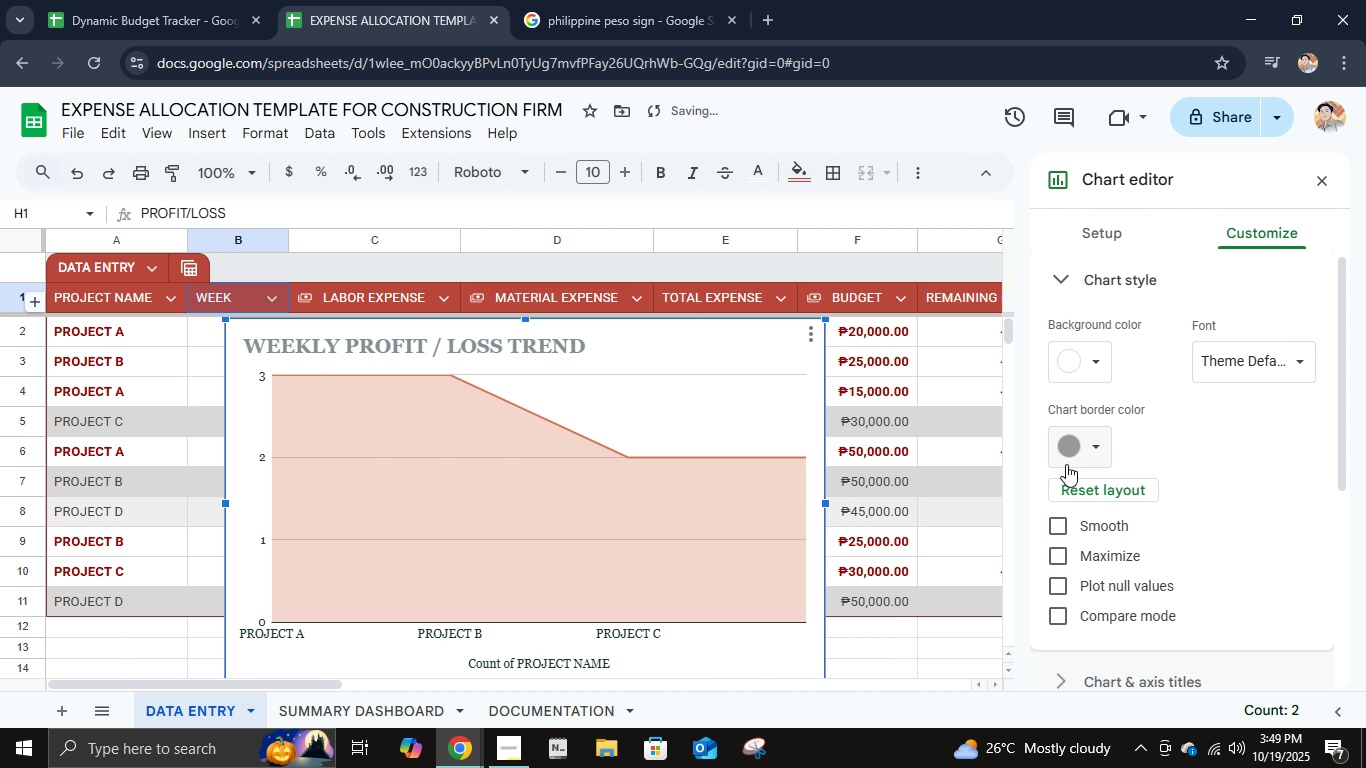 
left_click([1066, 464])
 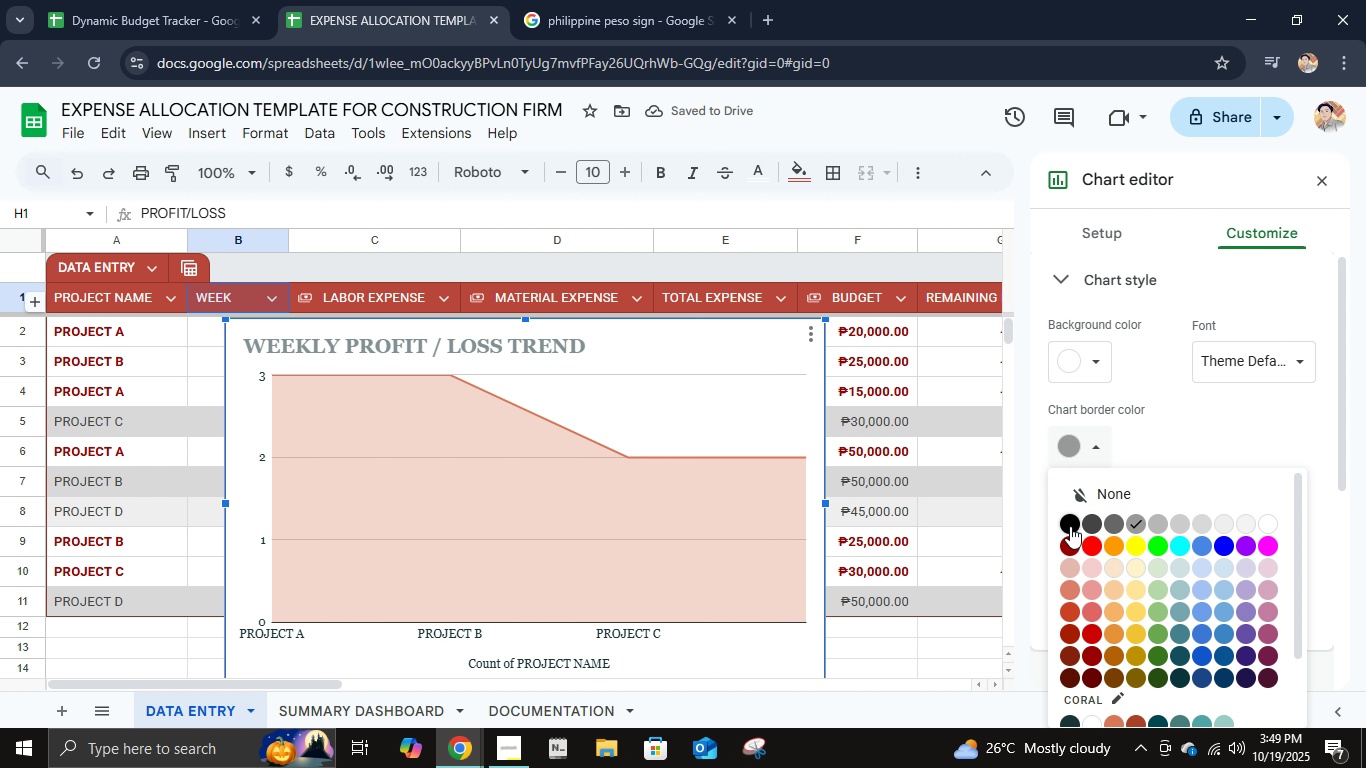 
left_click([1069, 526])
 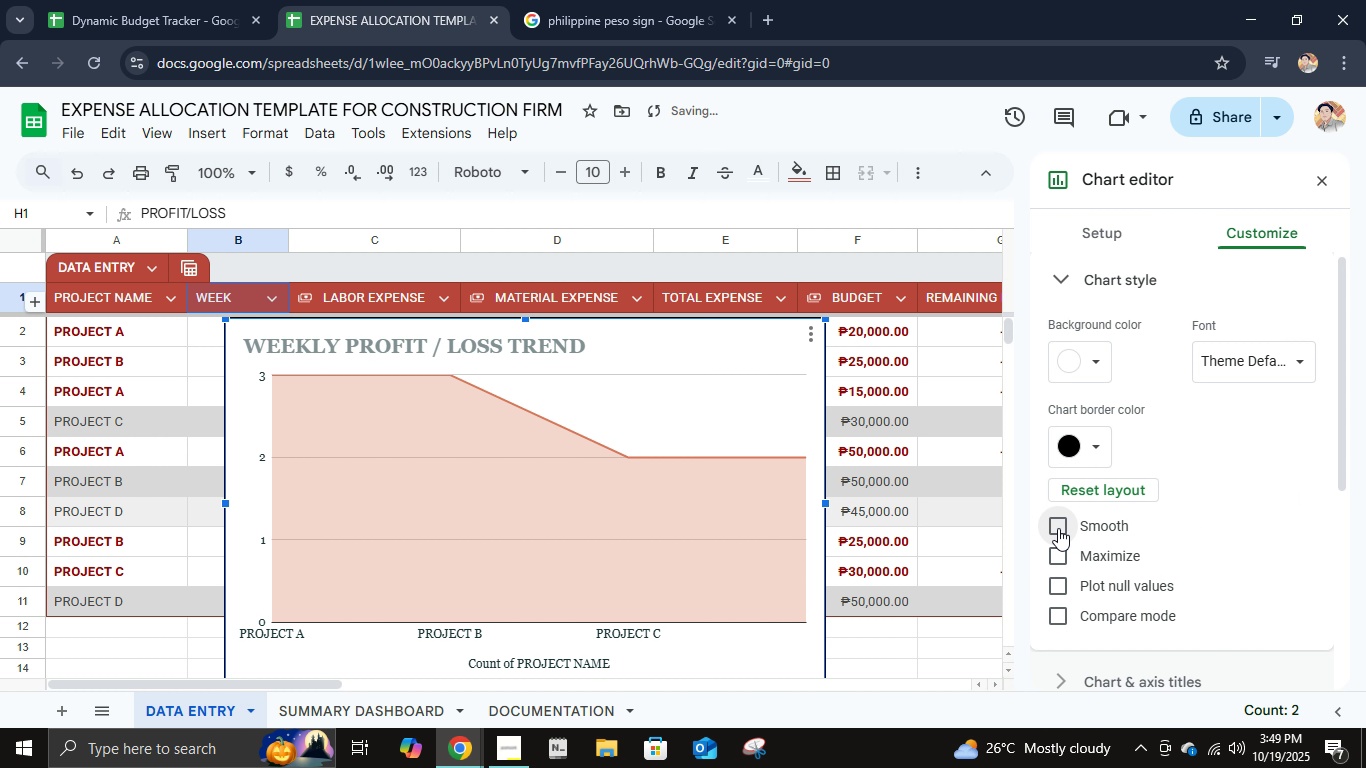 
double_click([1058, 528])
 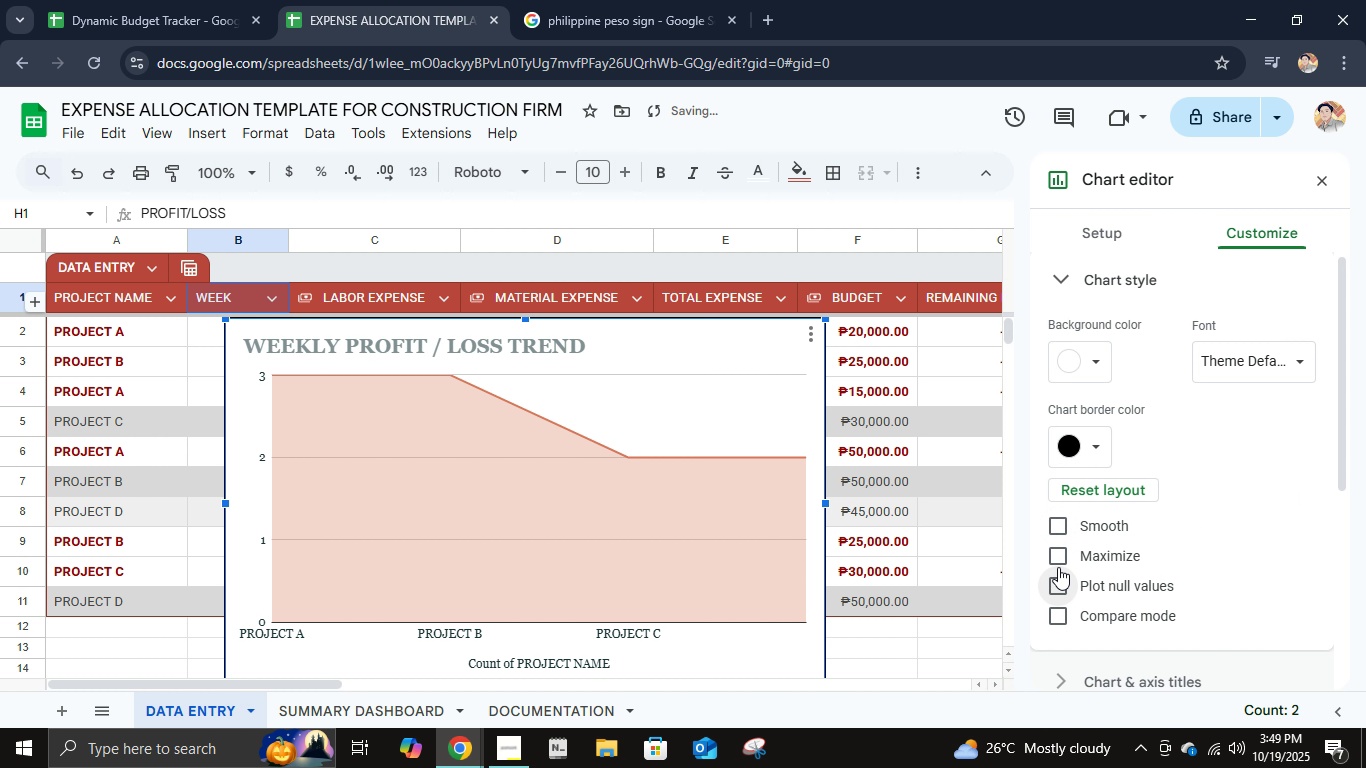 
left_click([1058, 567])
 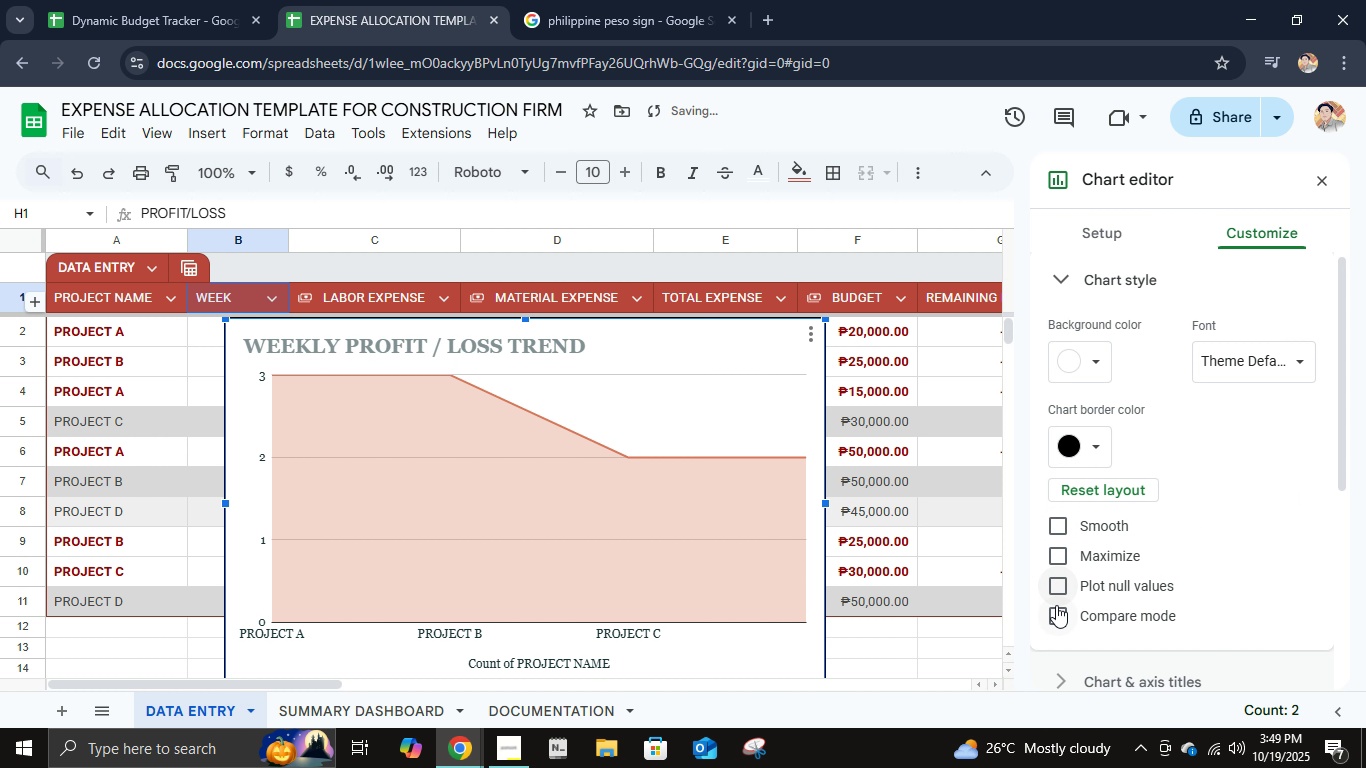 
double_click([1057, 609])
 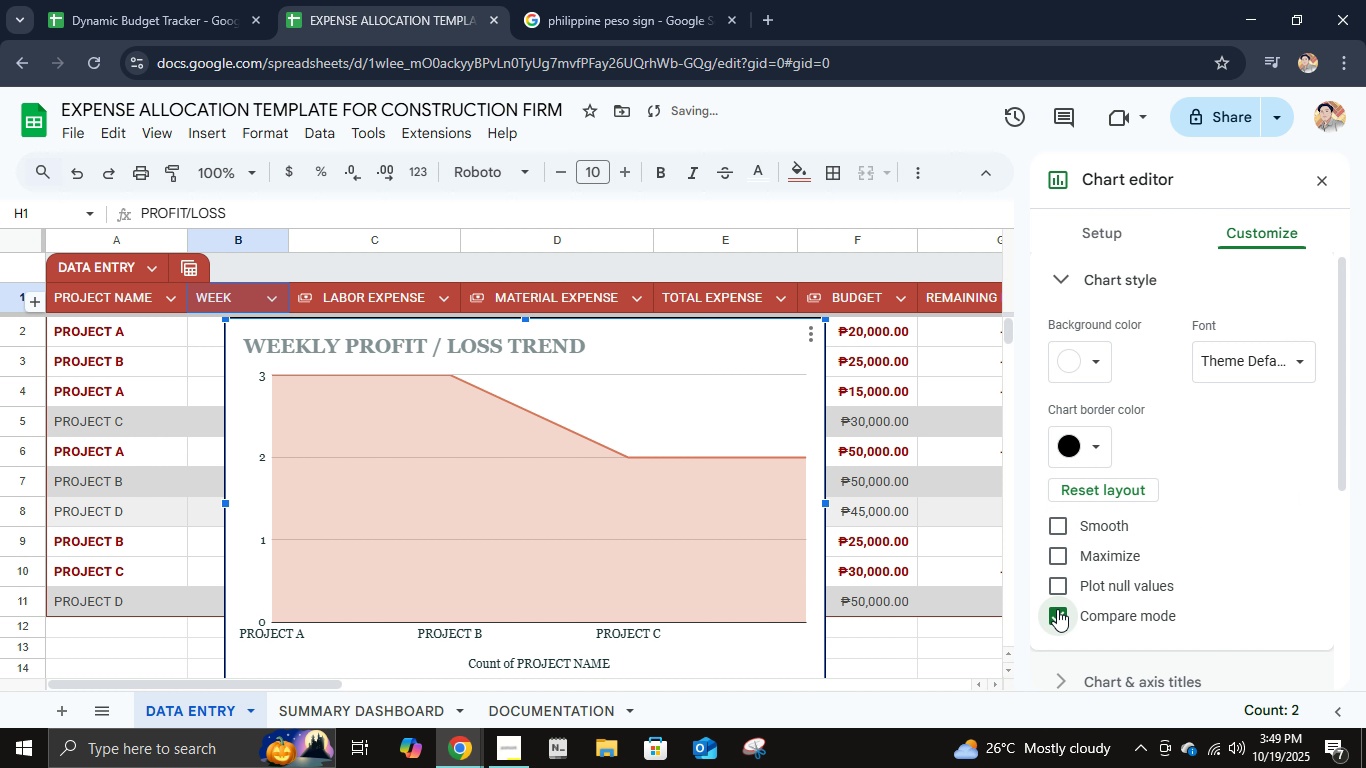 
triple_click([1057, 609])
 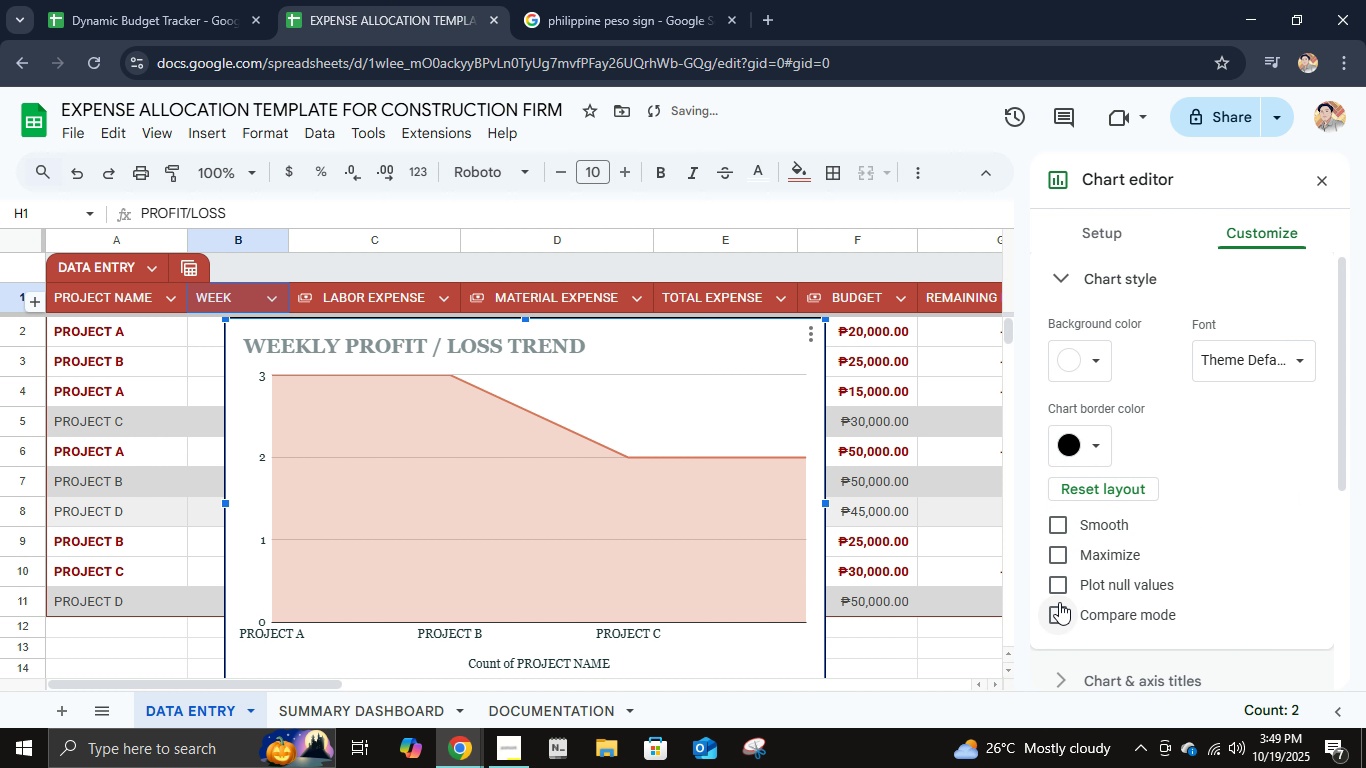 
scroll: coordinate [1059, 602], scroll_direction: down, amount: 1.0
 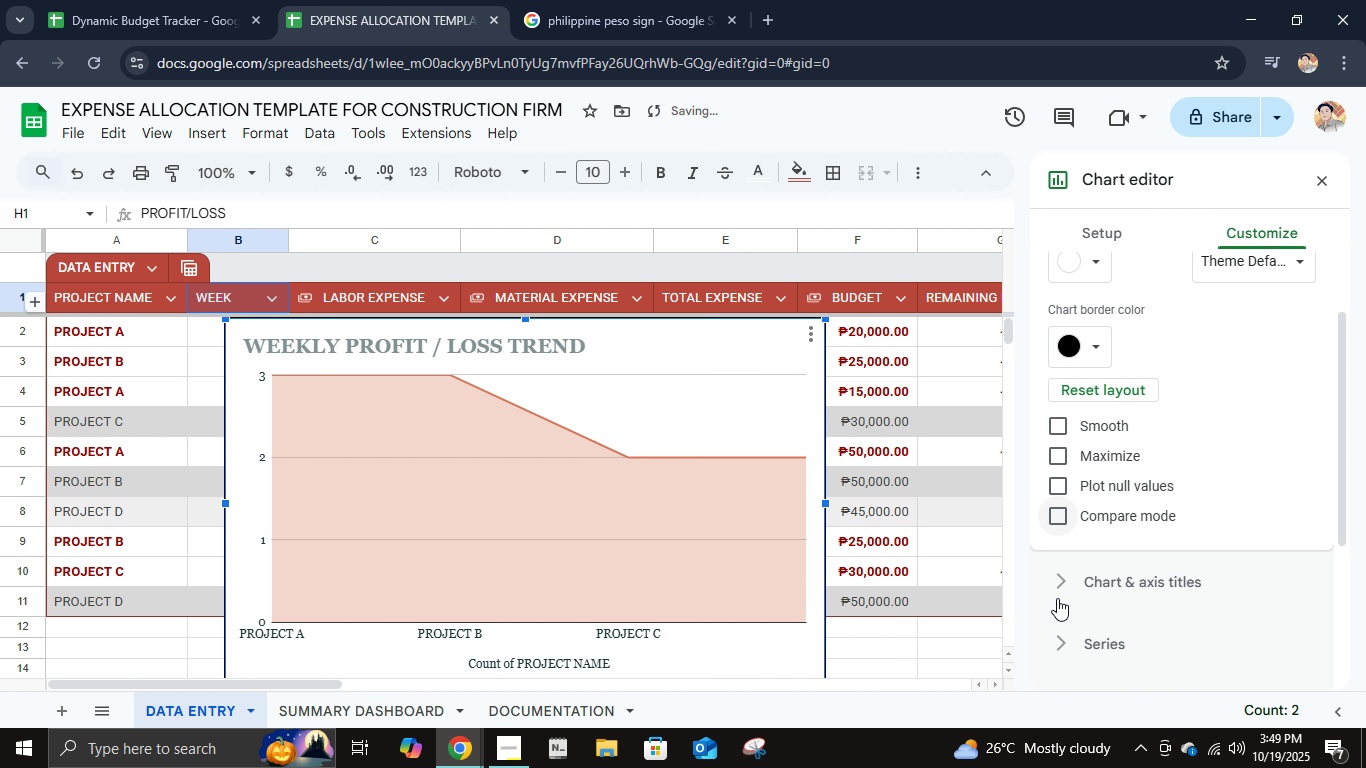 
left_click([1060, 590])
 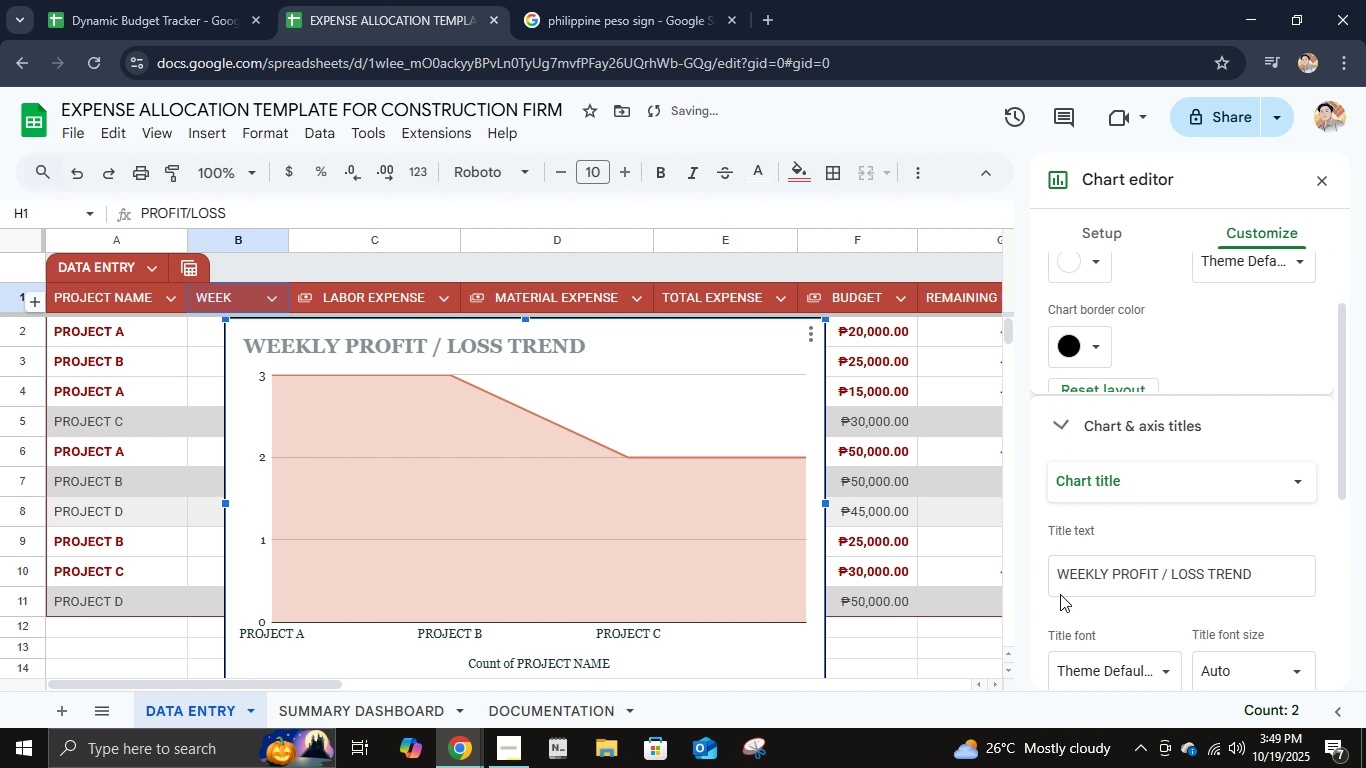 
scroll: coordinate [1060, 594], scroll_direction: down, amount: 1.0
 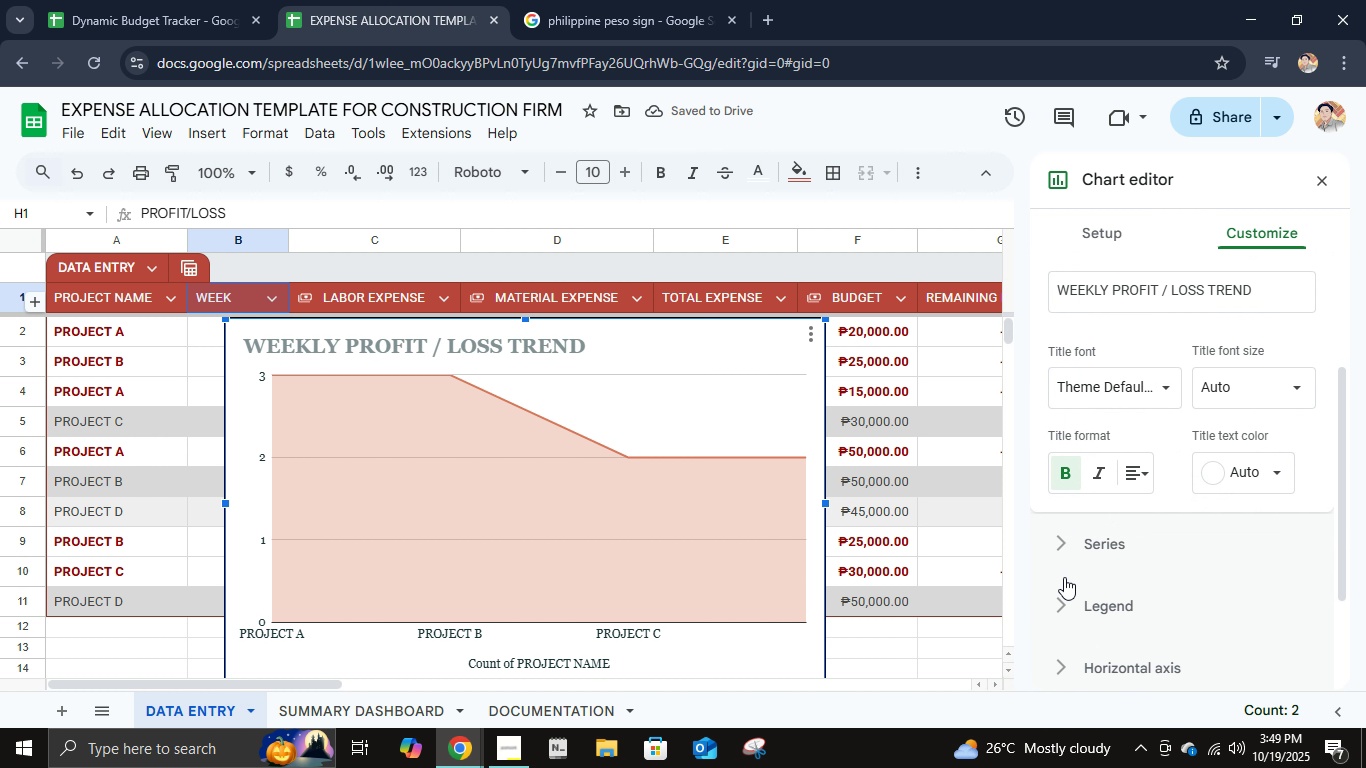 
left_click([1067, 569])
 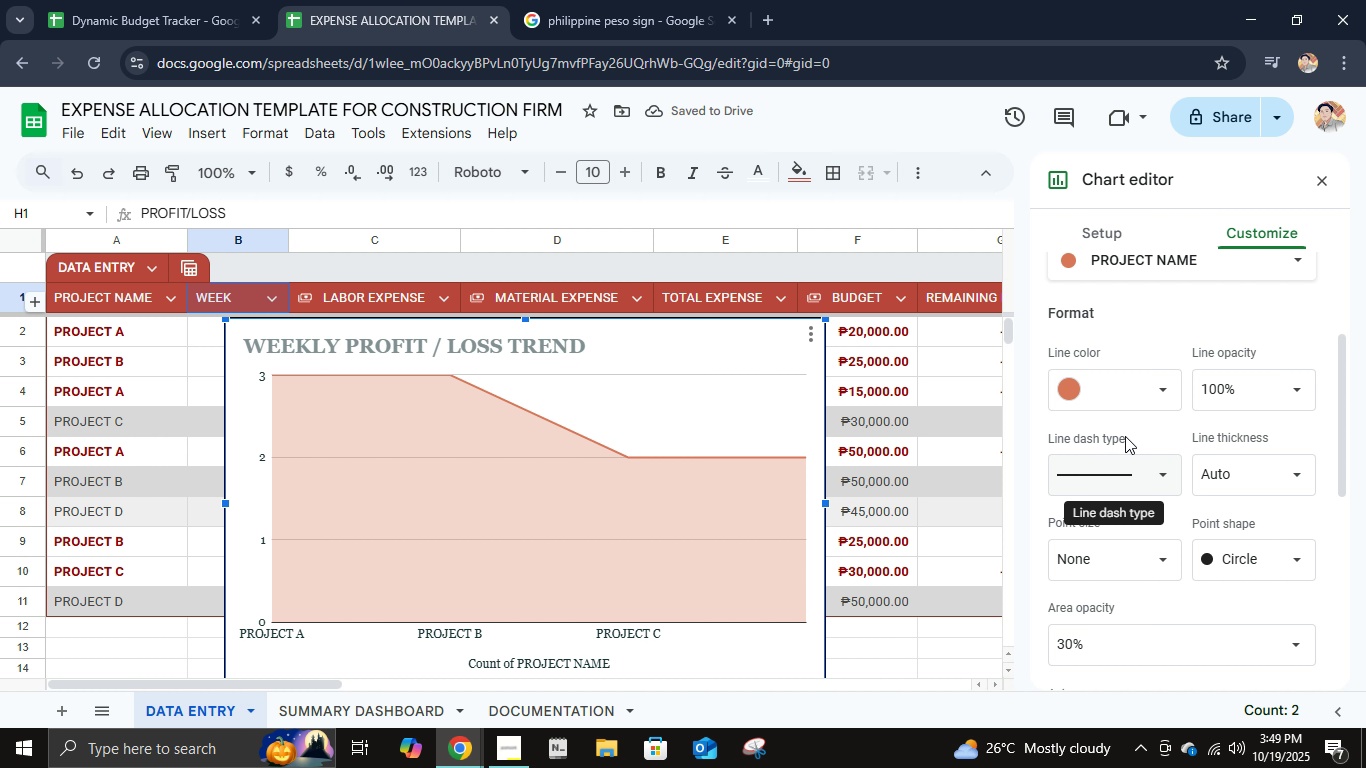 
left_click([1131, 393])
 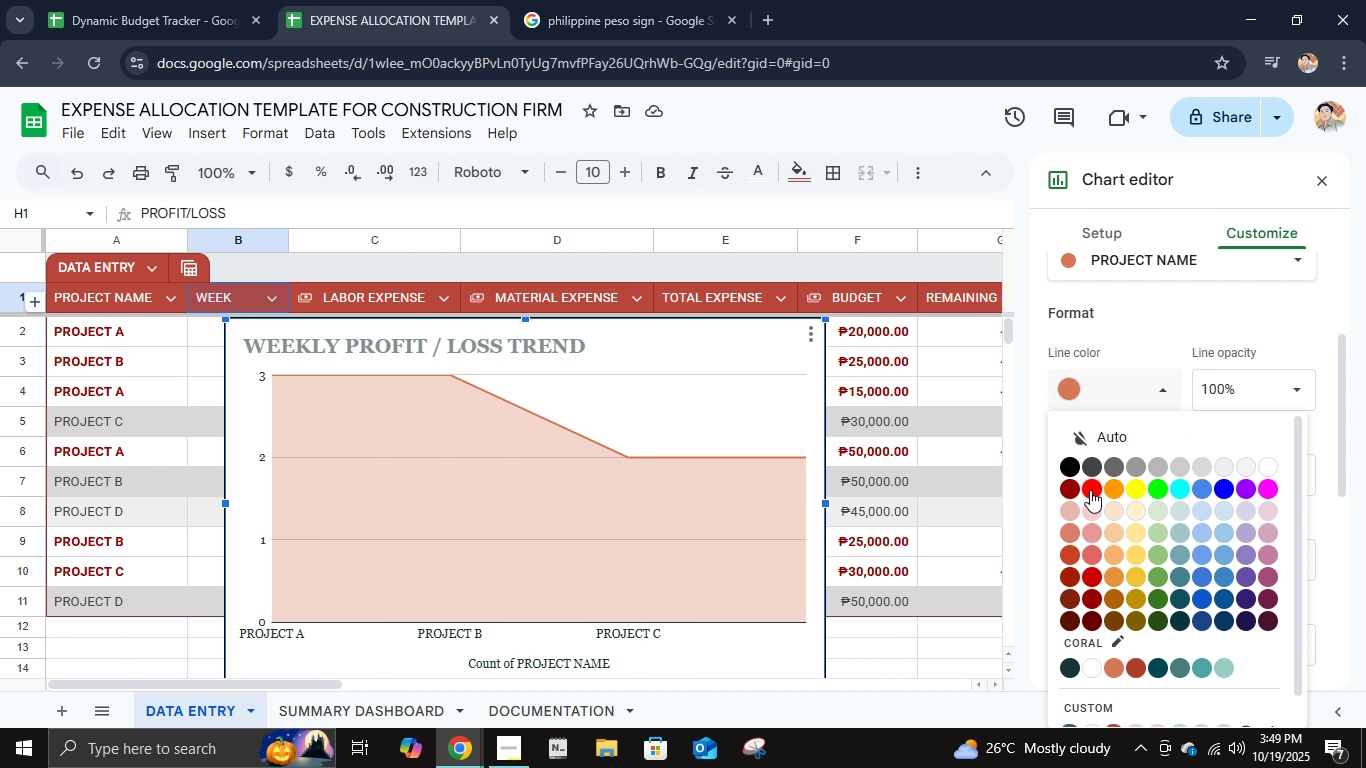 
left_click([1092, 490])
 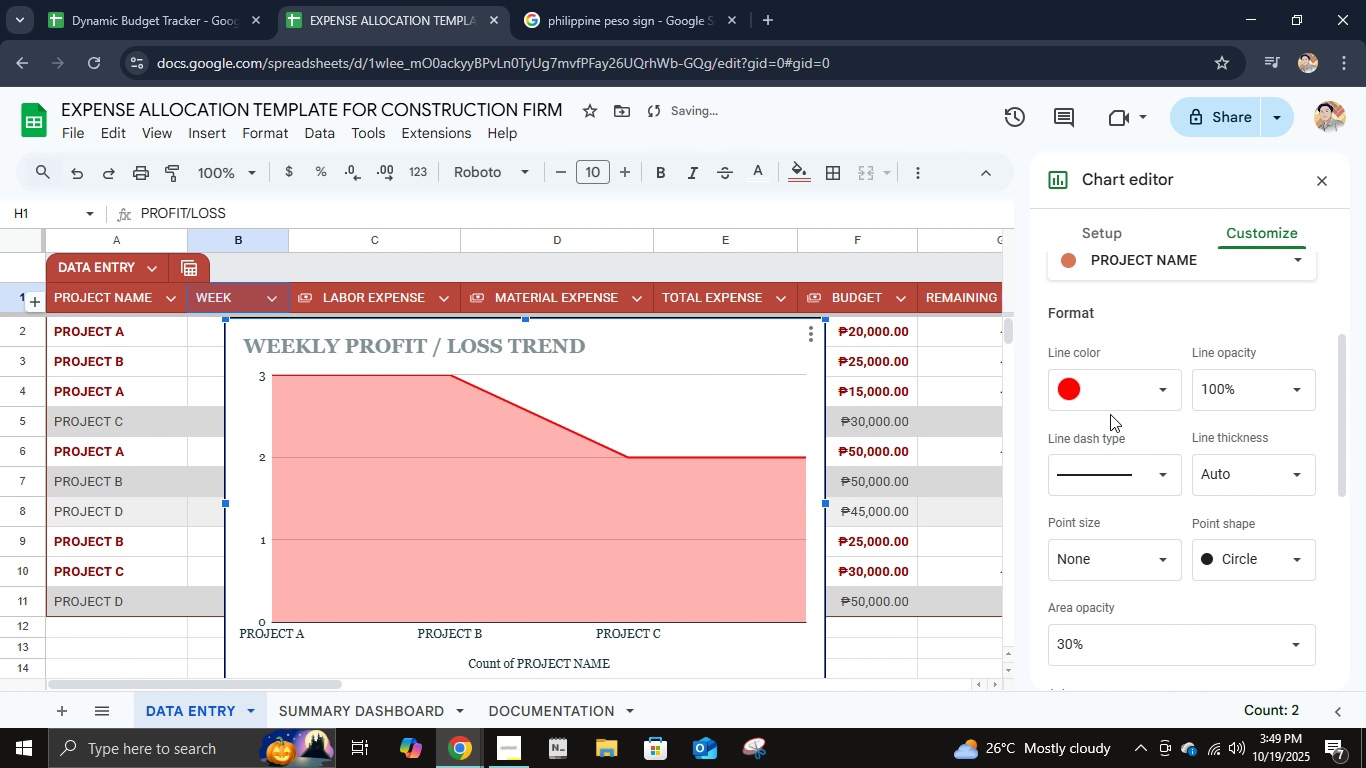 
left_click([1114, 397])
 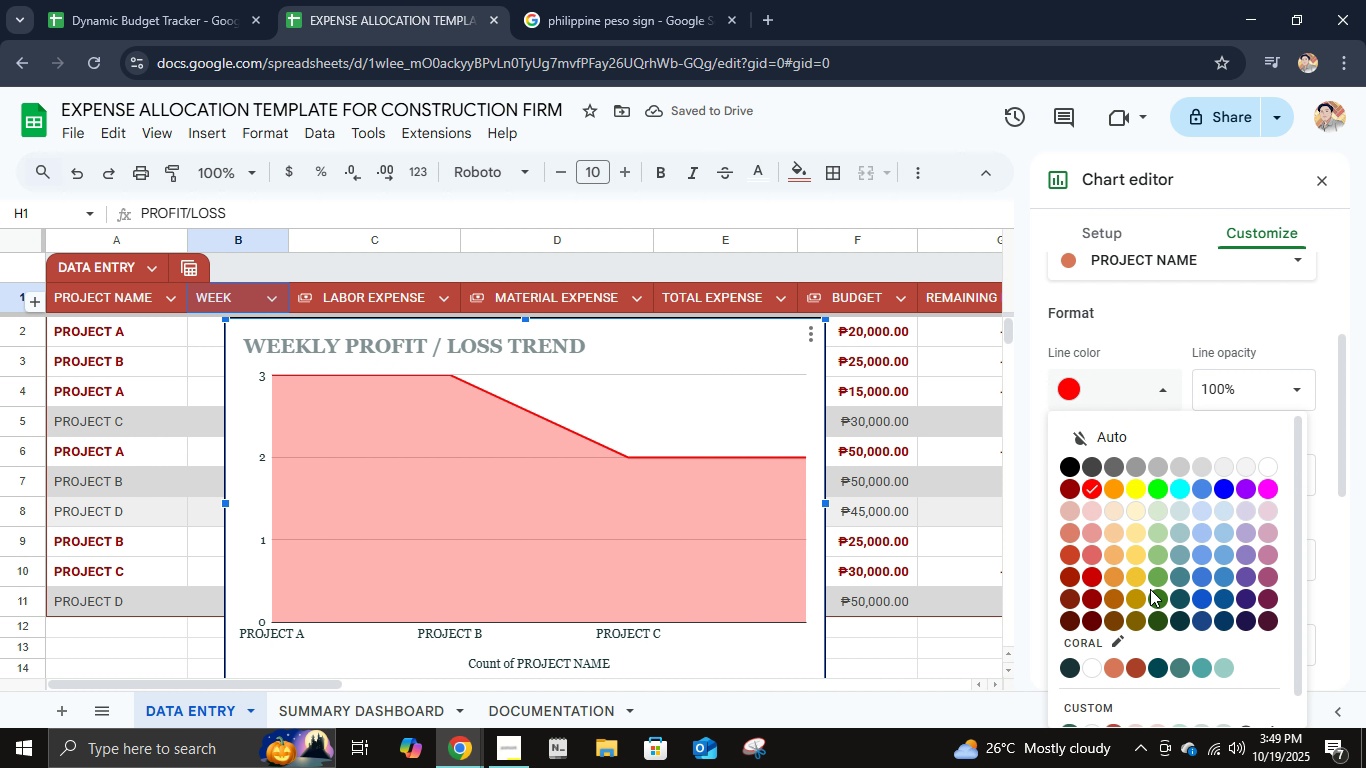 
left_click([1173, 592])
 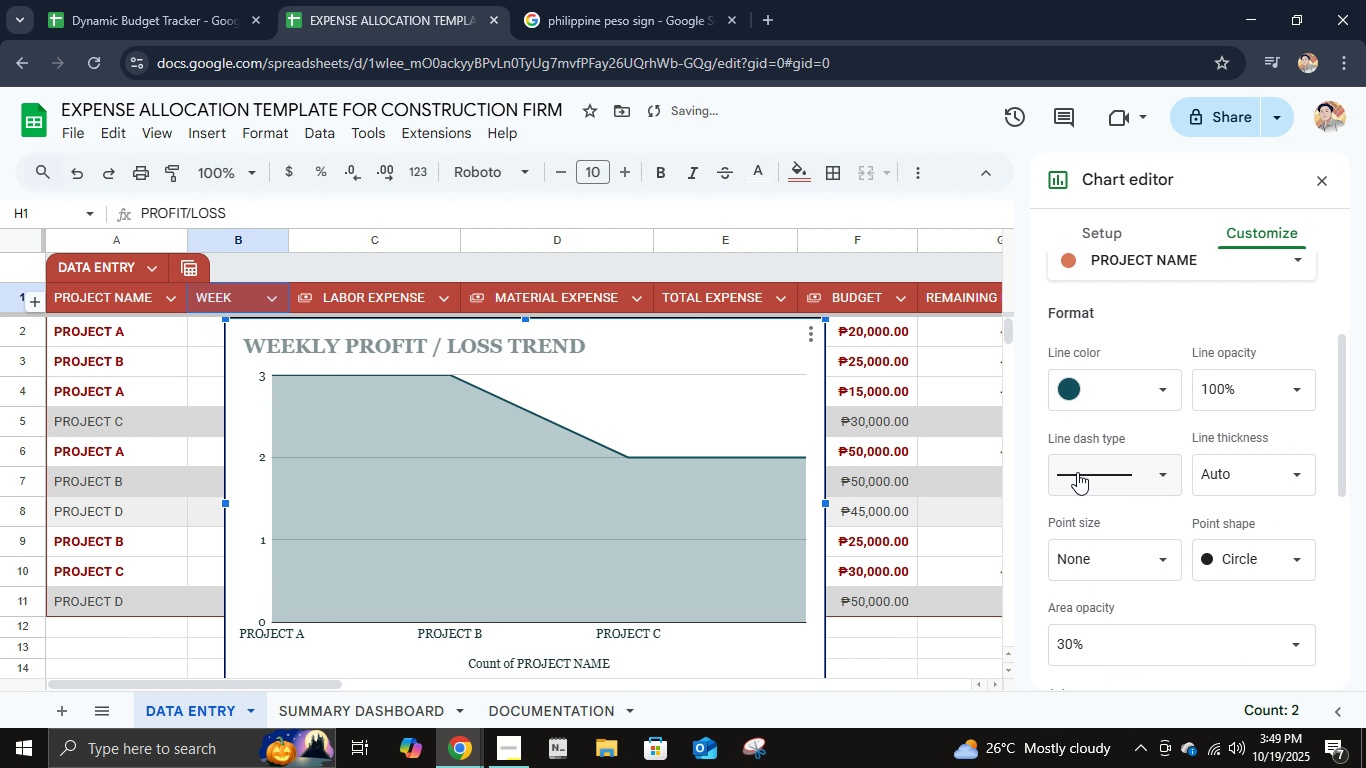 
scroll: coordinate [1097, 543], scroll_direction: down, amount: 2.0
 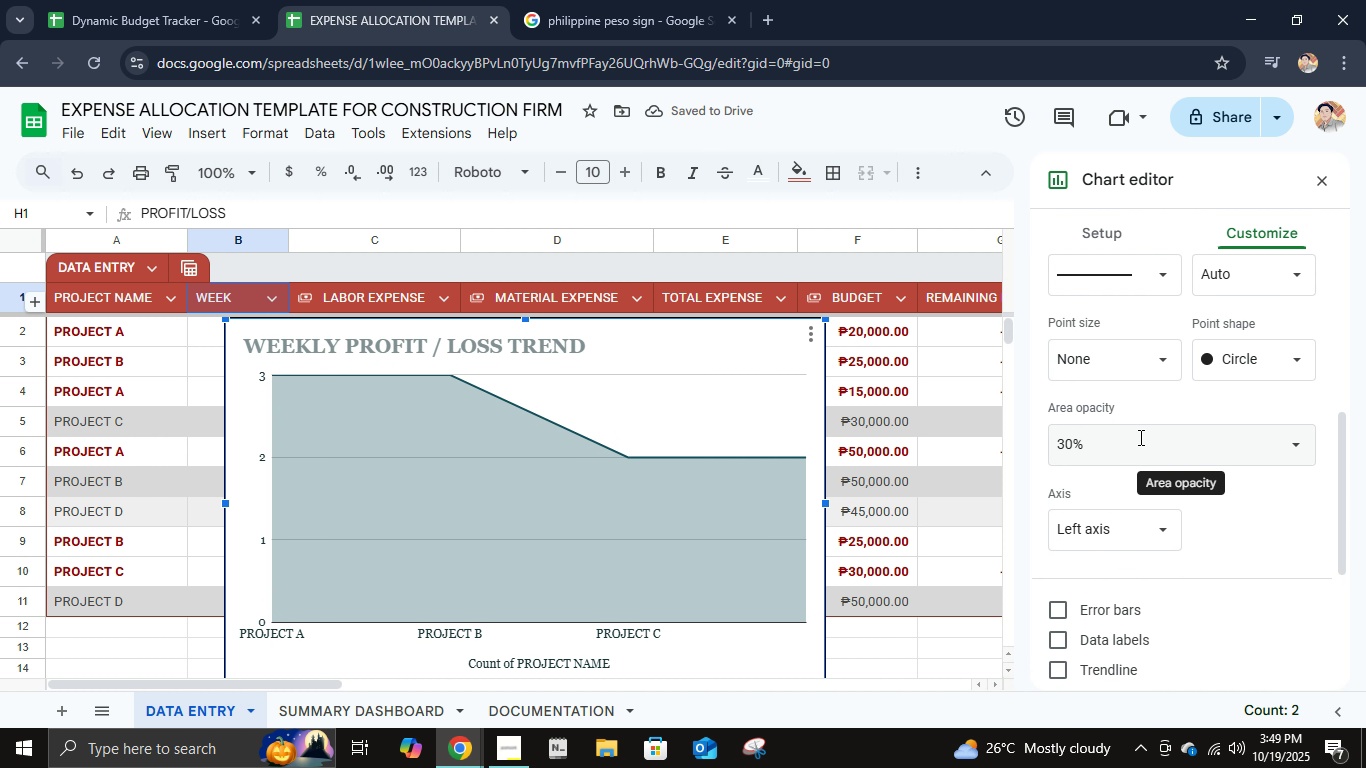 
left_click([1142, 441])
 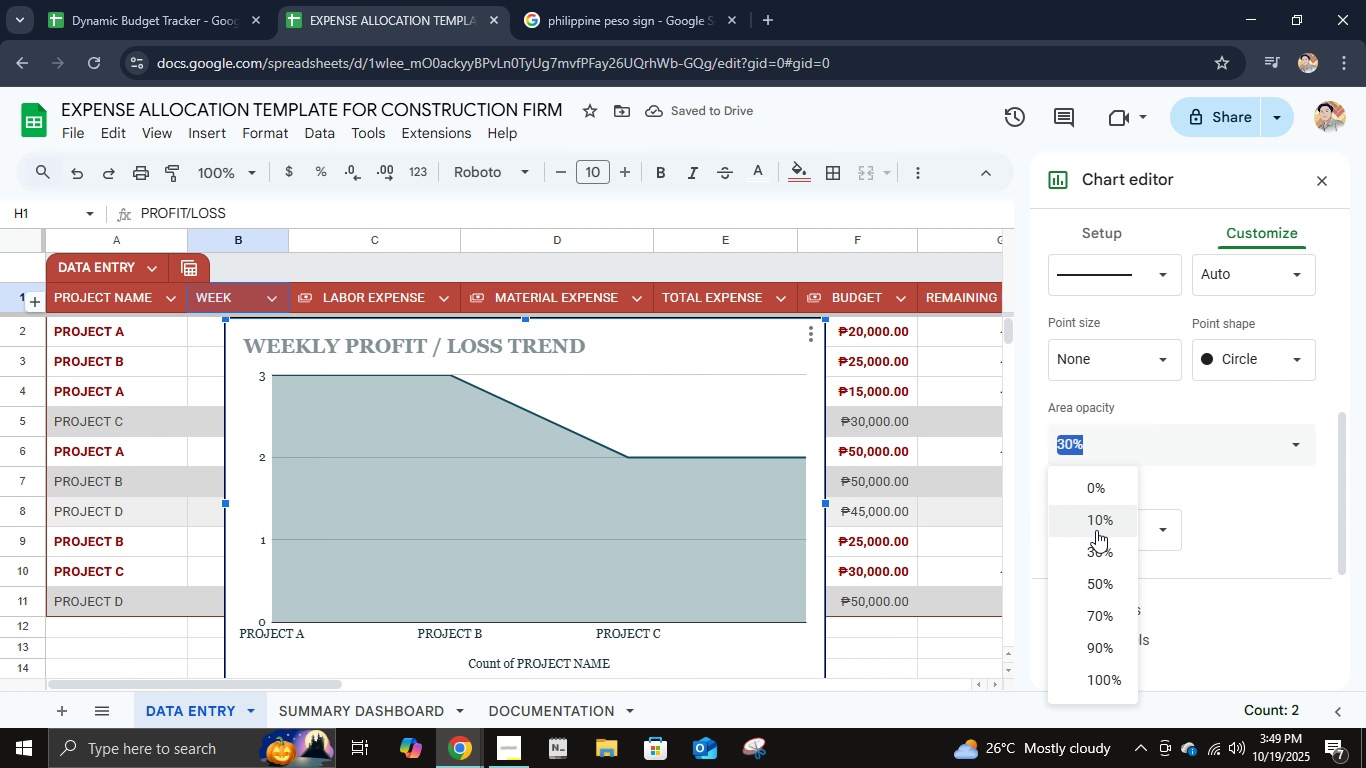 
left_click([1096, 524])
 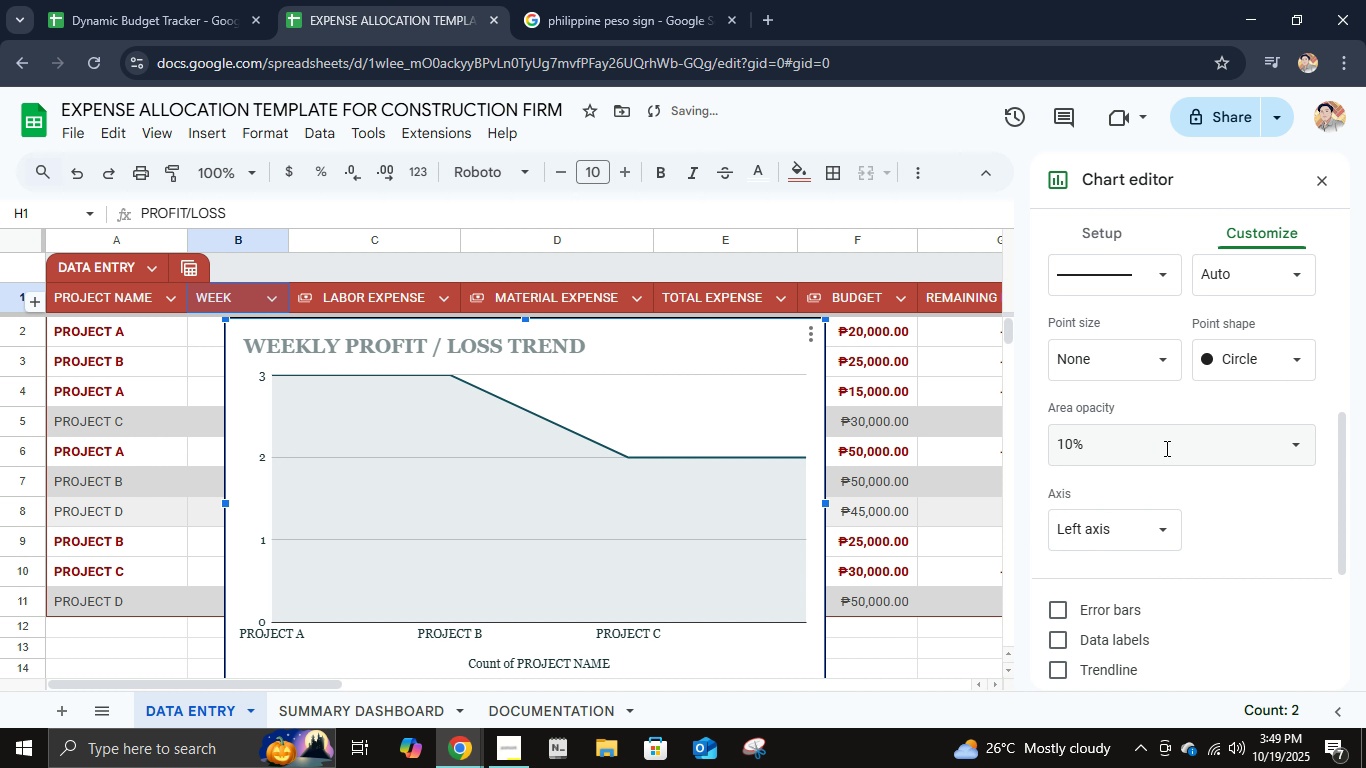 
left_click([1165, 447])
 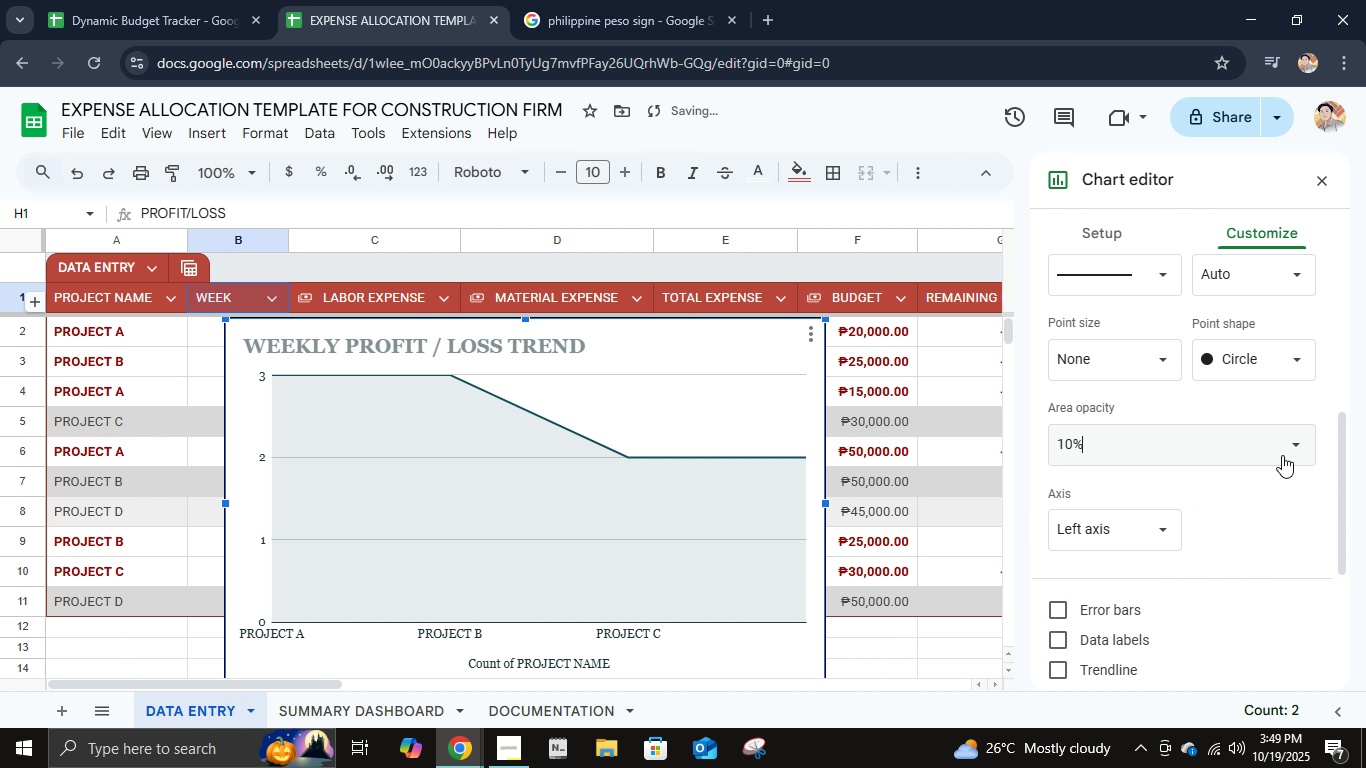 
double_click([1295, 451])
 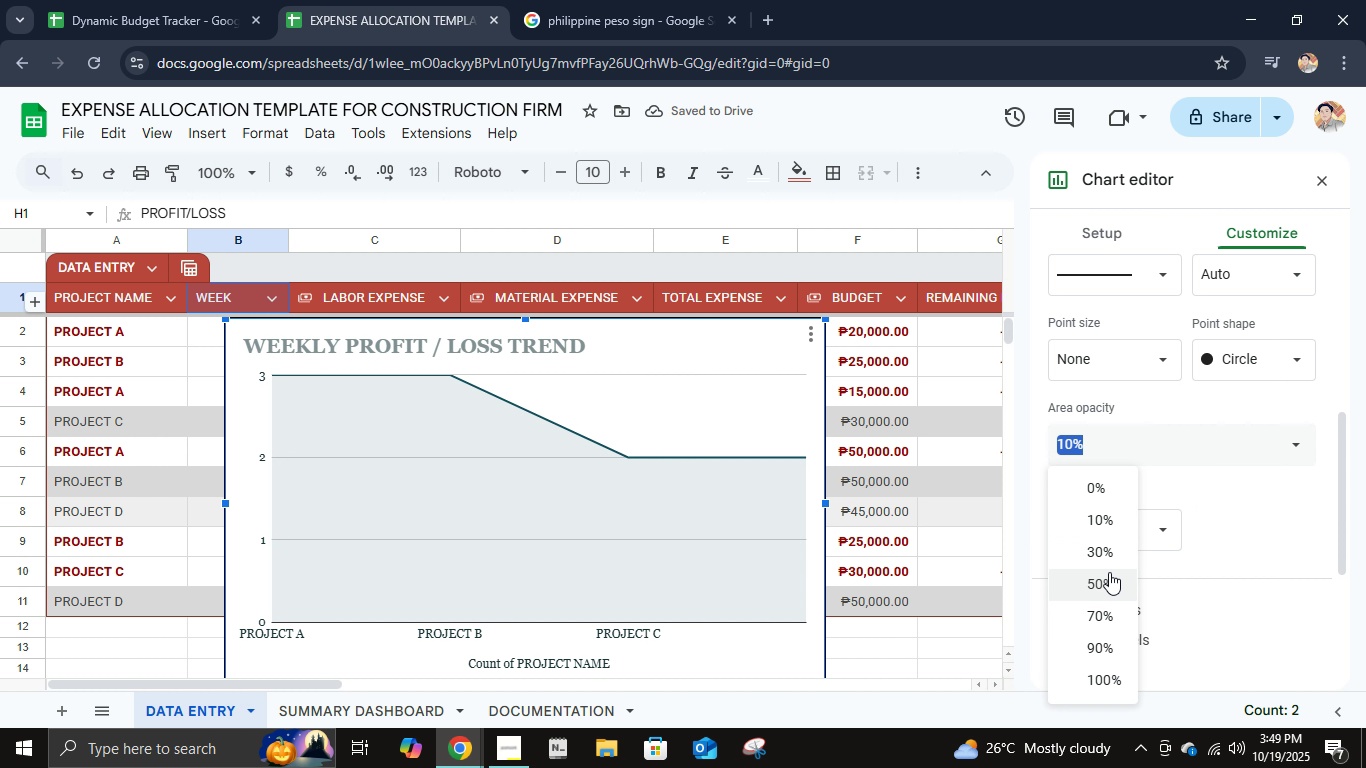 
left_click([1109, 554])
 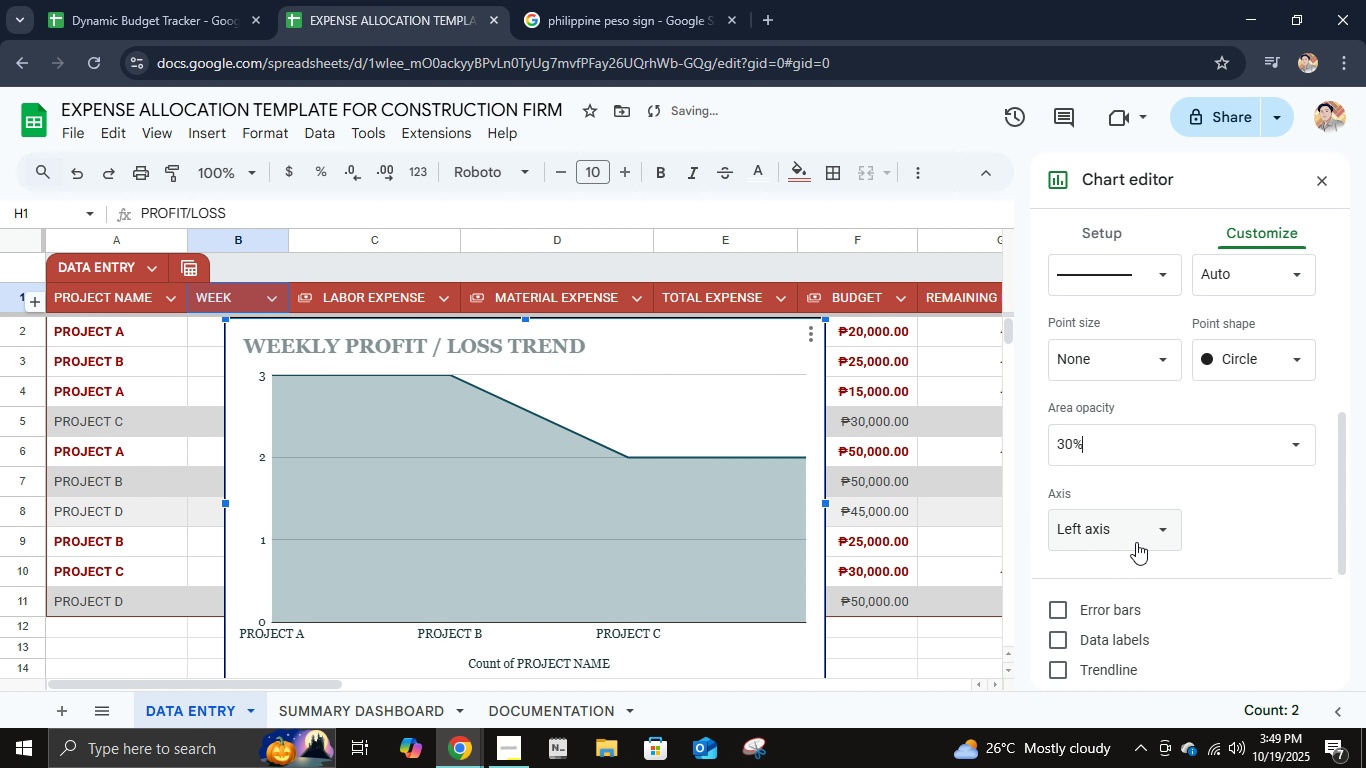 
left_click([1136, 542])
 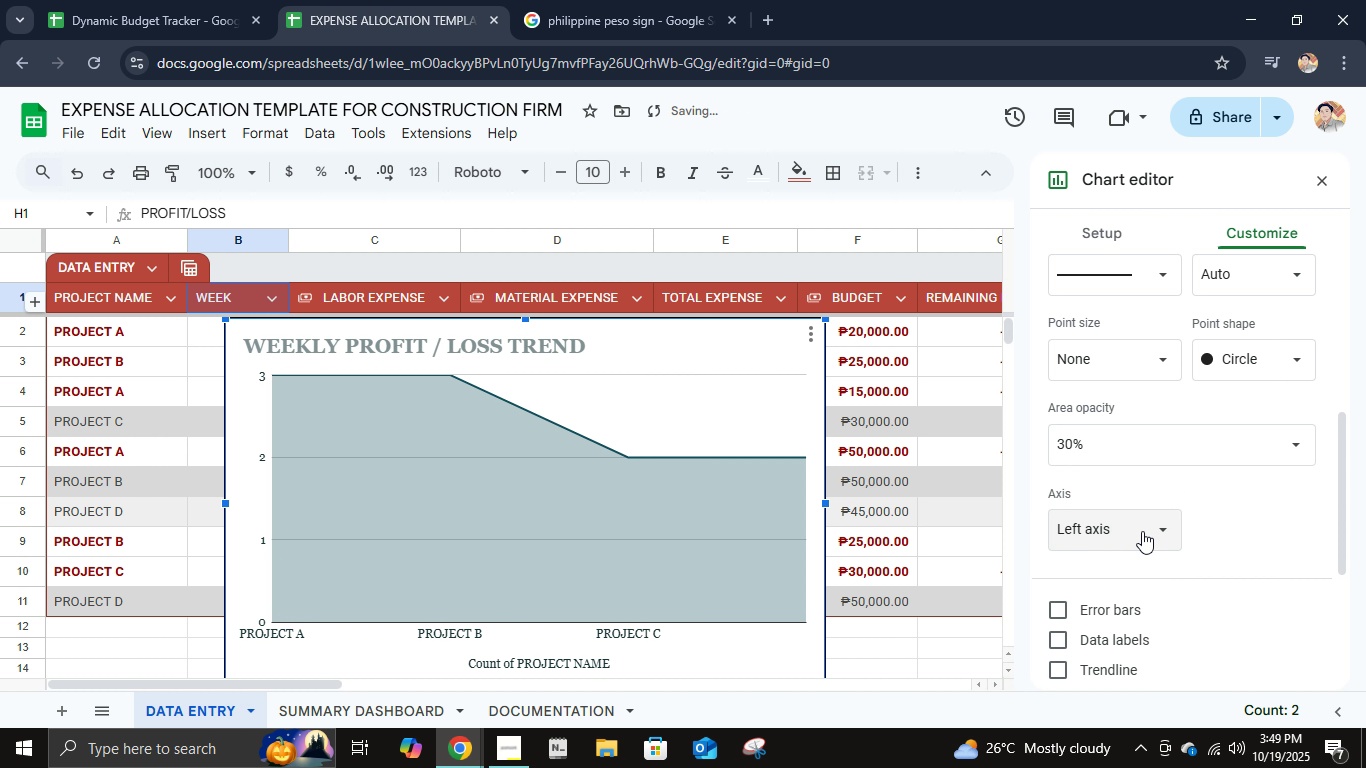 
double_click([1148, 531])
 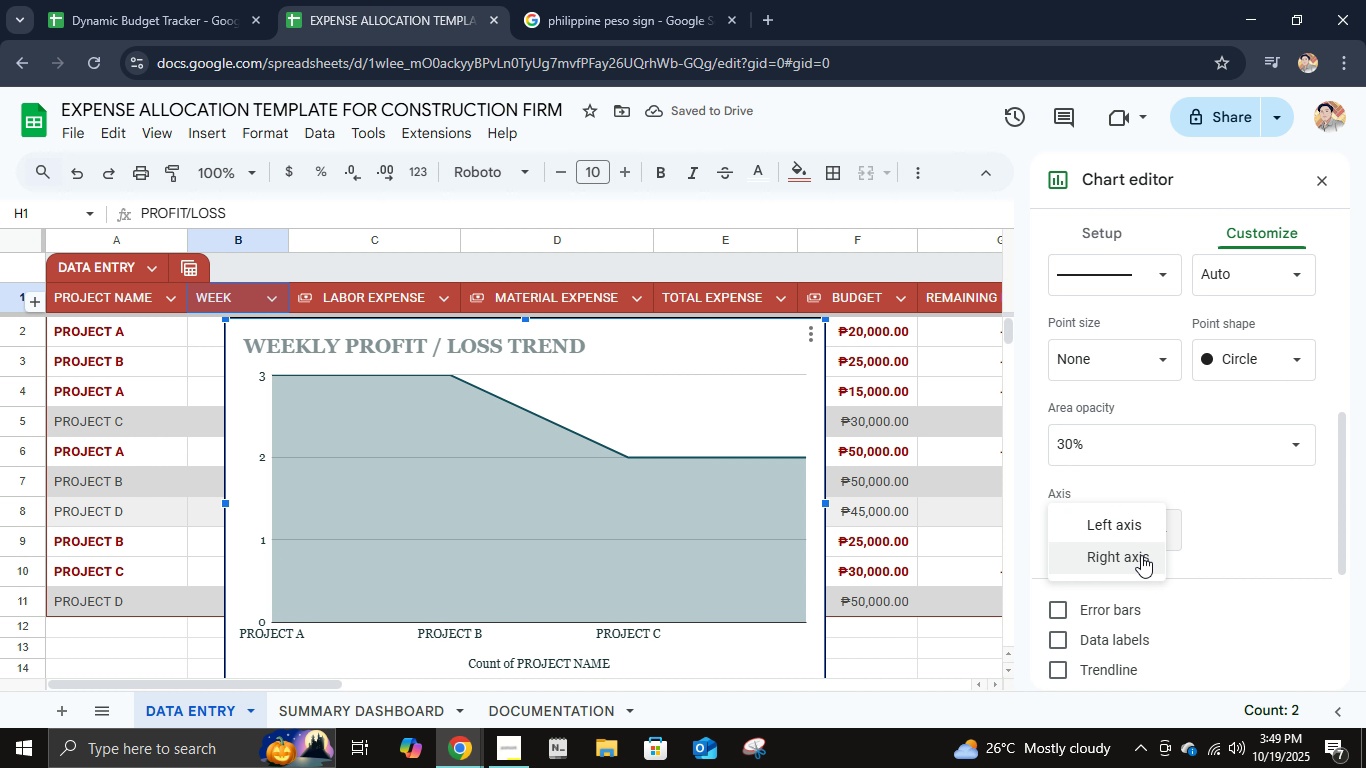 
left_click([1141, 555])
 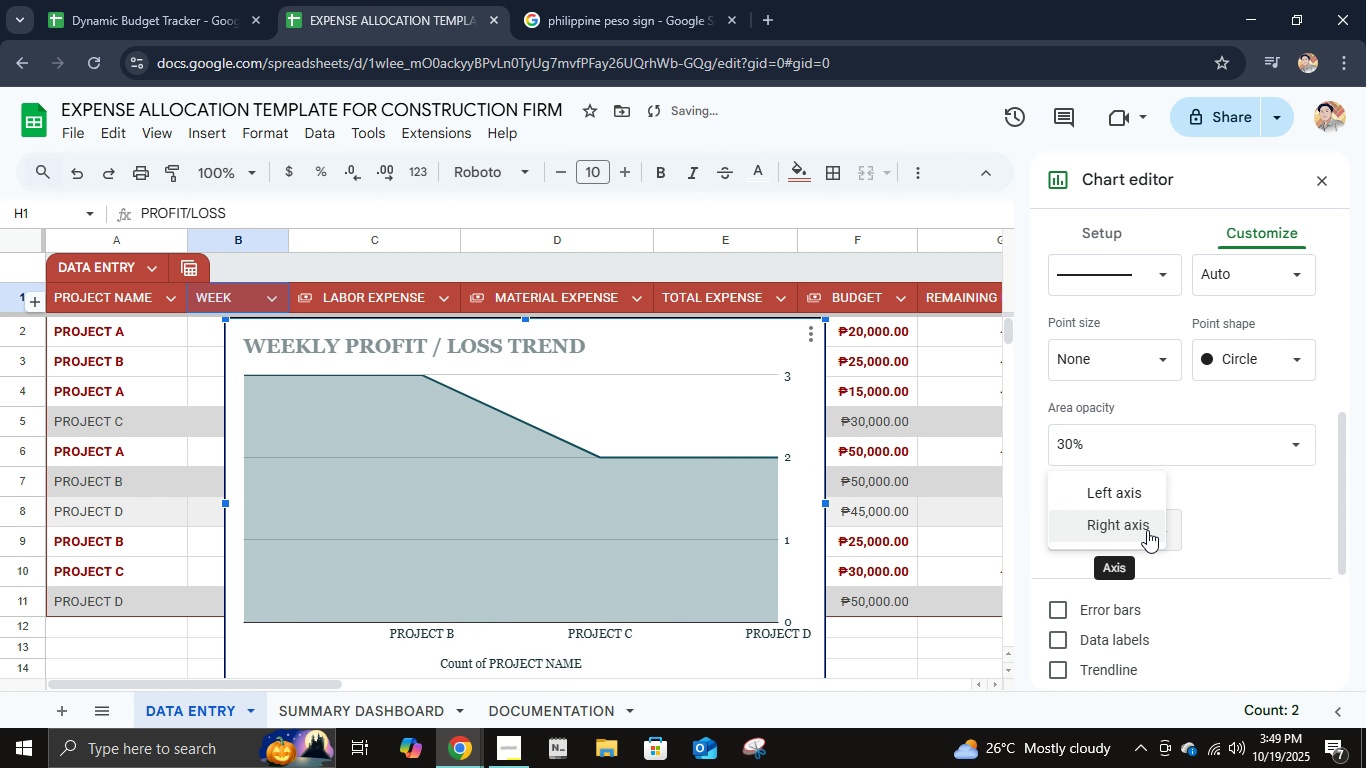 
left_click([1147, 530])
 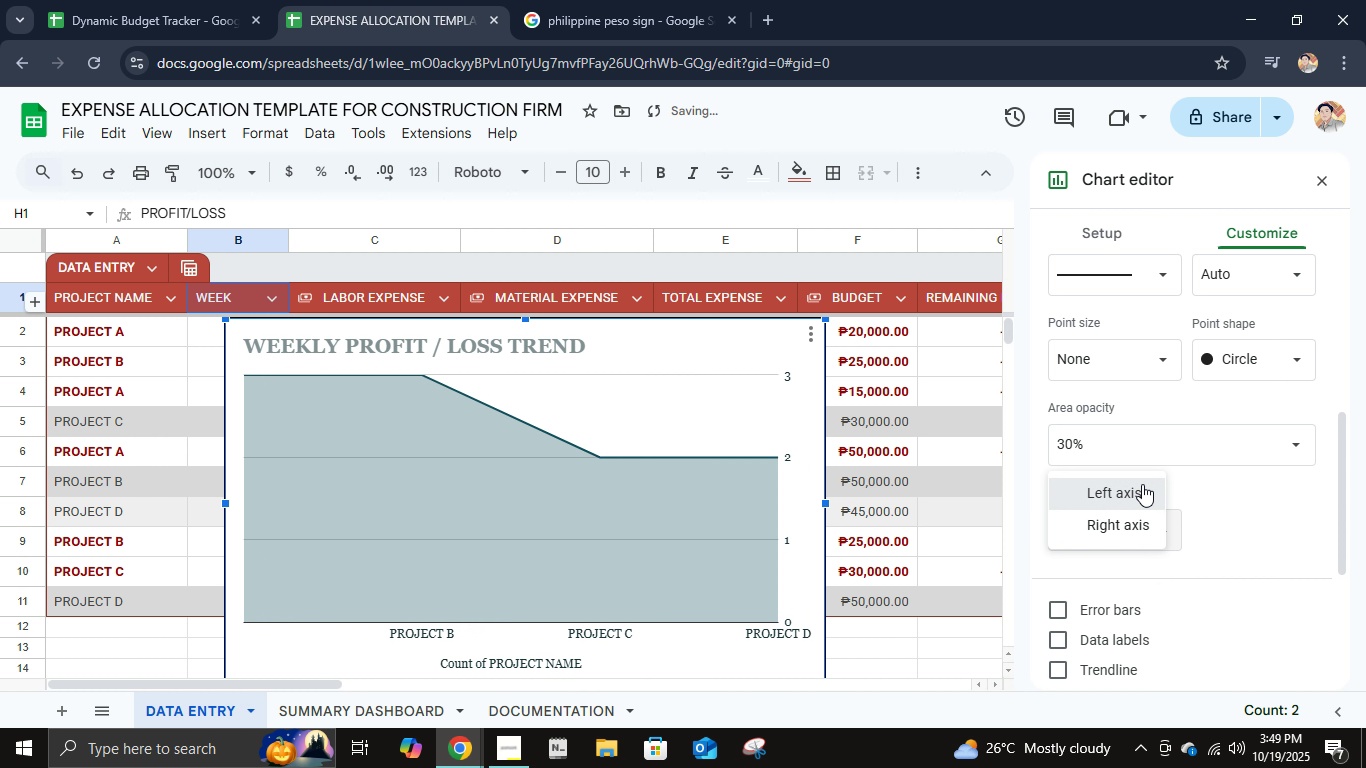 
left_click([1142, 484])
 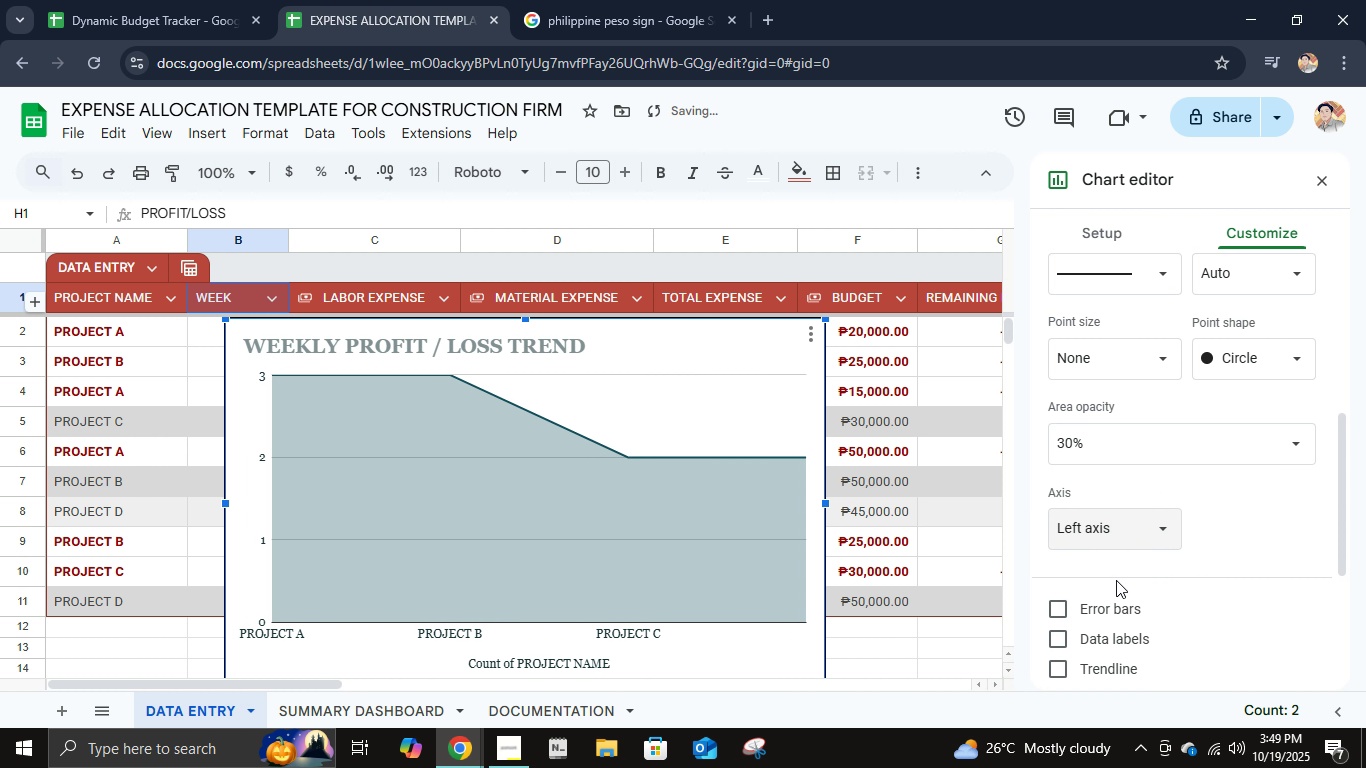 
scroll: coordinate [1116, 580], scroll_direction: down, amount: 1.0
 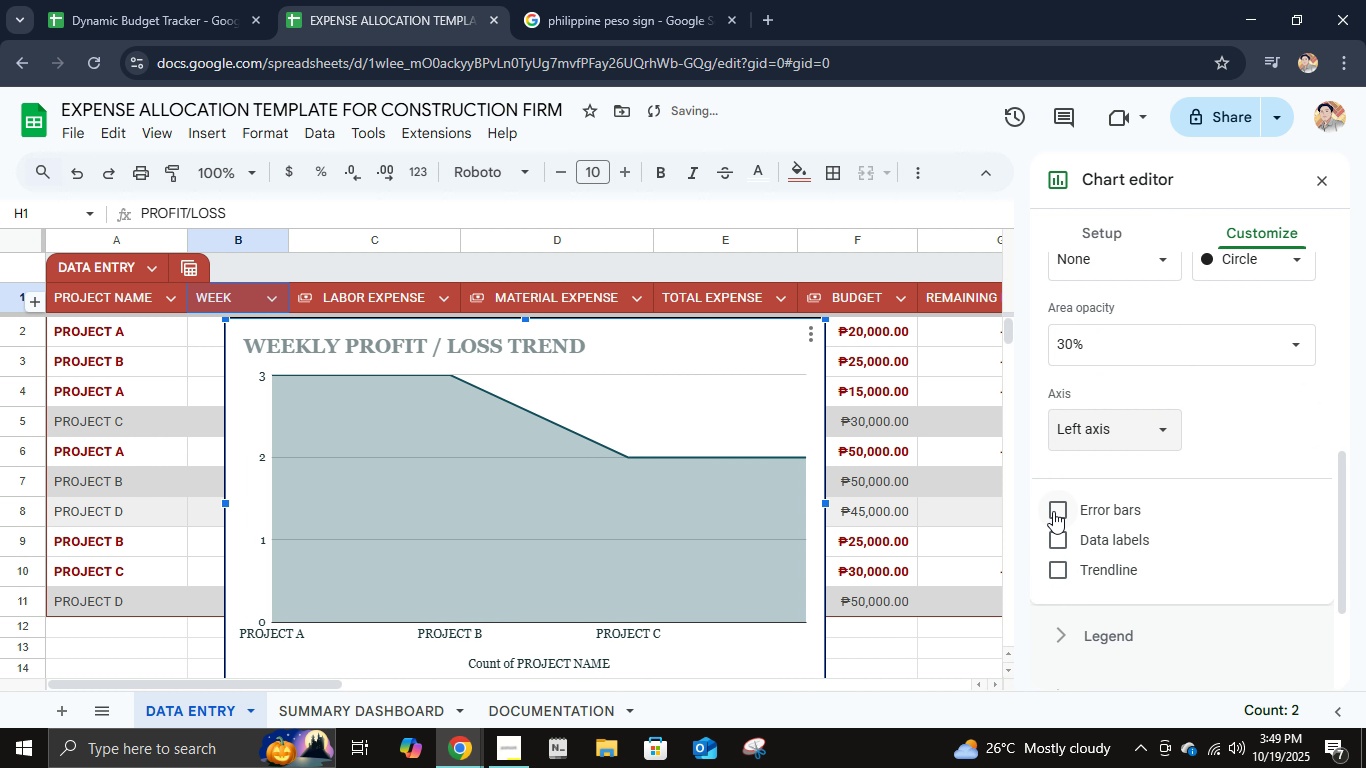 
left_click([1056, 505])
 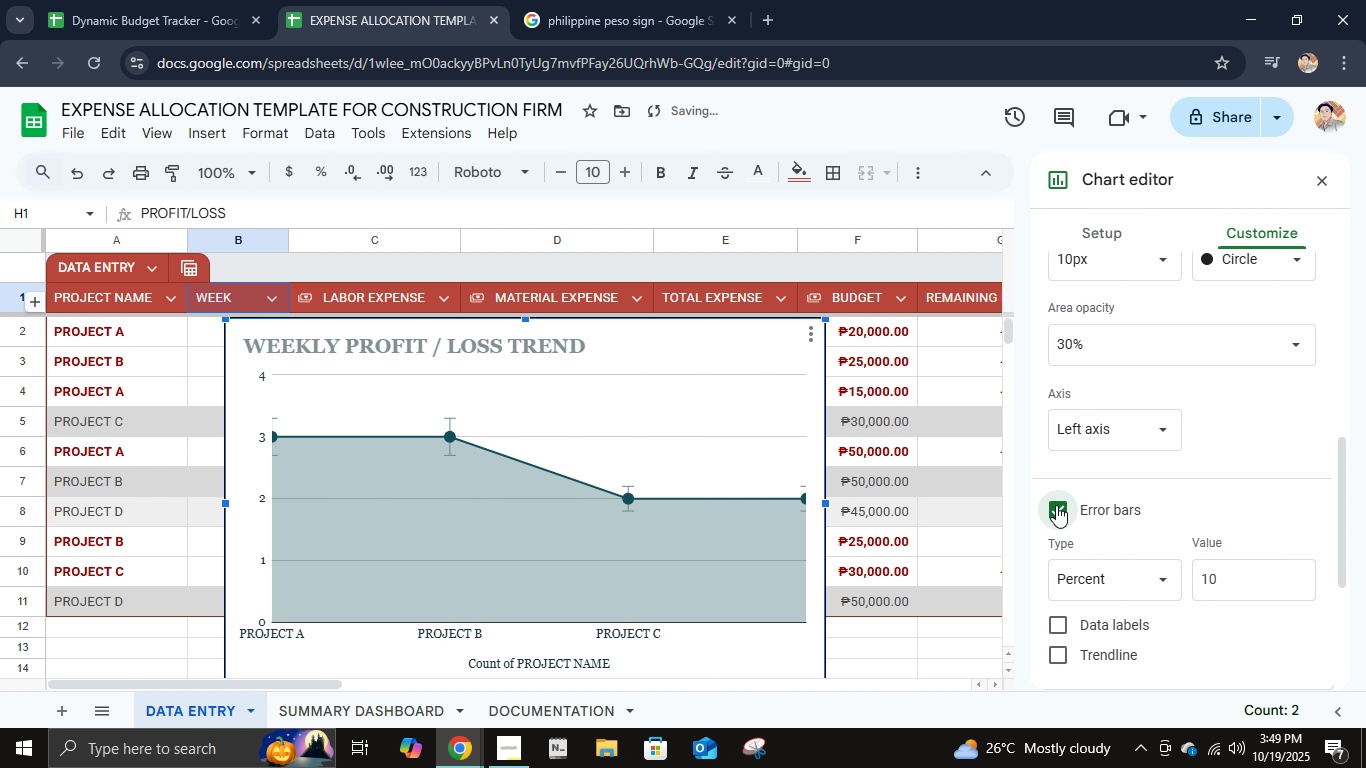 
left_click([1056, 505])
 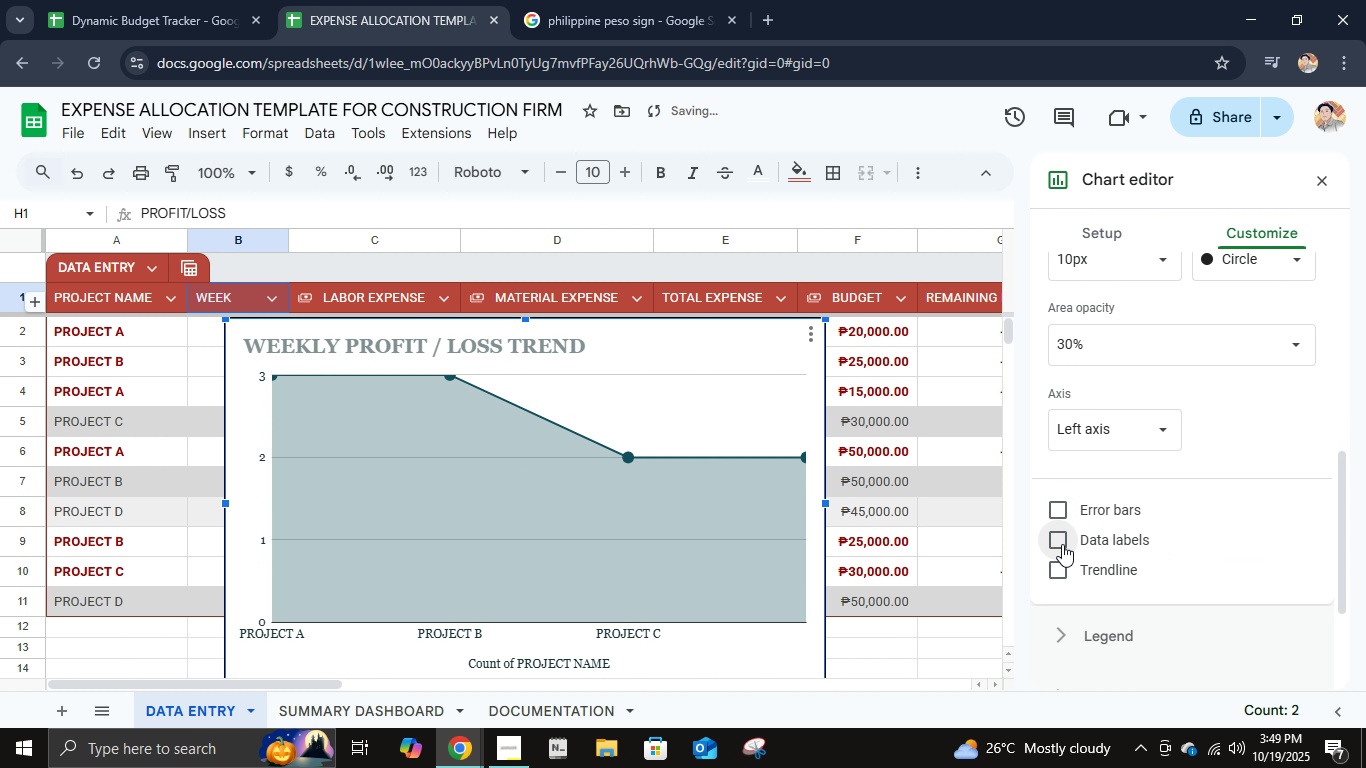 
left_click([1062, 544])
 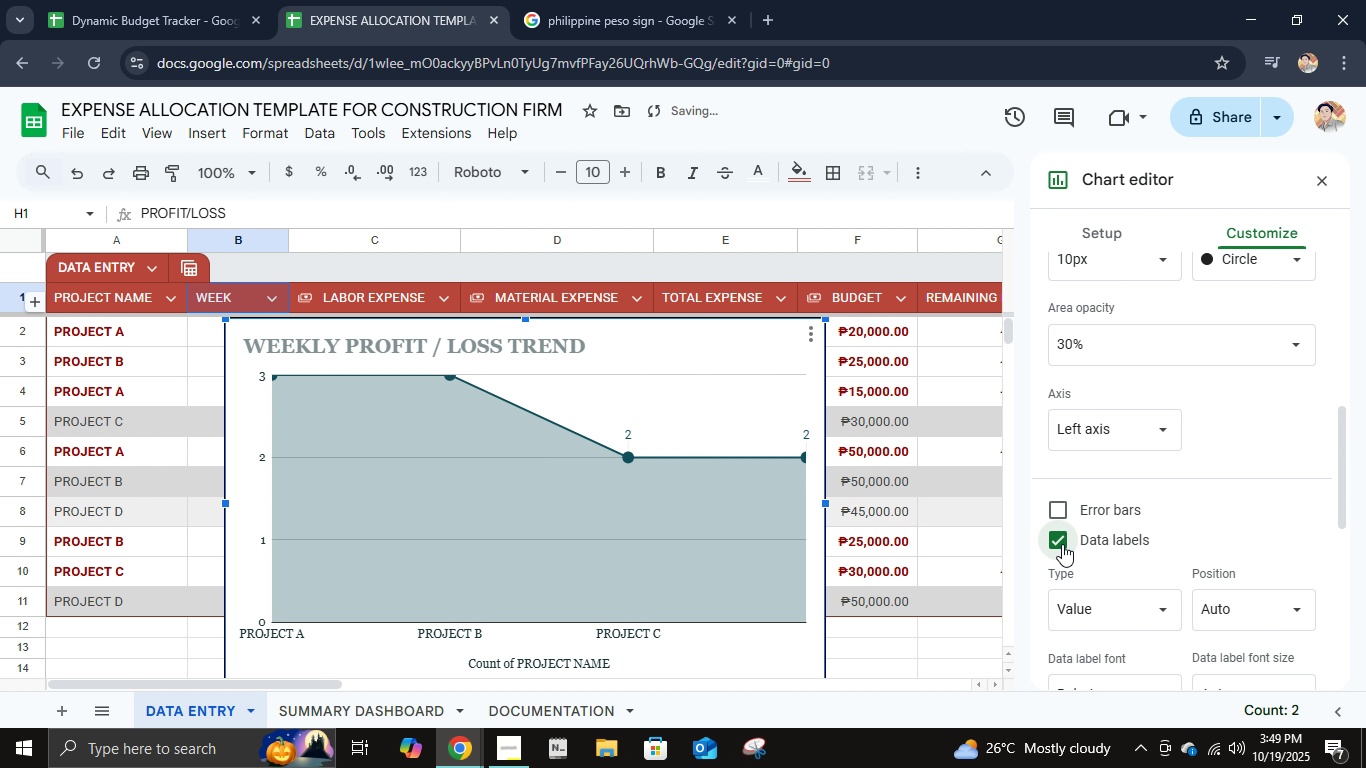 
left_click([1062, 544])
 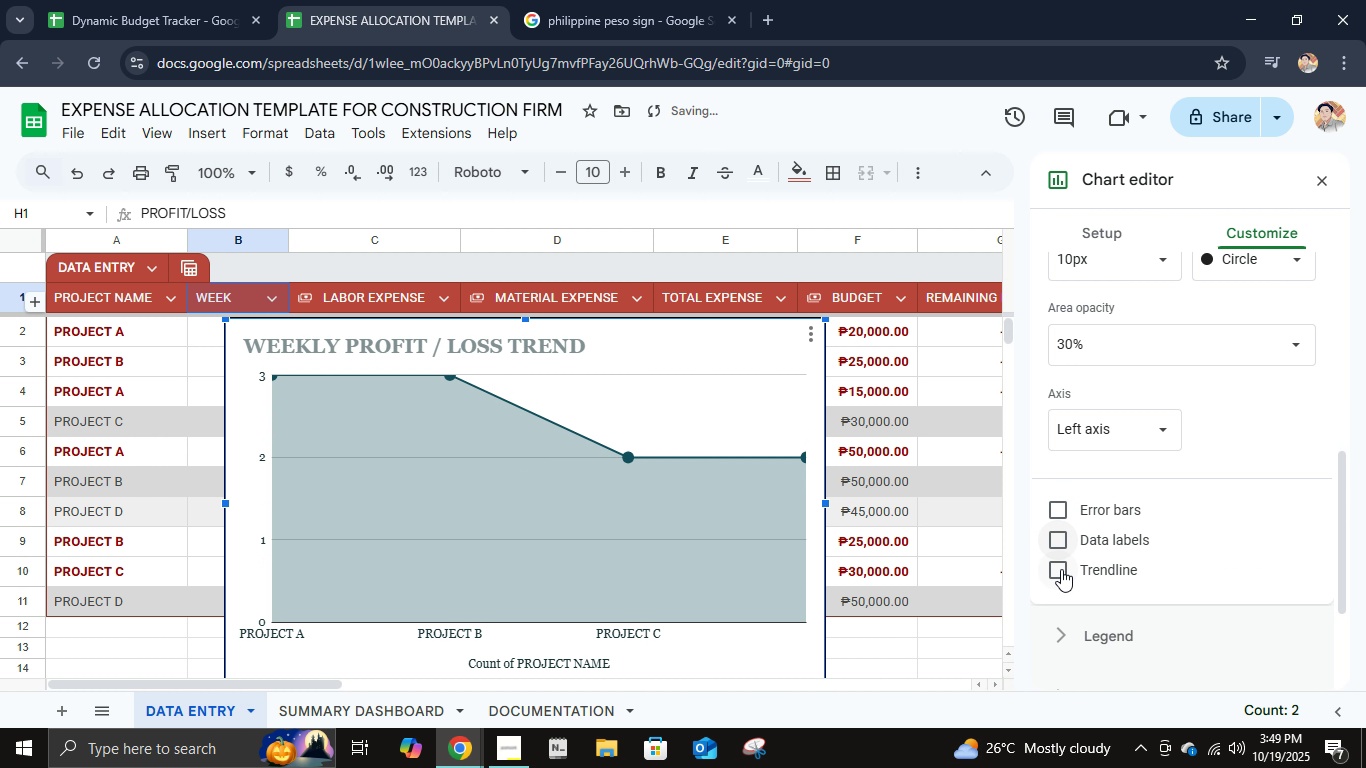 
left_click([1061, 569])
 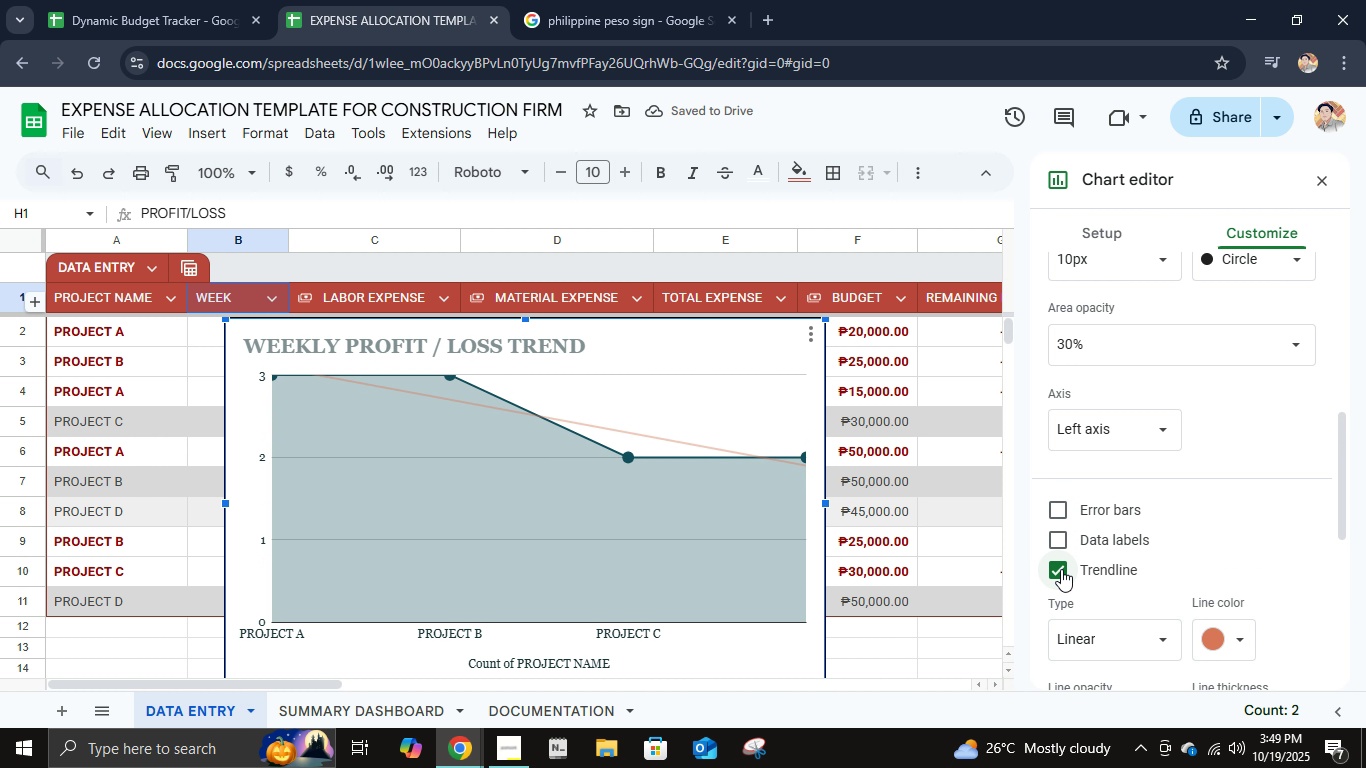 
left_click([1061, 569])
 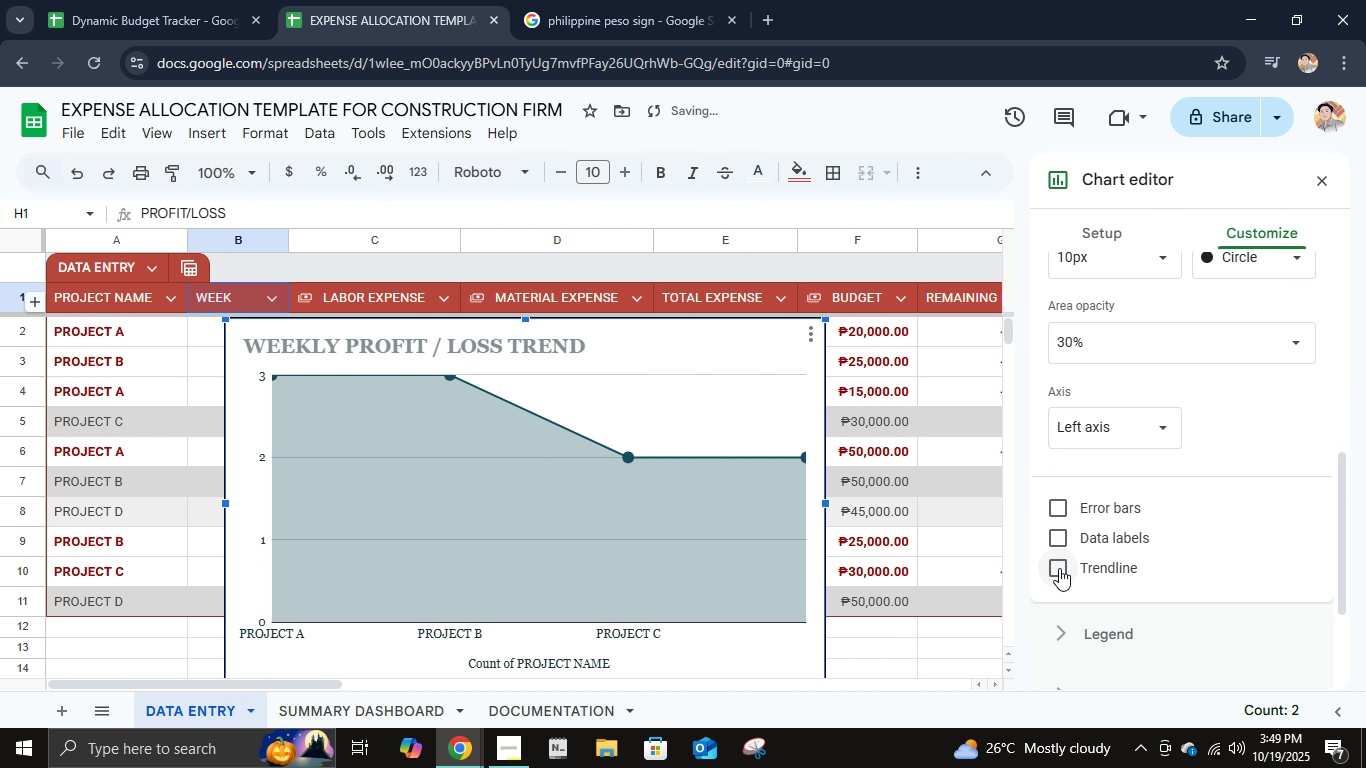 
scroll: coordinate [1059, 568], scroll_direction: down, amount: 2.0
 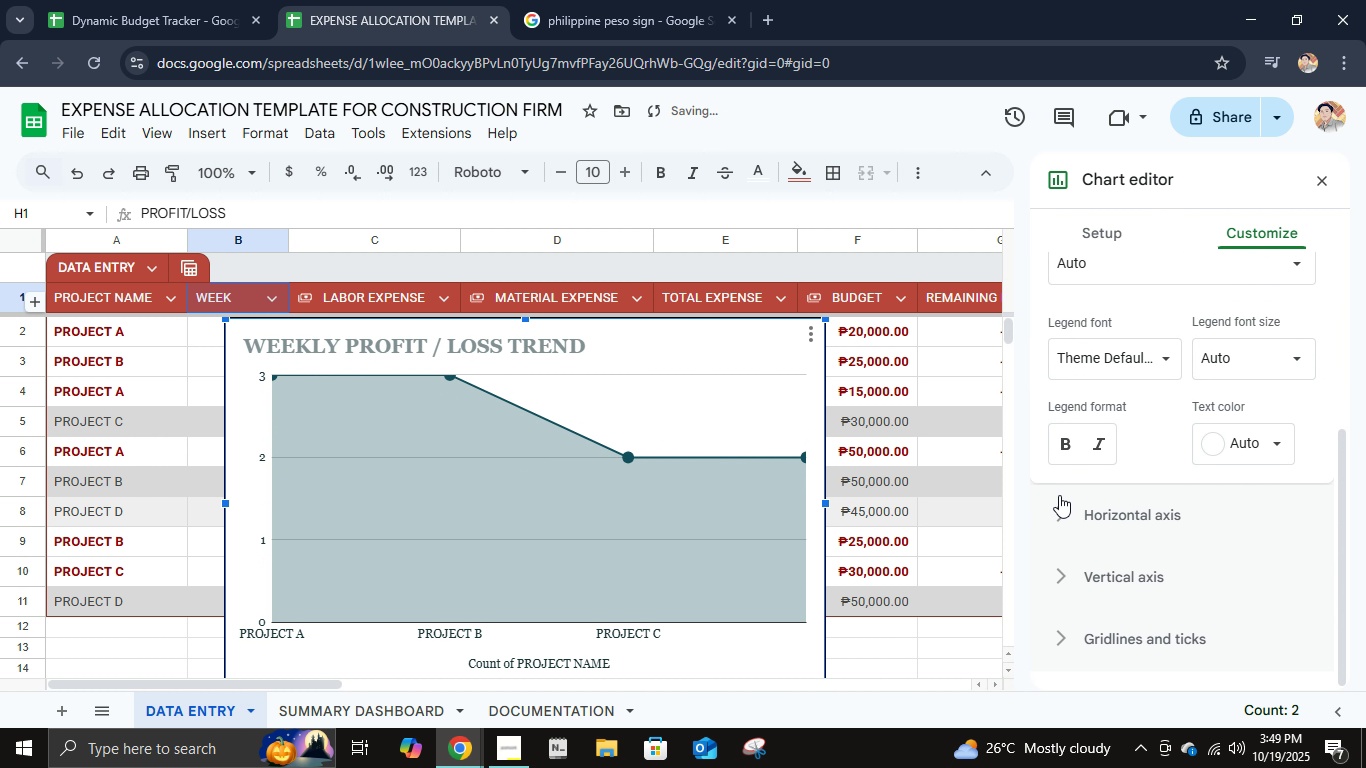 
left_click([1064, 451])
 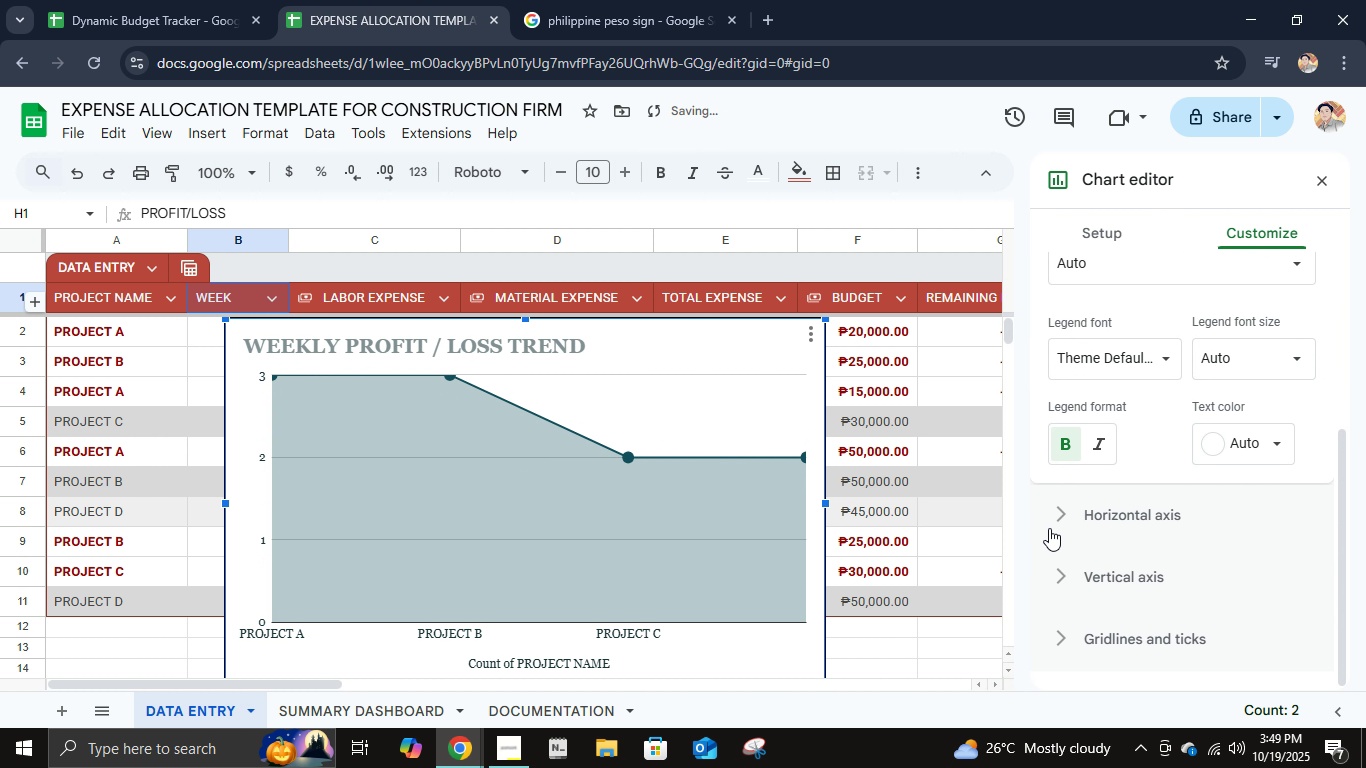 
left_click([1055, 518])
 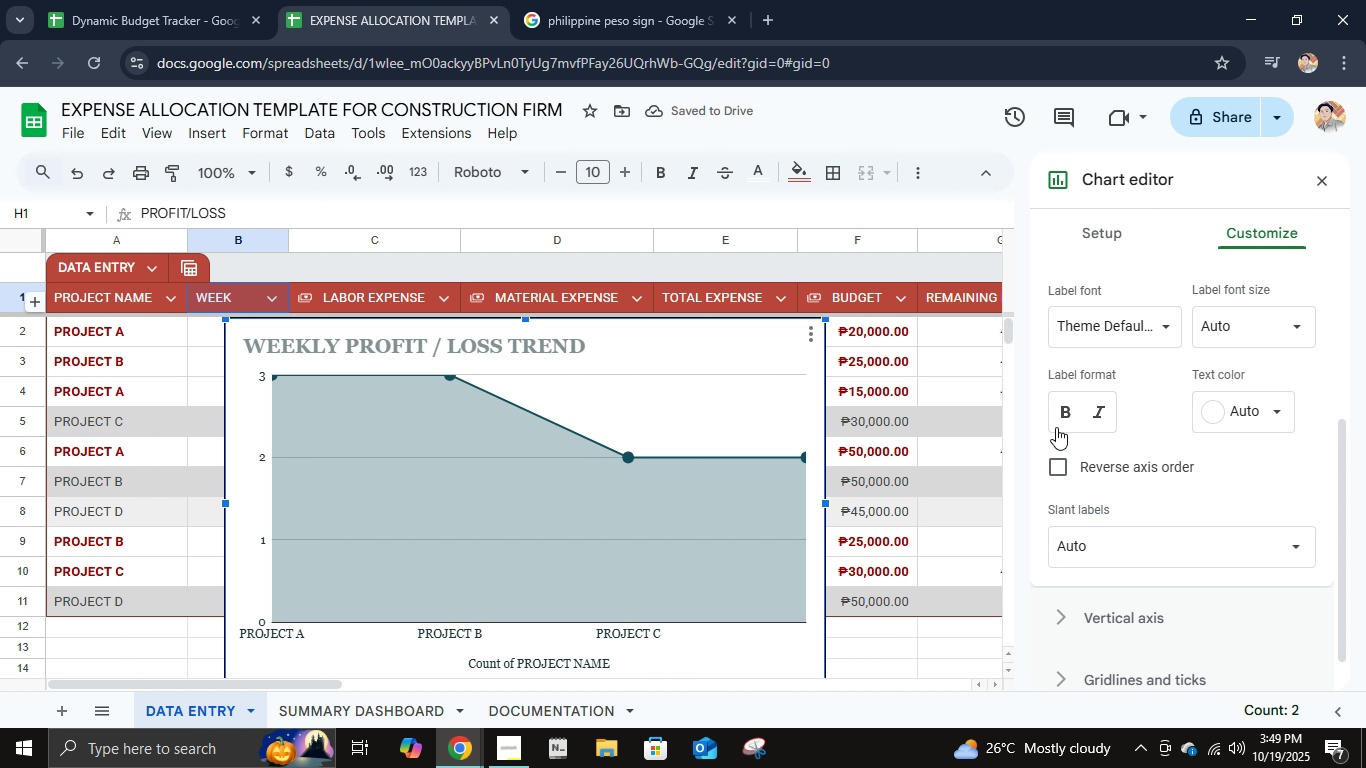 
left_click([1061, 409])
 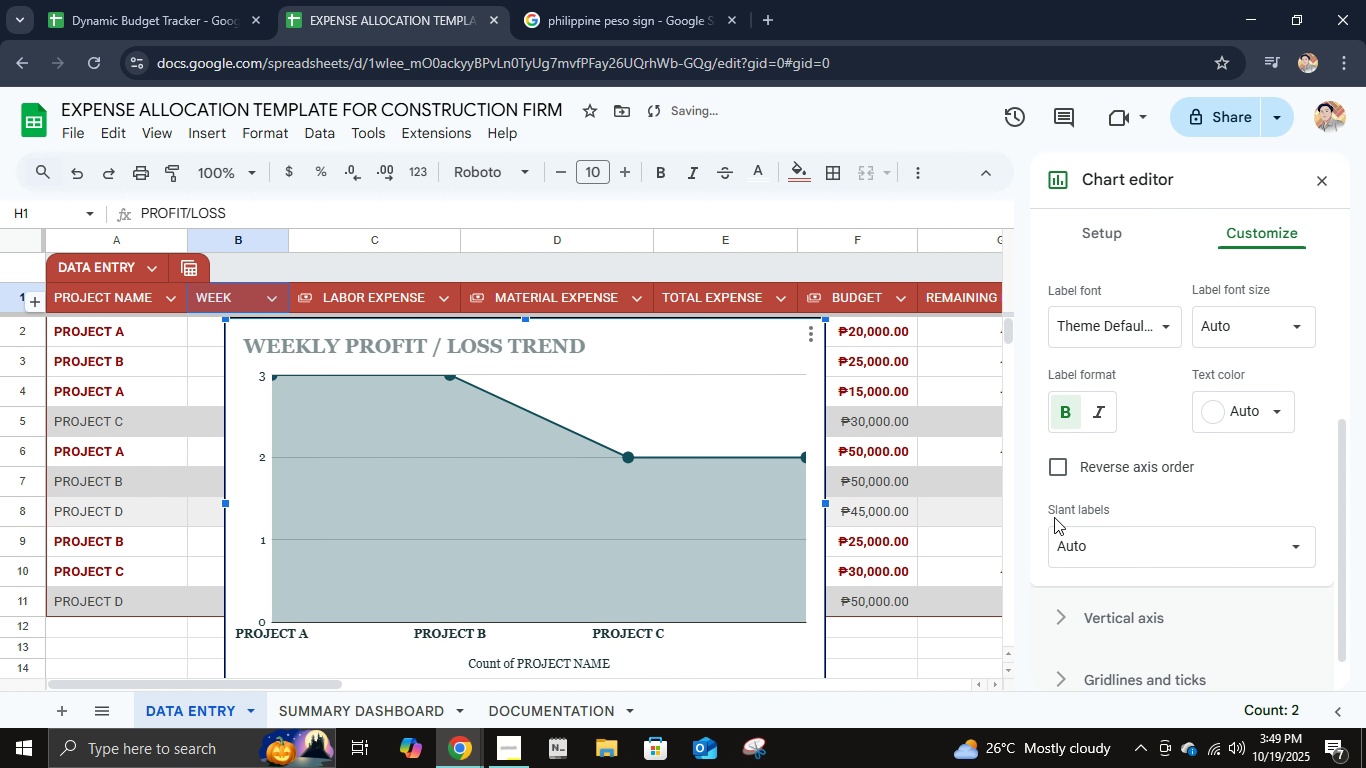 
scroll: coordinate [1058, 488], scroll_direction: up, amount: 5.0
 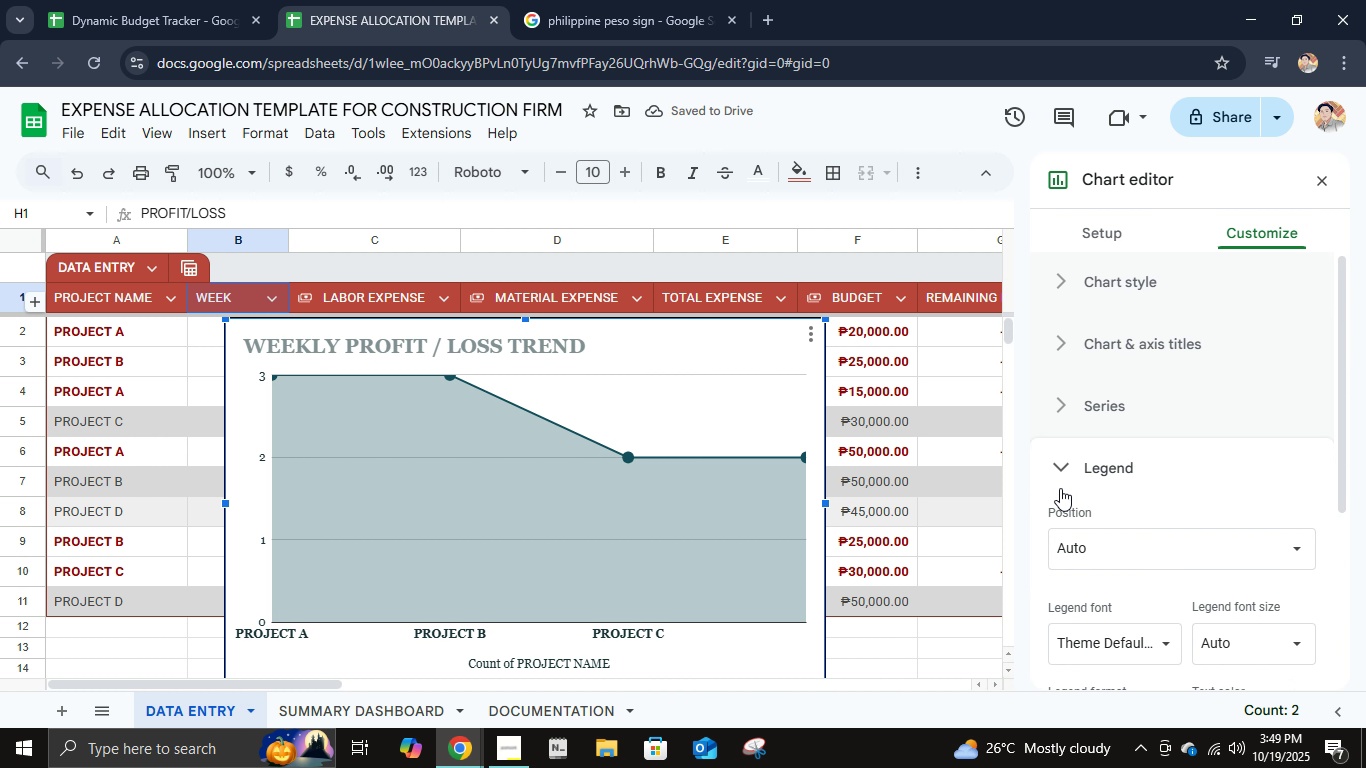 
left_click([1060, 468])
 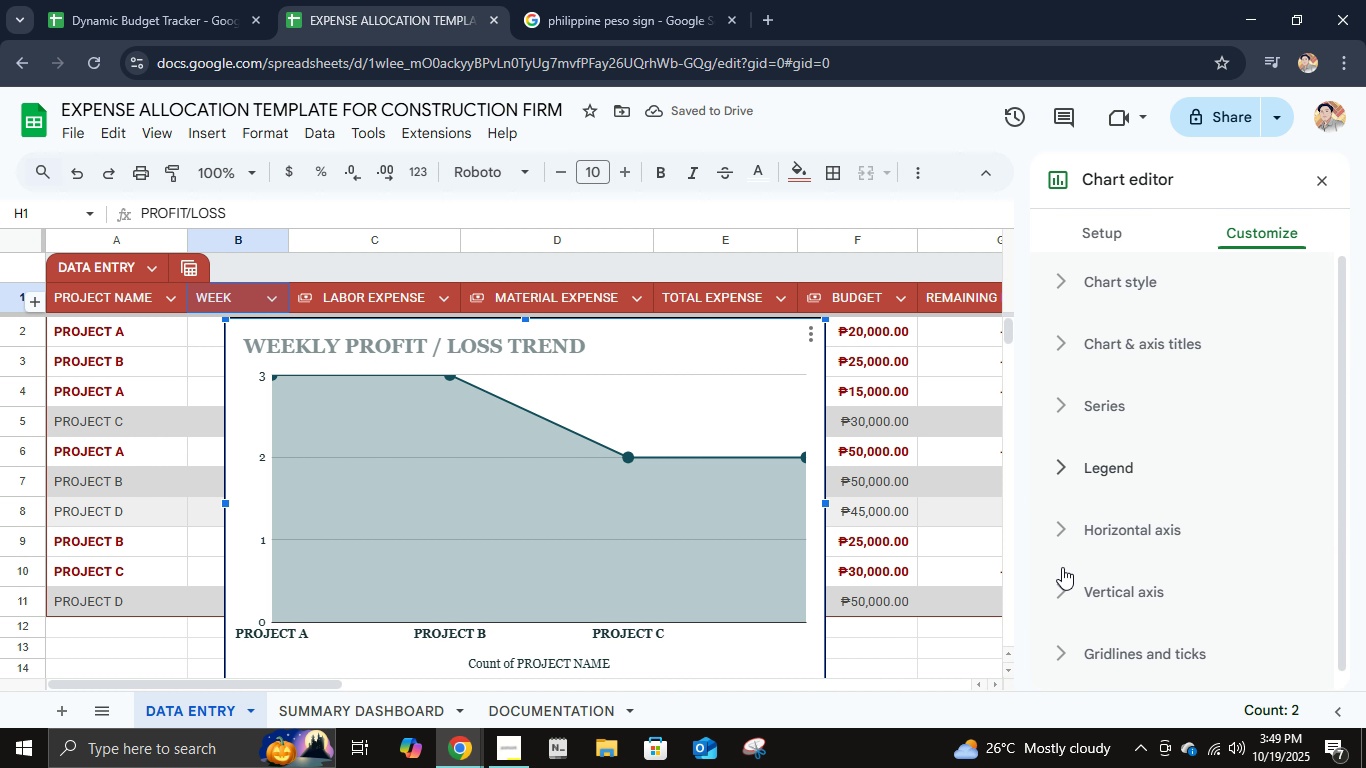 
left_click([1062, 579])
 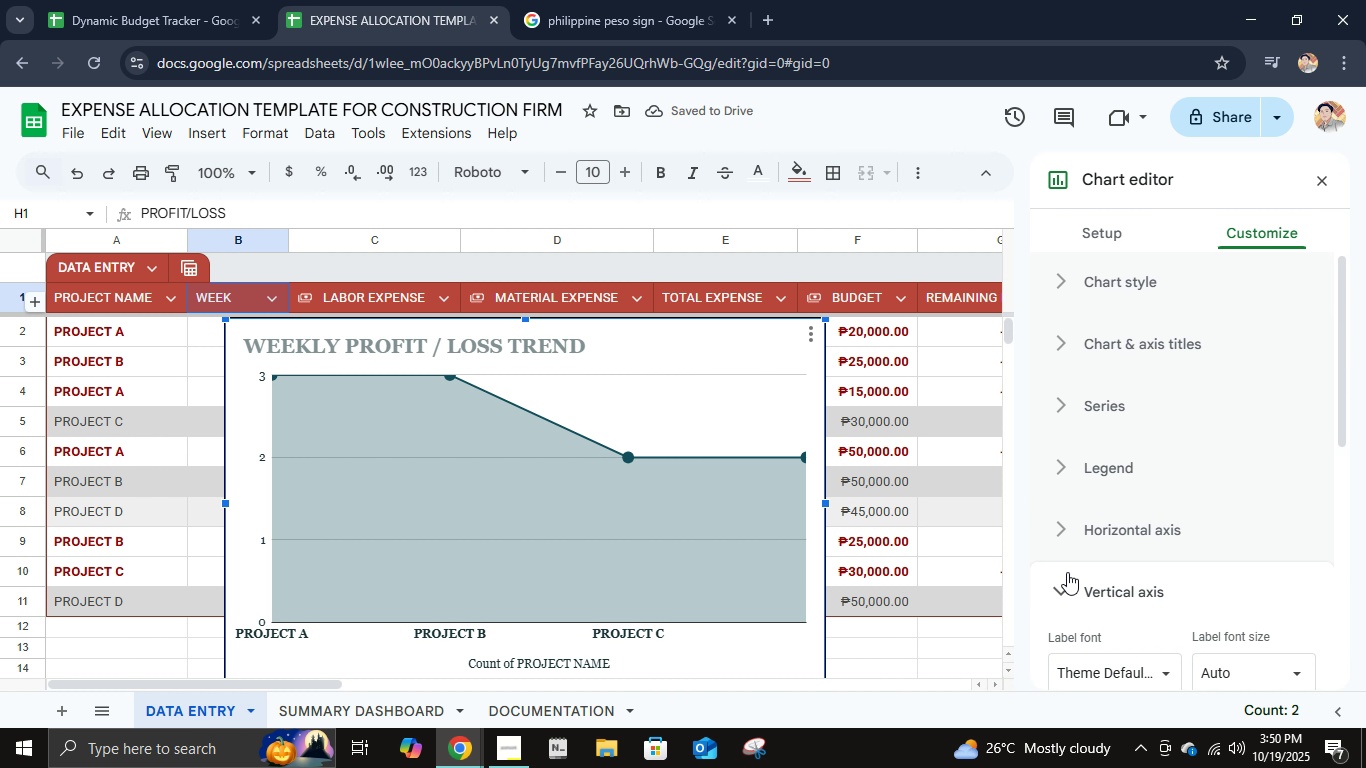 
scroll: coordinate [1067, 570], scroll_direction: down, amount: 3.0
 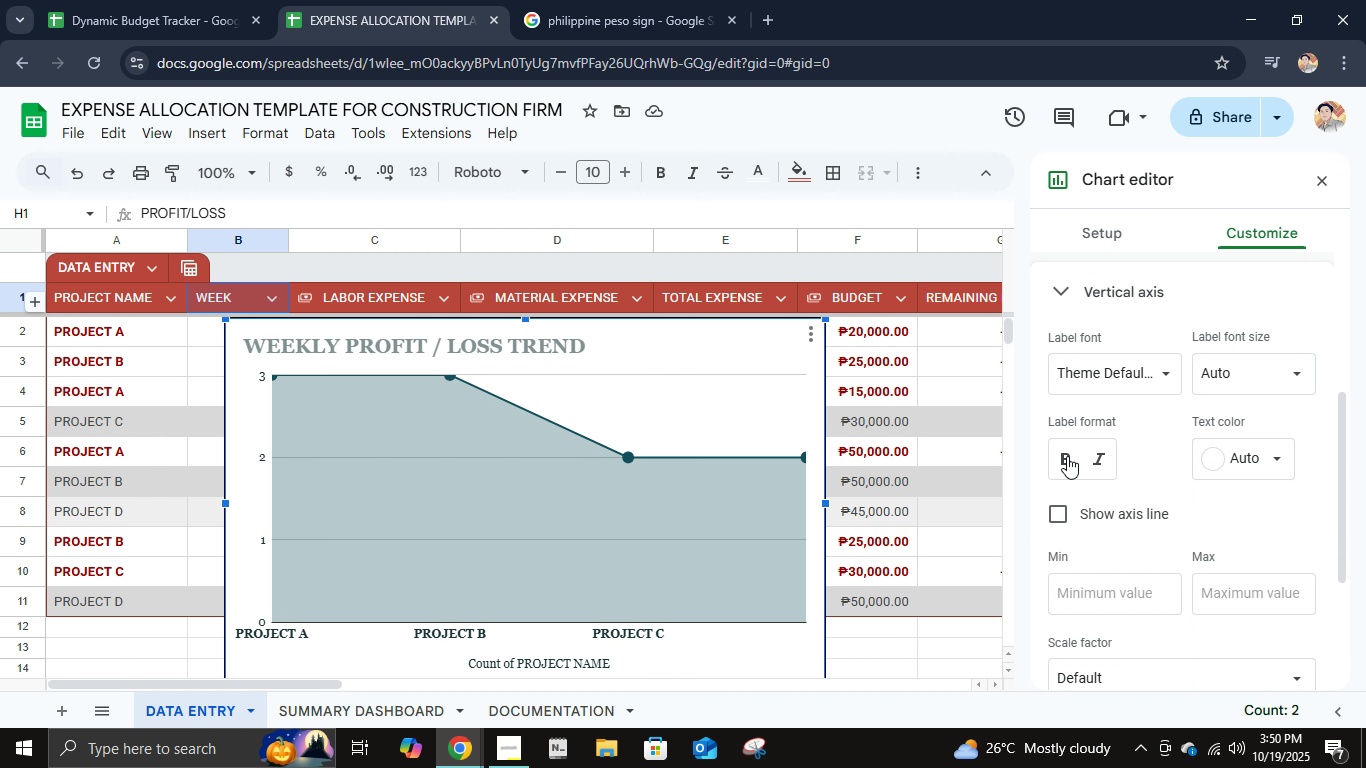 
left_click([1067, 460])
 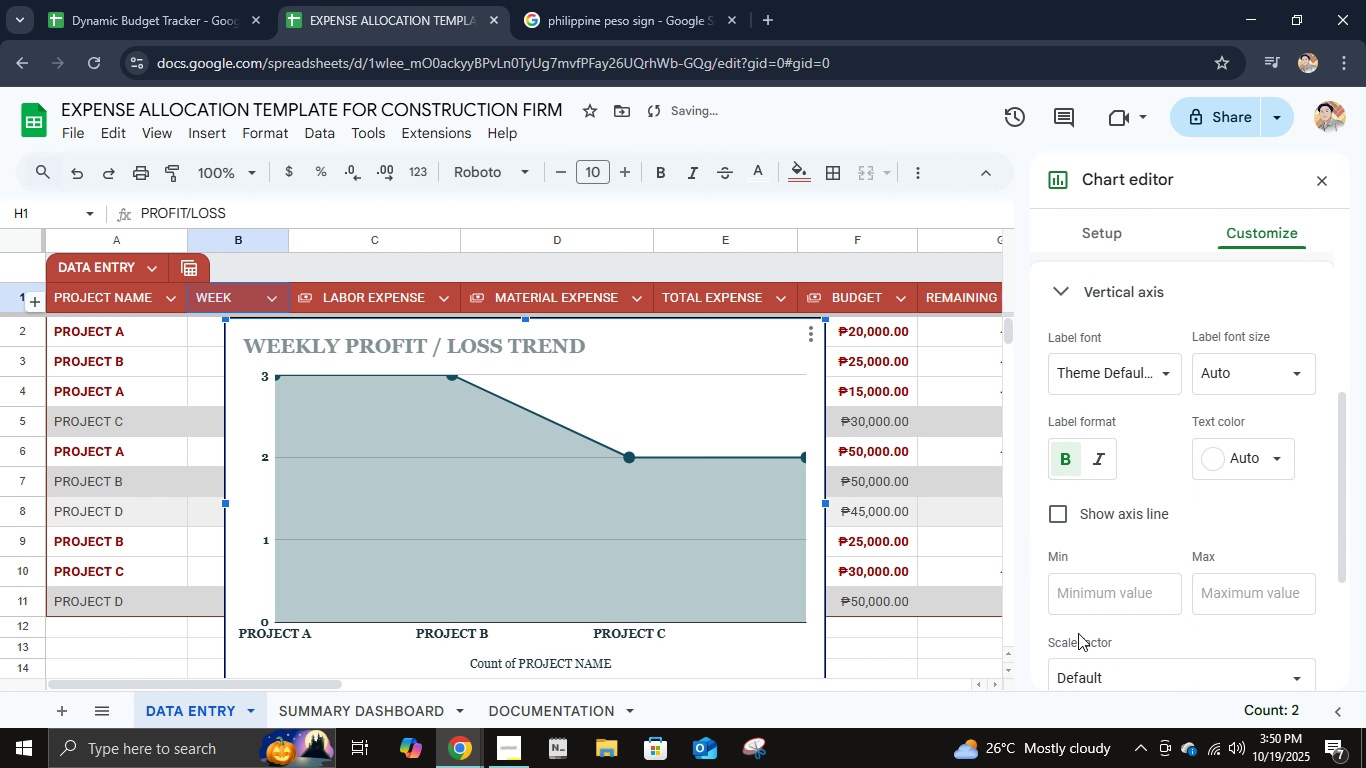 
scroll: coordinate [1078, 632], scroll_direction: down, amount: 2.0
 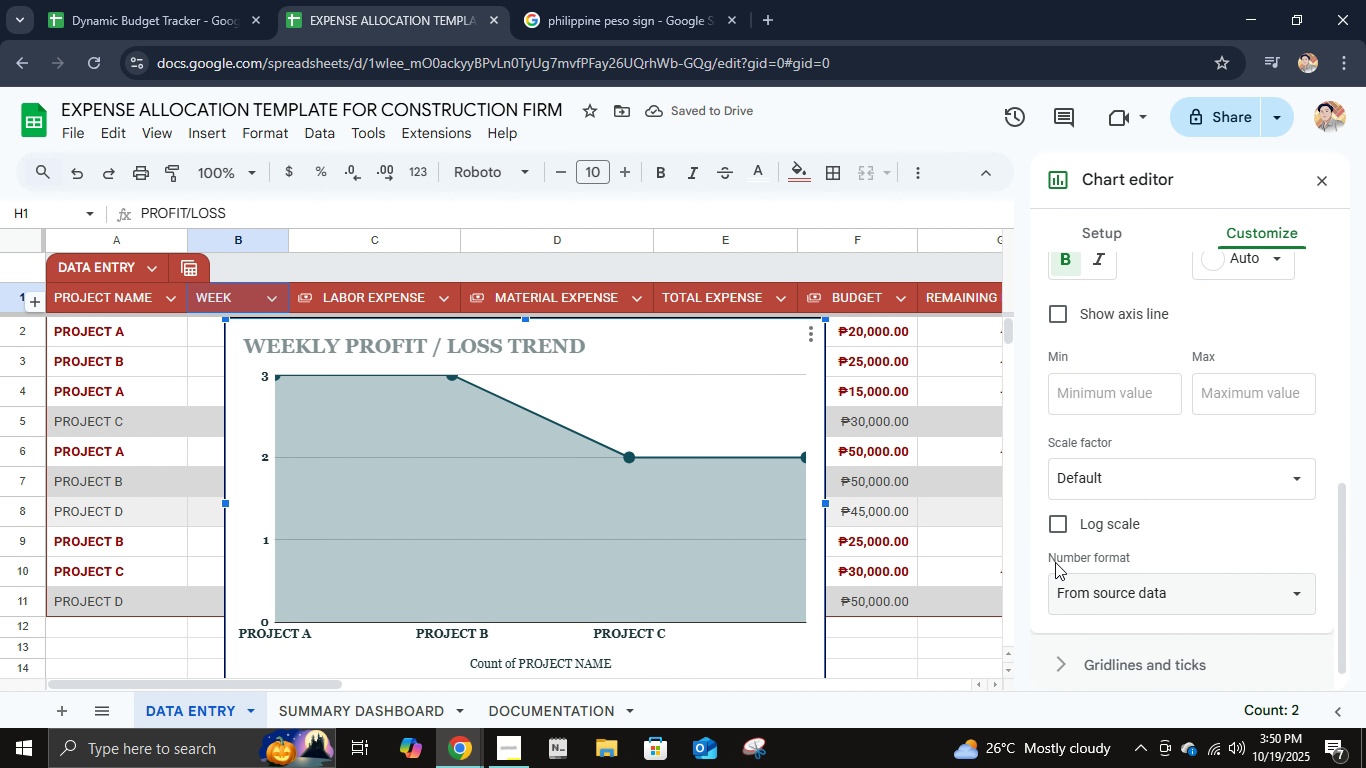 
left_click([1059, 526])
 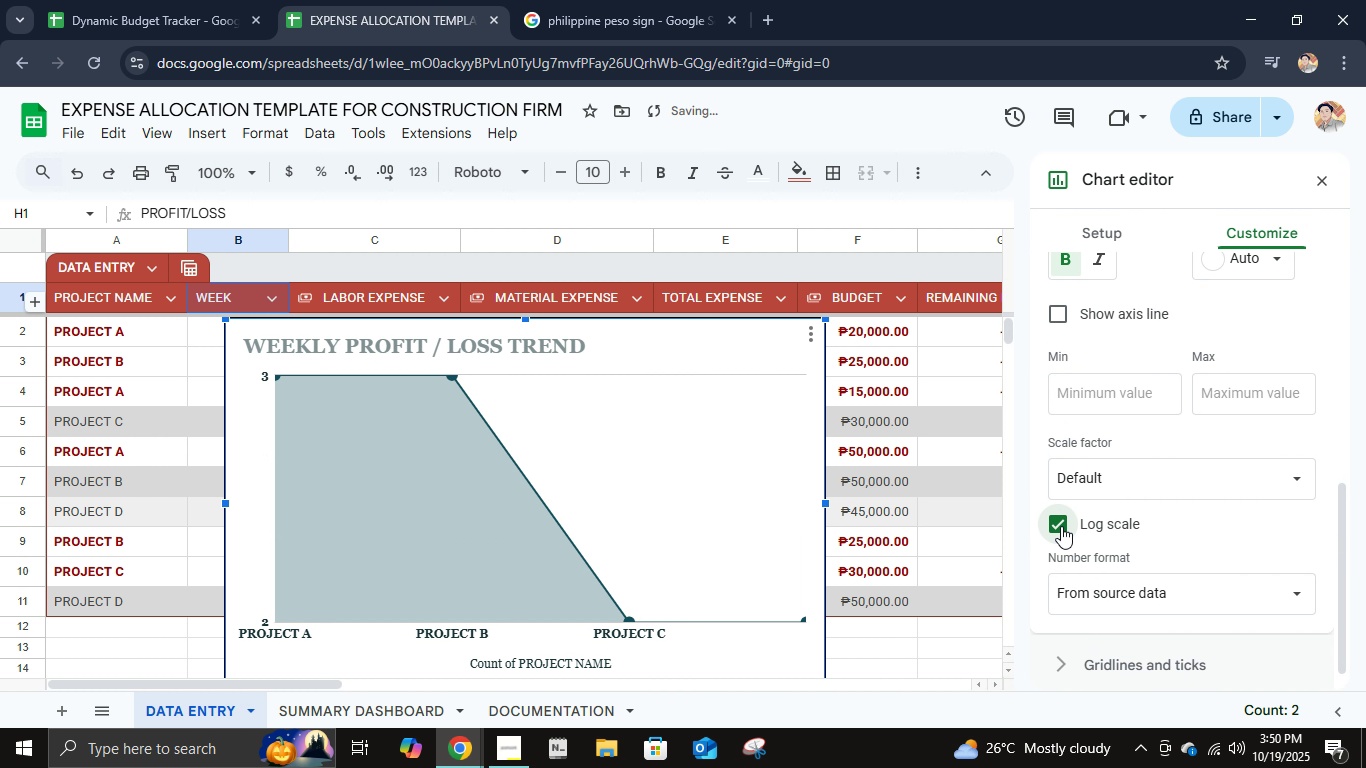 
left_click([1061, 526])
 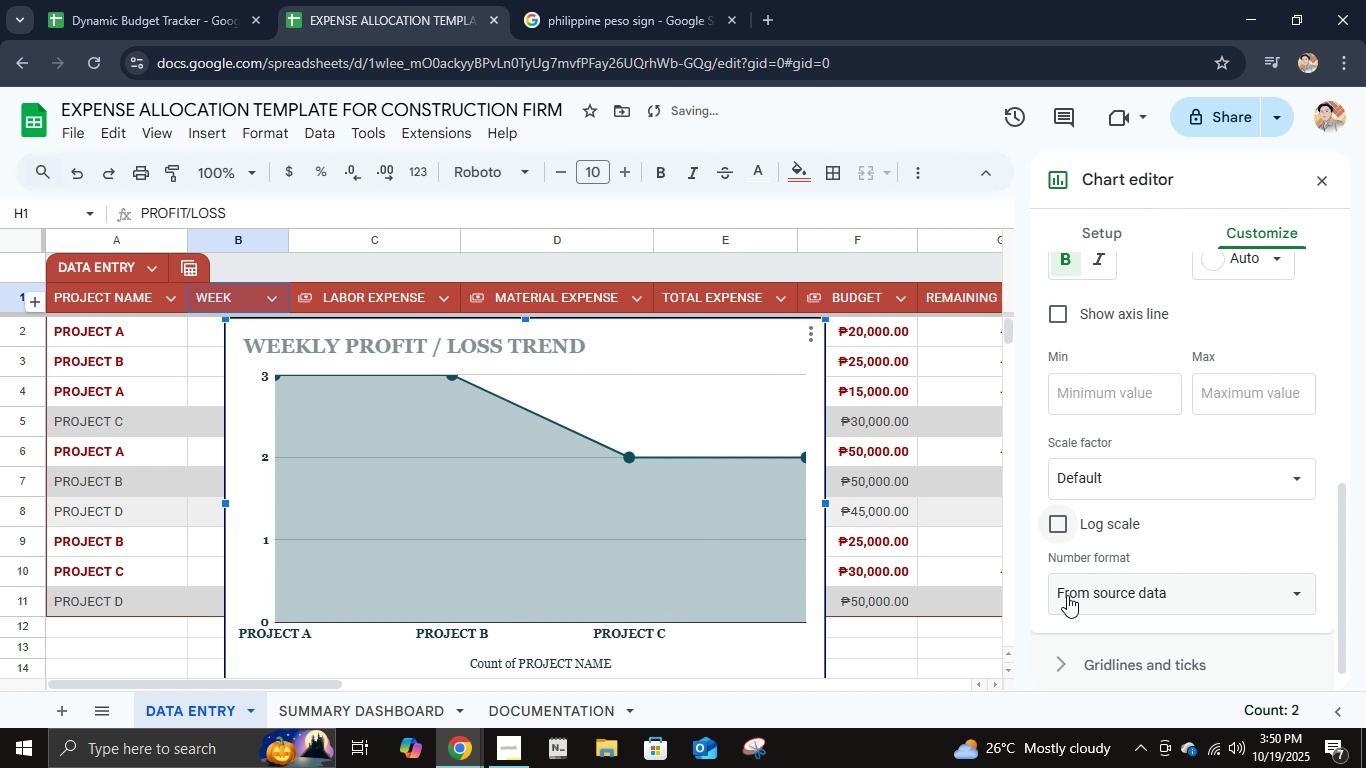 
scroll: coordinate [1067, 595], scroll_direction: down, amount: 1.0
 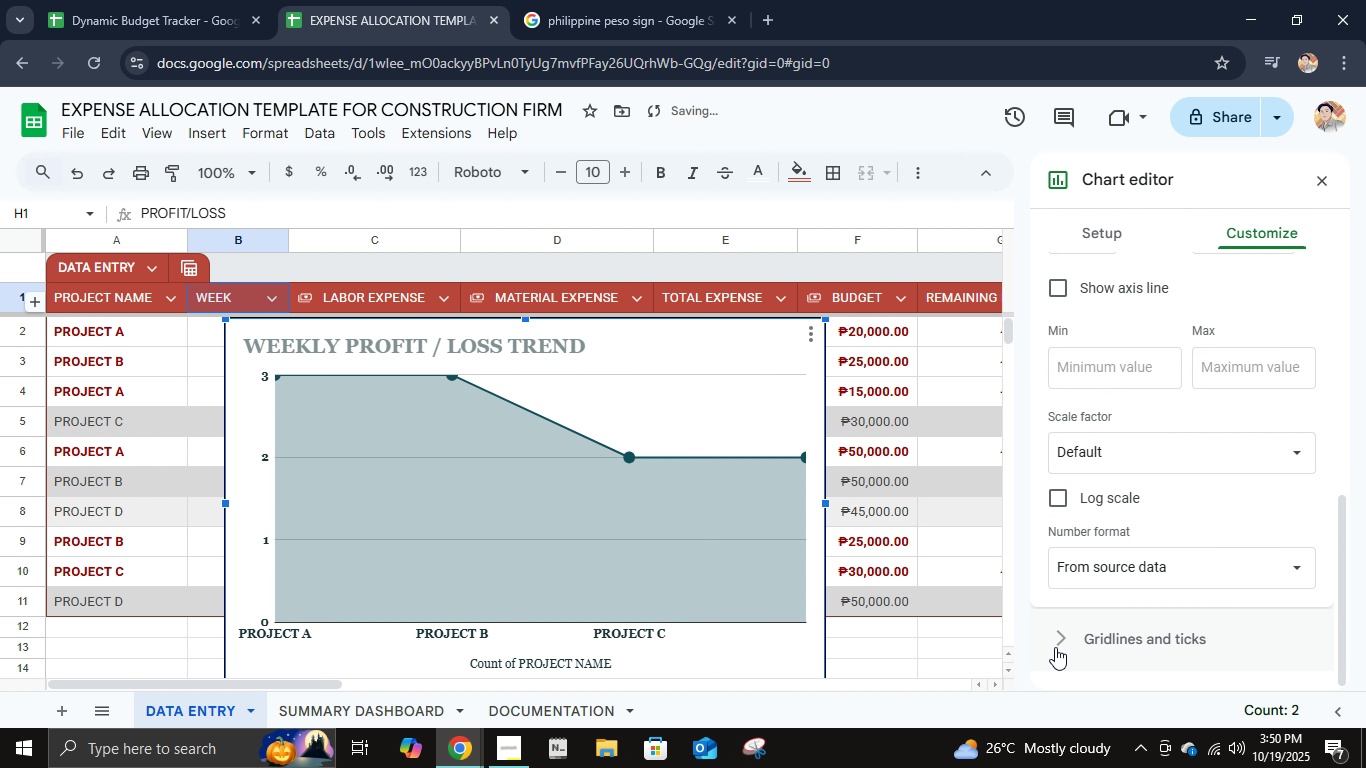 
left_click([1055, 647])
 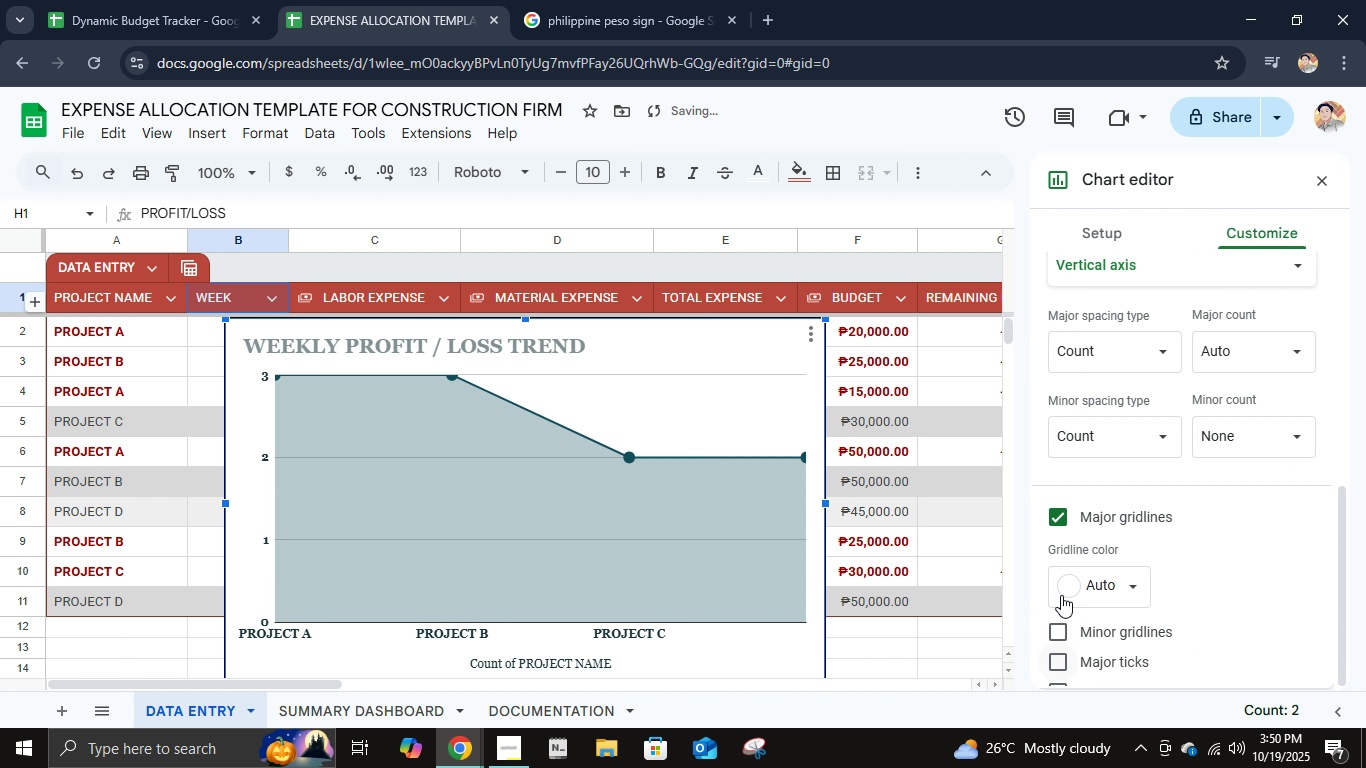 
scroll: coordinate [1061, 595], scroll_direction: down, amount: 1.0
 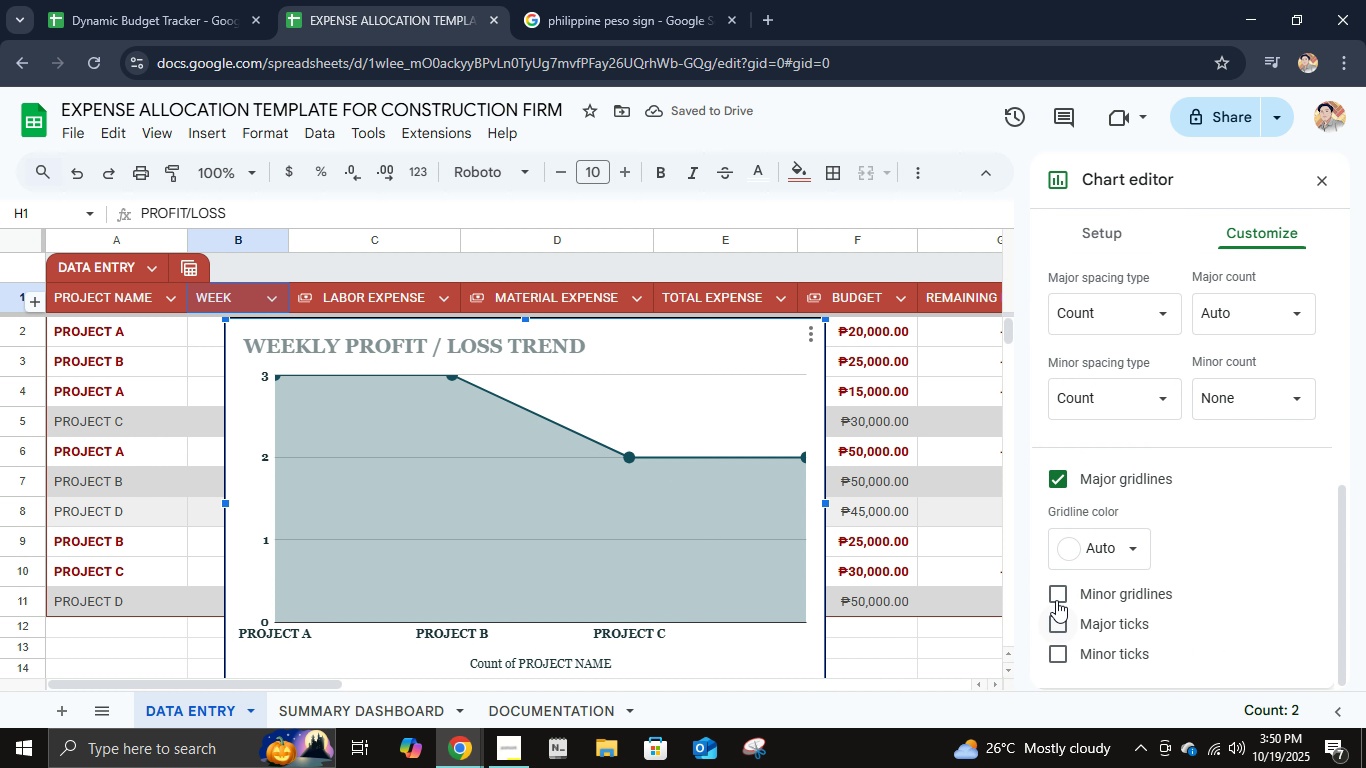 
left_click([1056, 594])
 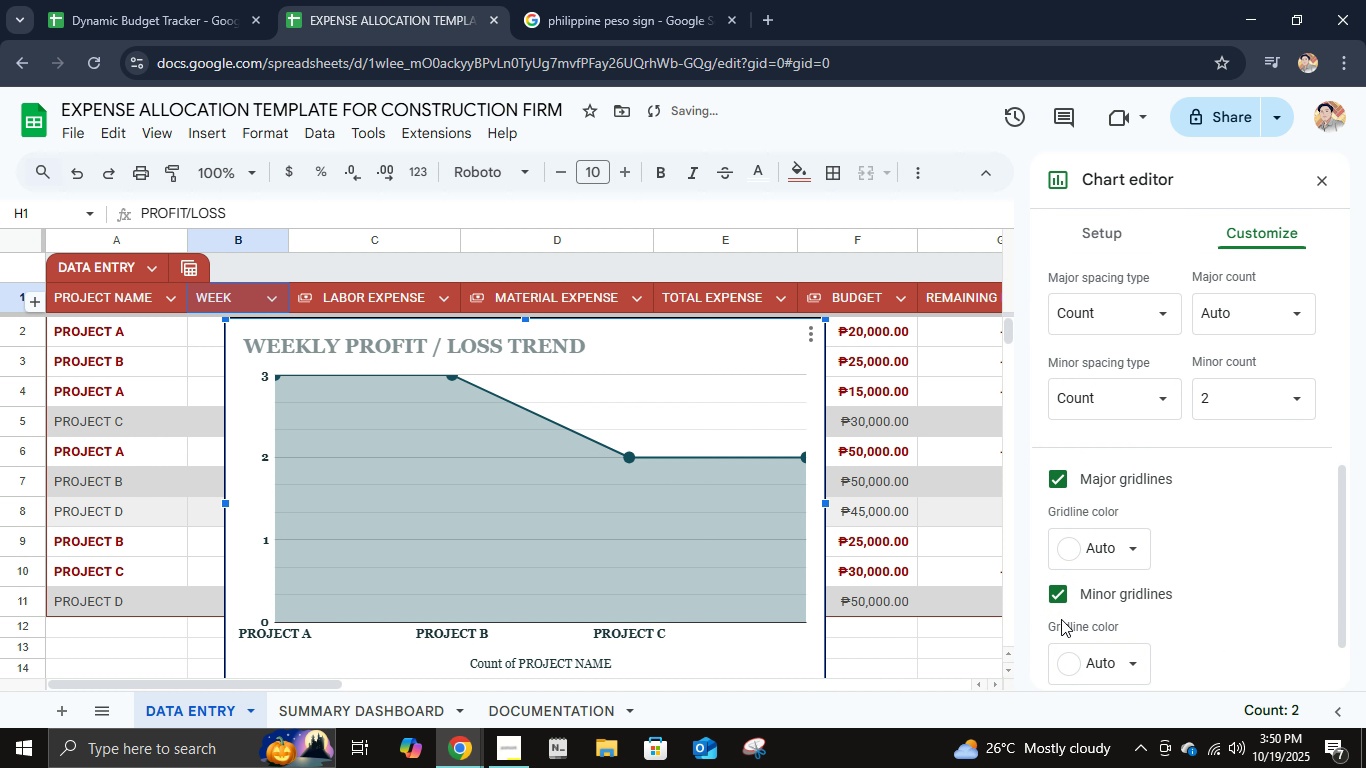 
left_click([1061, 619])
 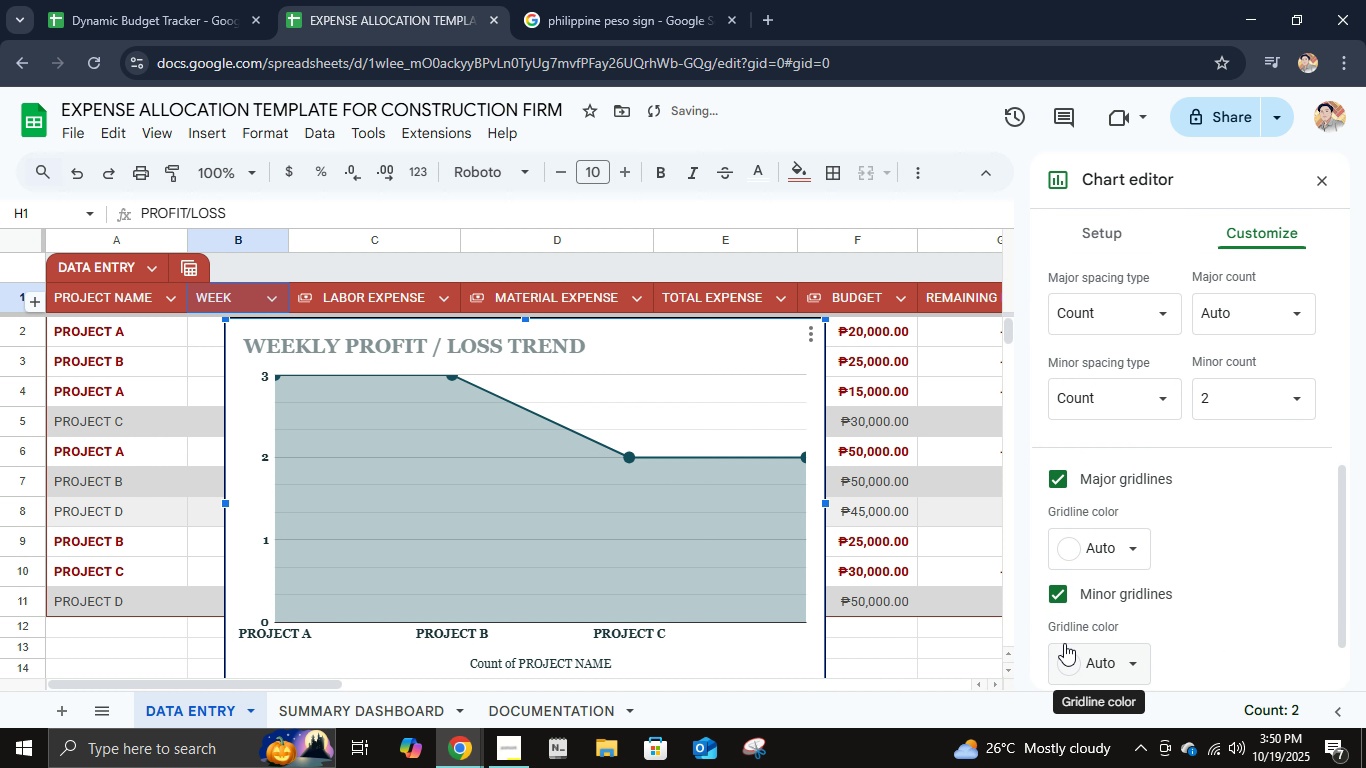 
scroll: coordinate [1059, 641], scroll_direction: down, amount: 6.0
 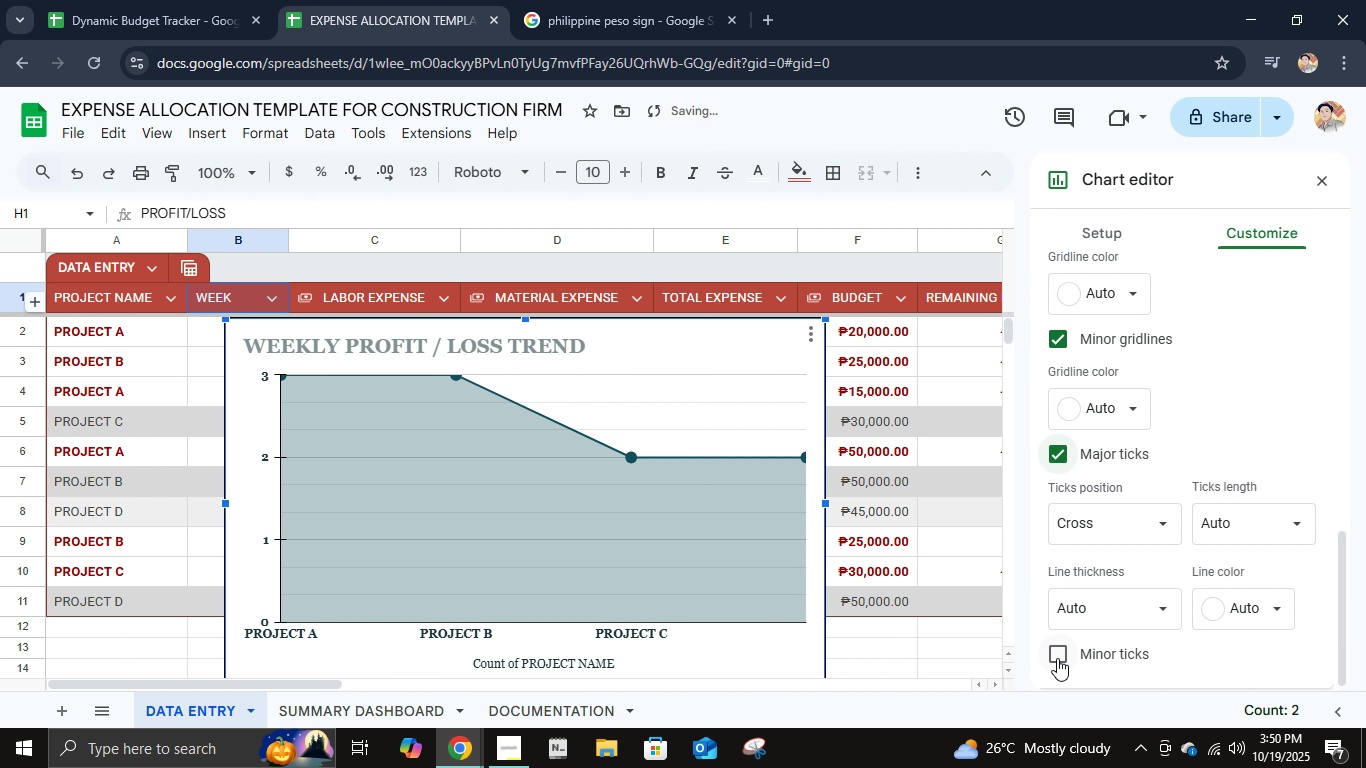 
left_click([1057, 659])
 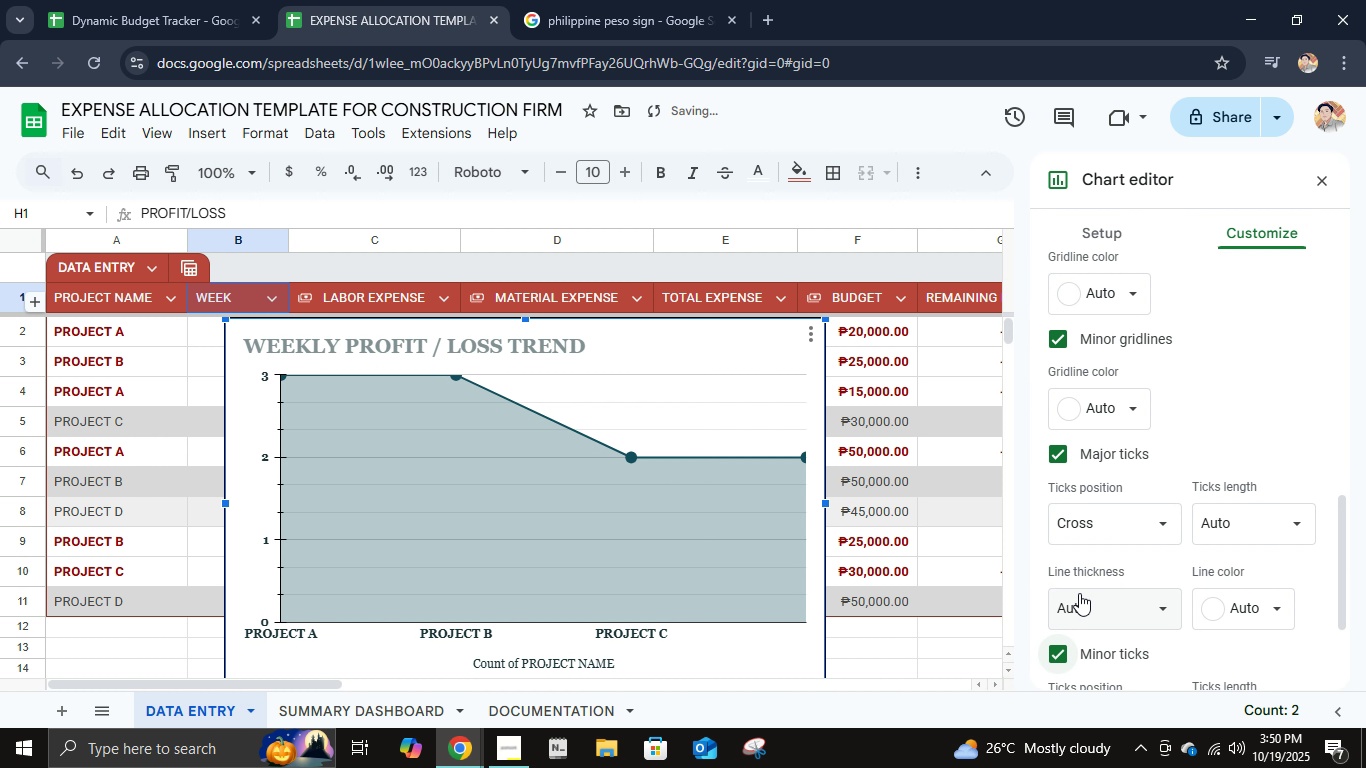 
scroll: coordinate [1076, 630], scroll_direction: down, amount: 10.0
 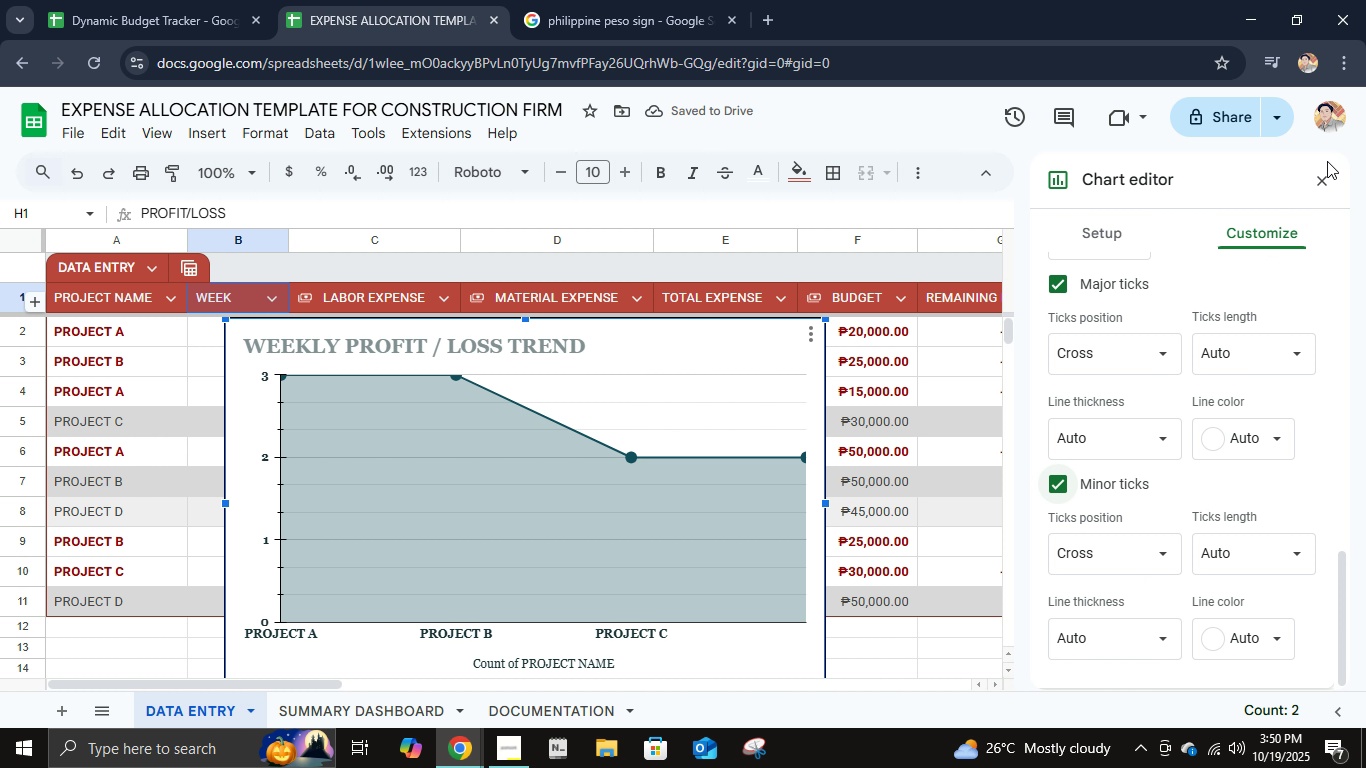 
left_click([1322, 182])
 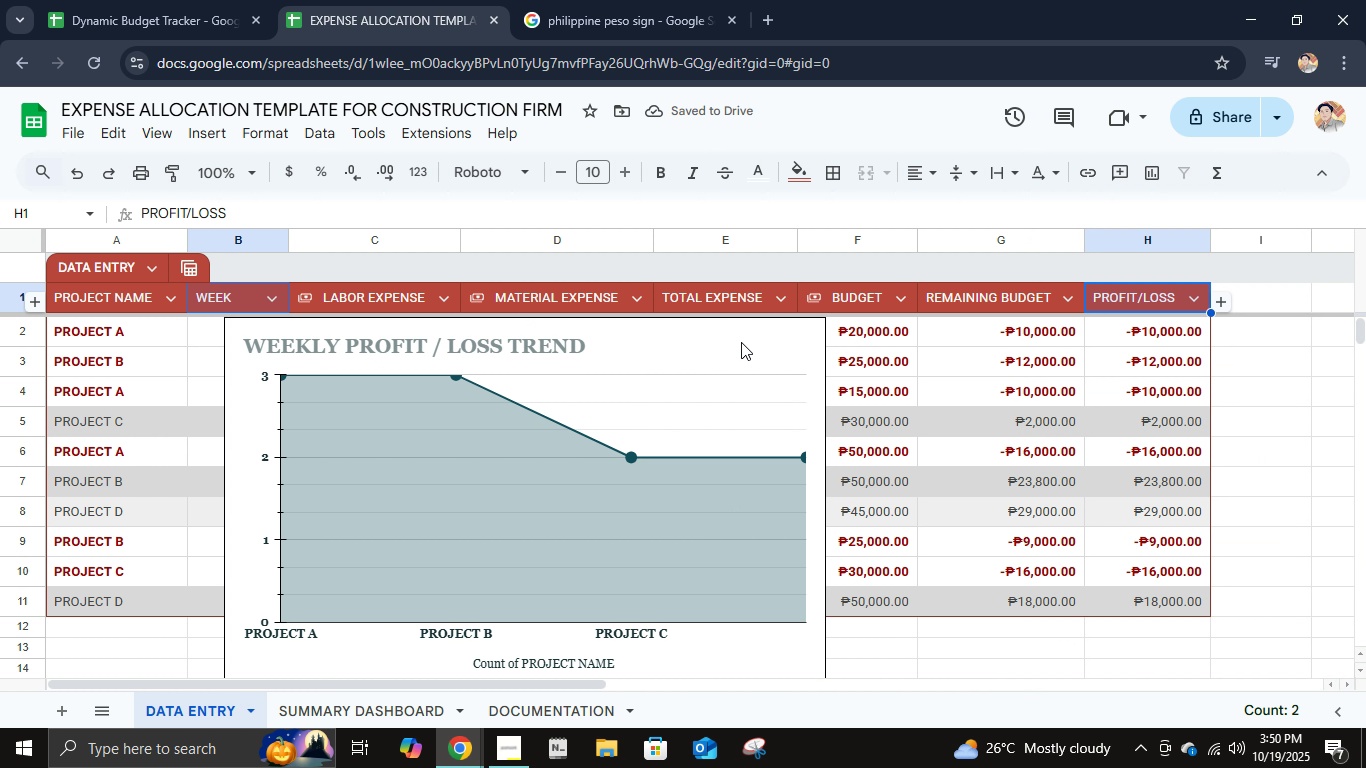 
left_click([743, 334])
 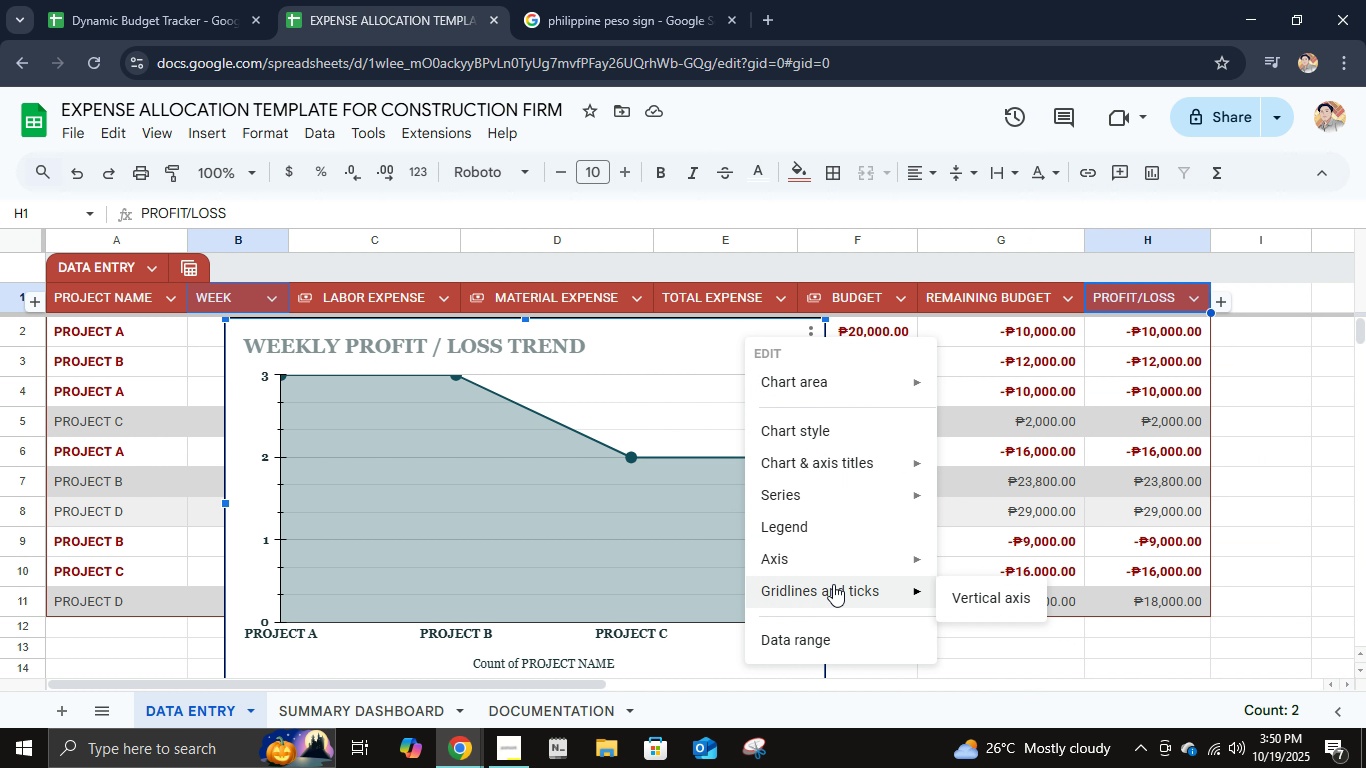 
wait(6.61)
 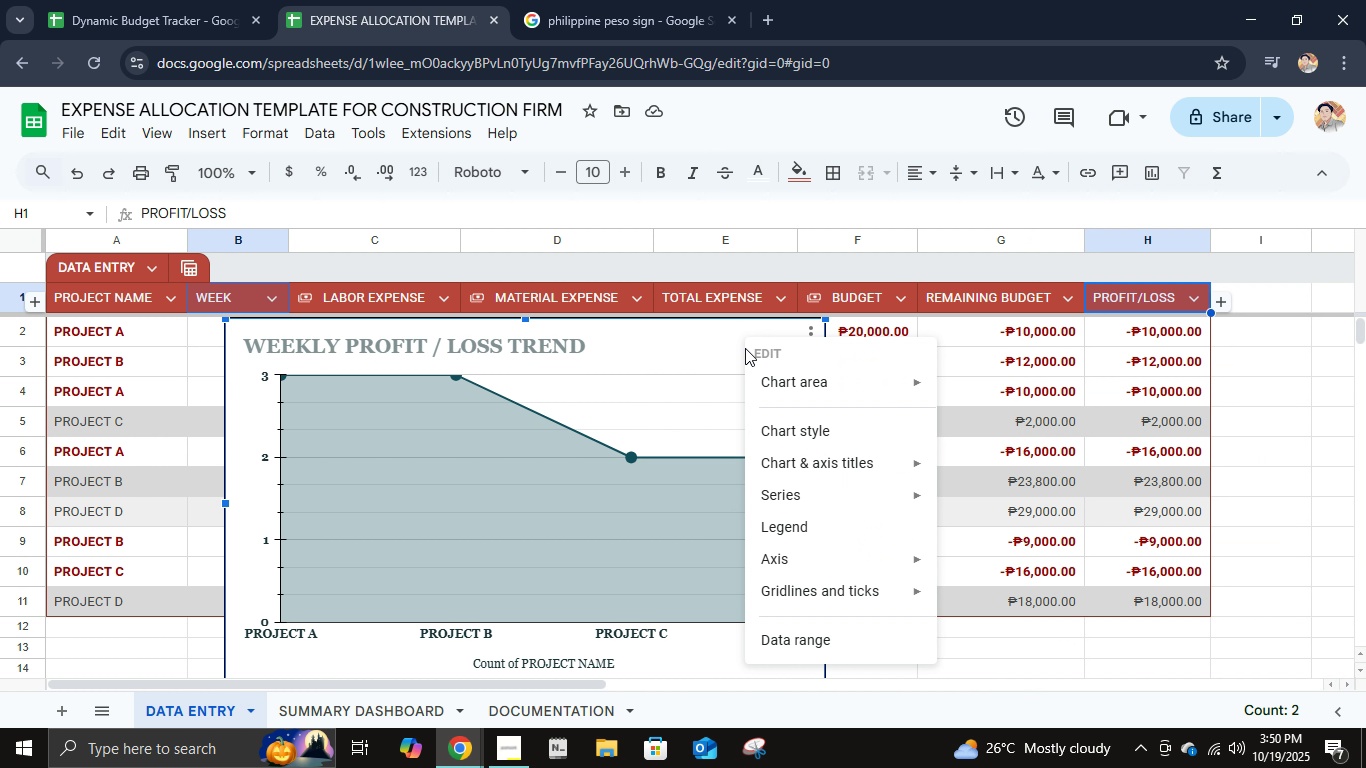 
mouse_move([838, 477])
 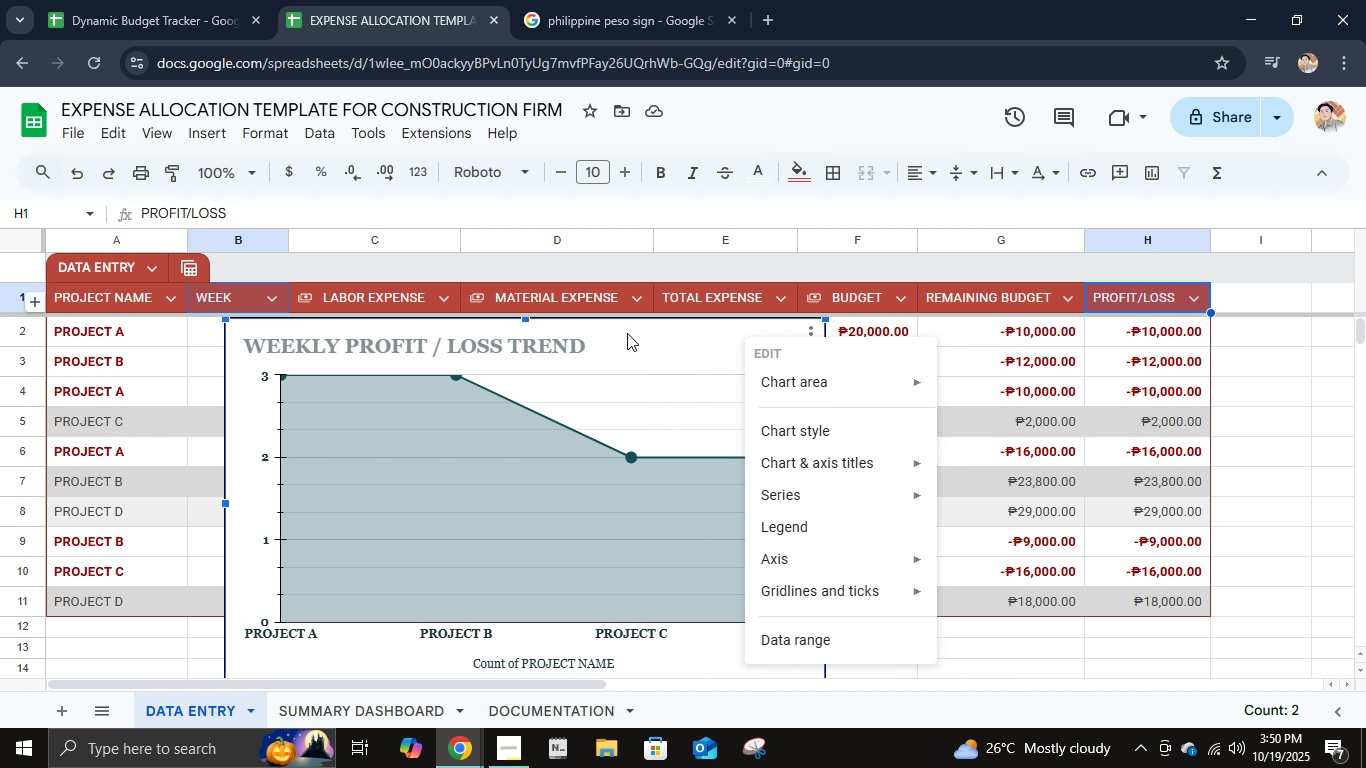 
left_click([627, 333])
 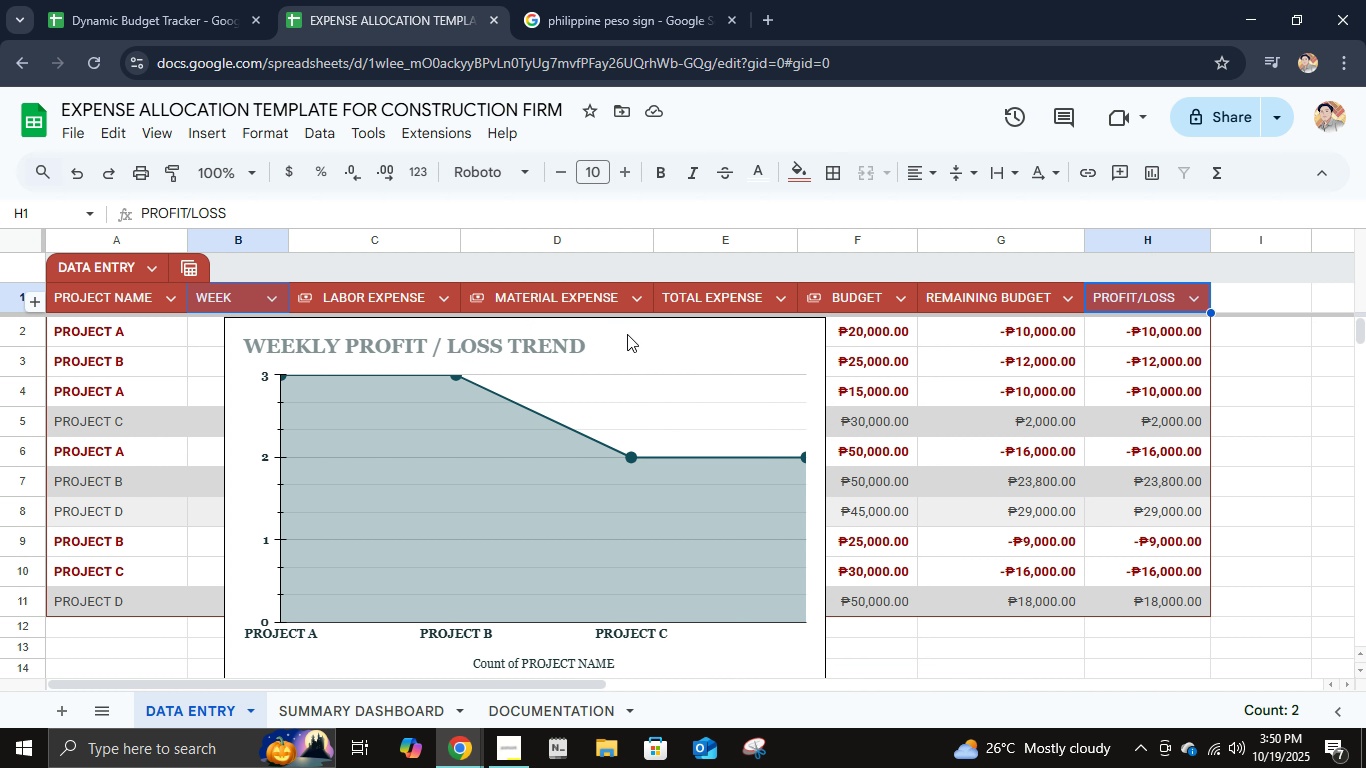 
key(Control+X)
 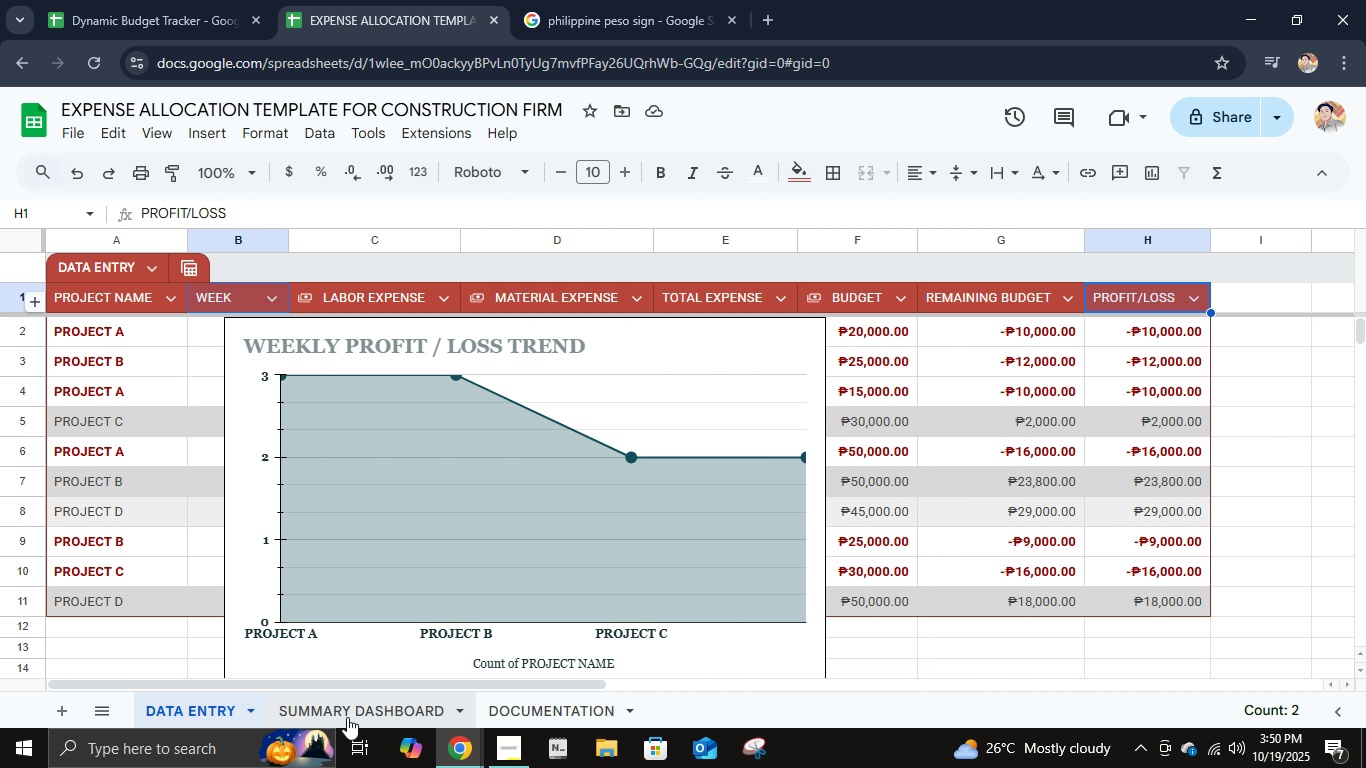 
left_click([348, 711])
 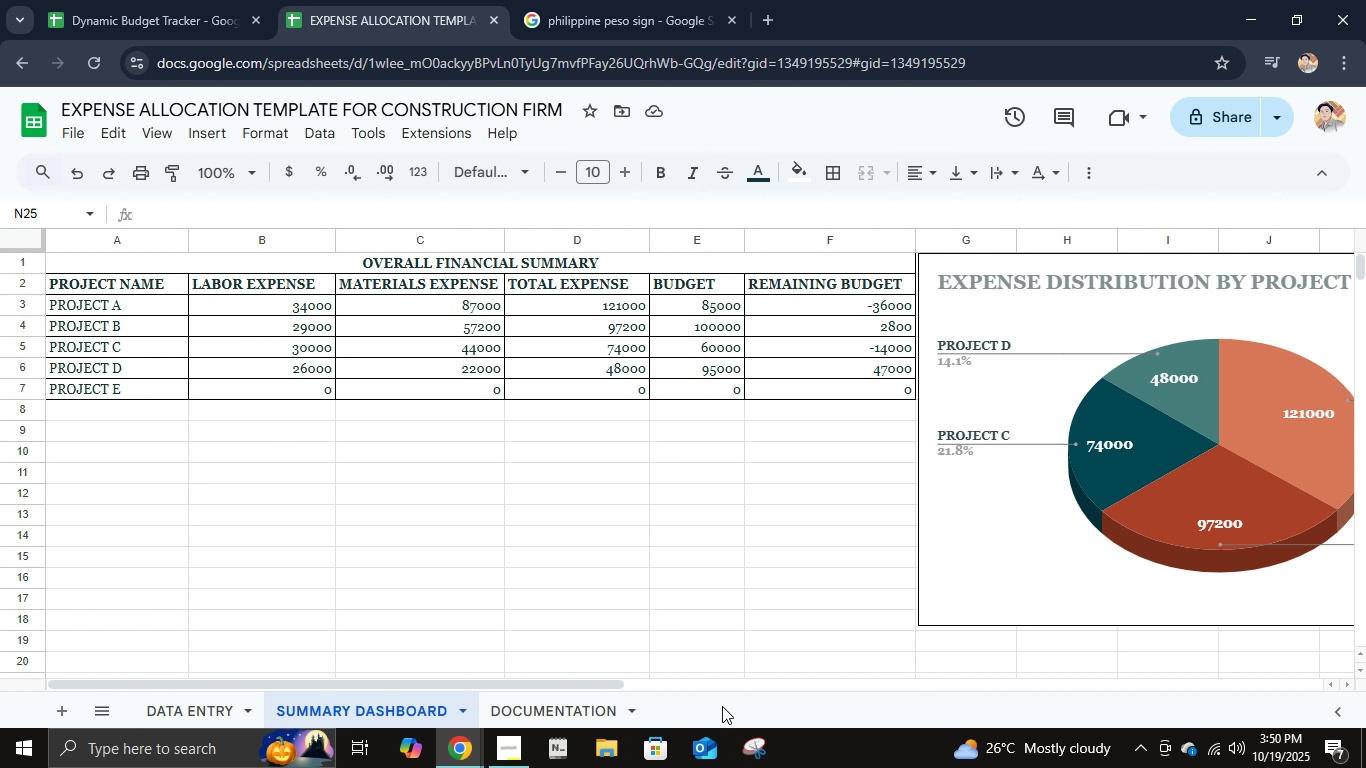 
key(Control+V)
 